 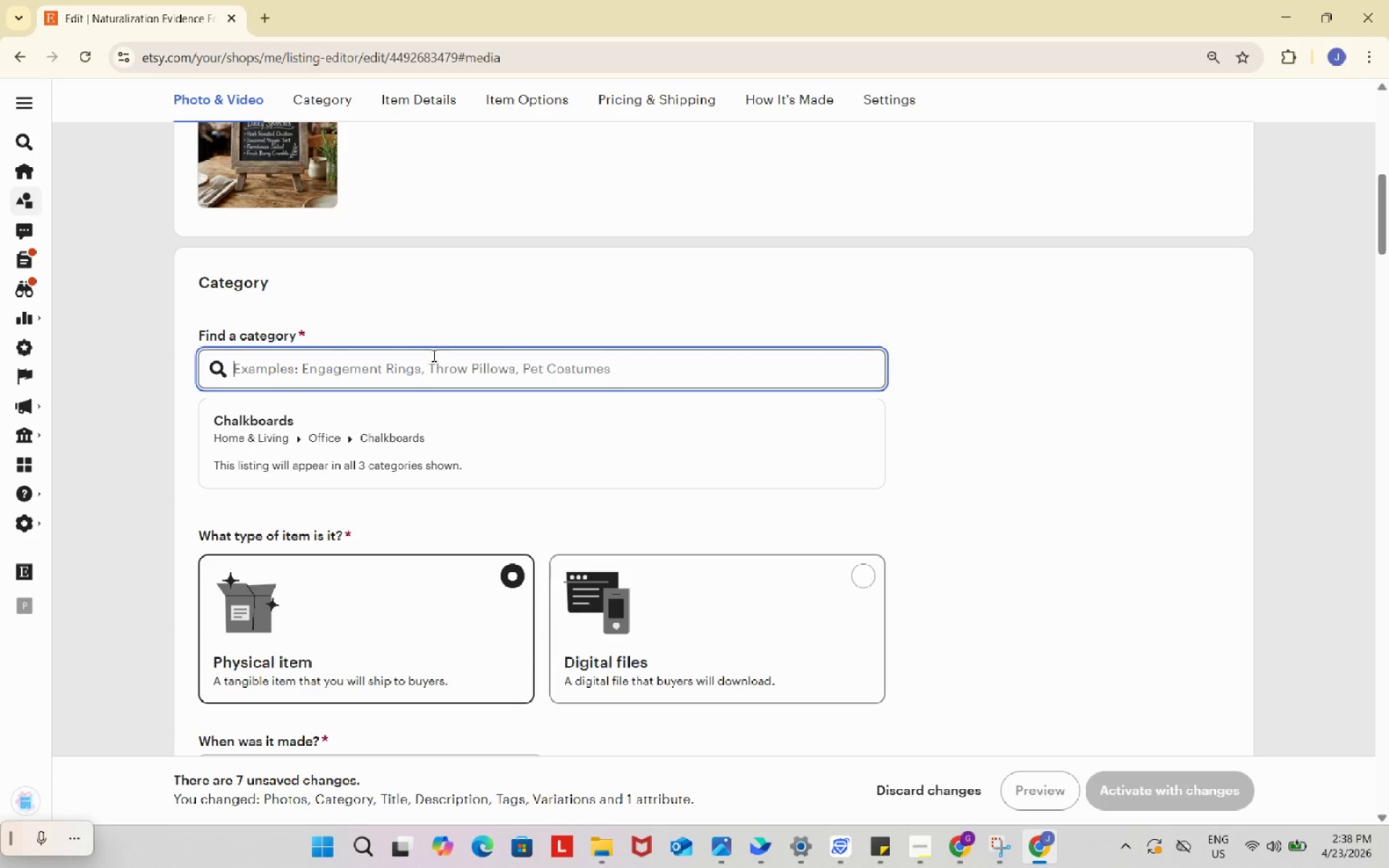 
key(Control+ControlLeft)
 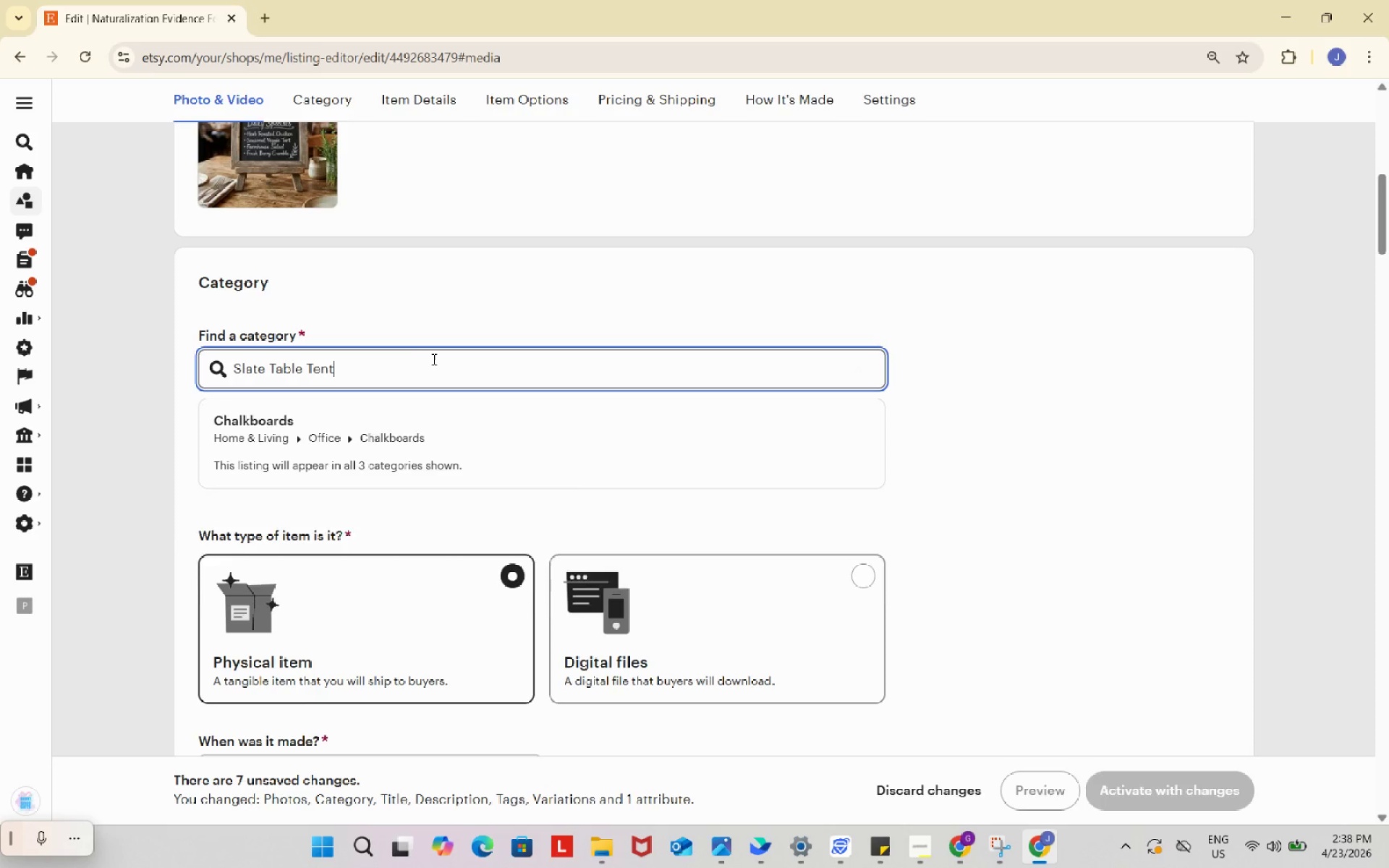 
key(Control+V)
 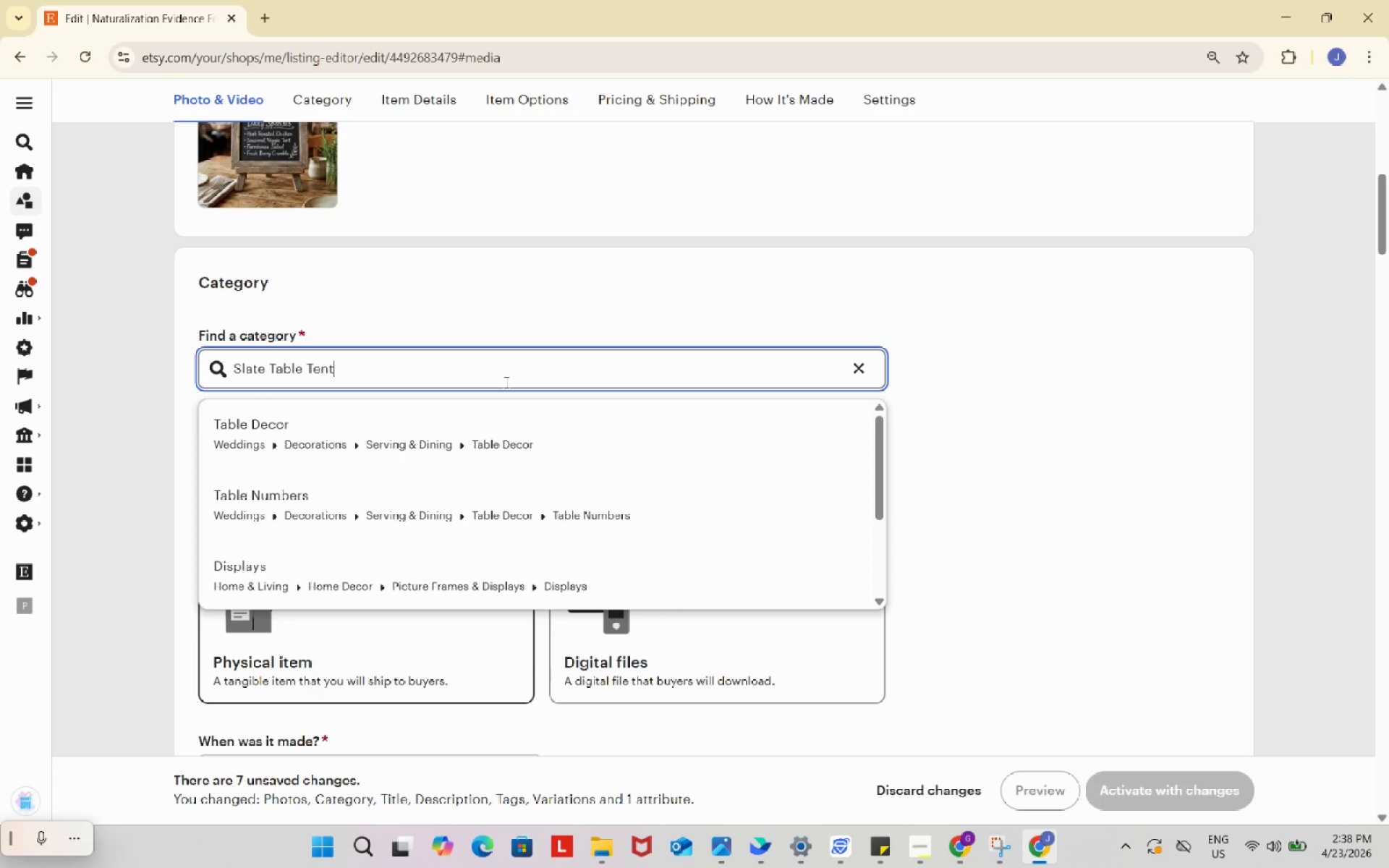 
wait(15.52)
 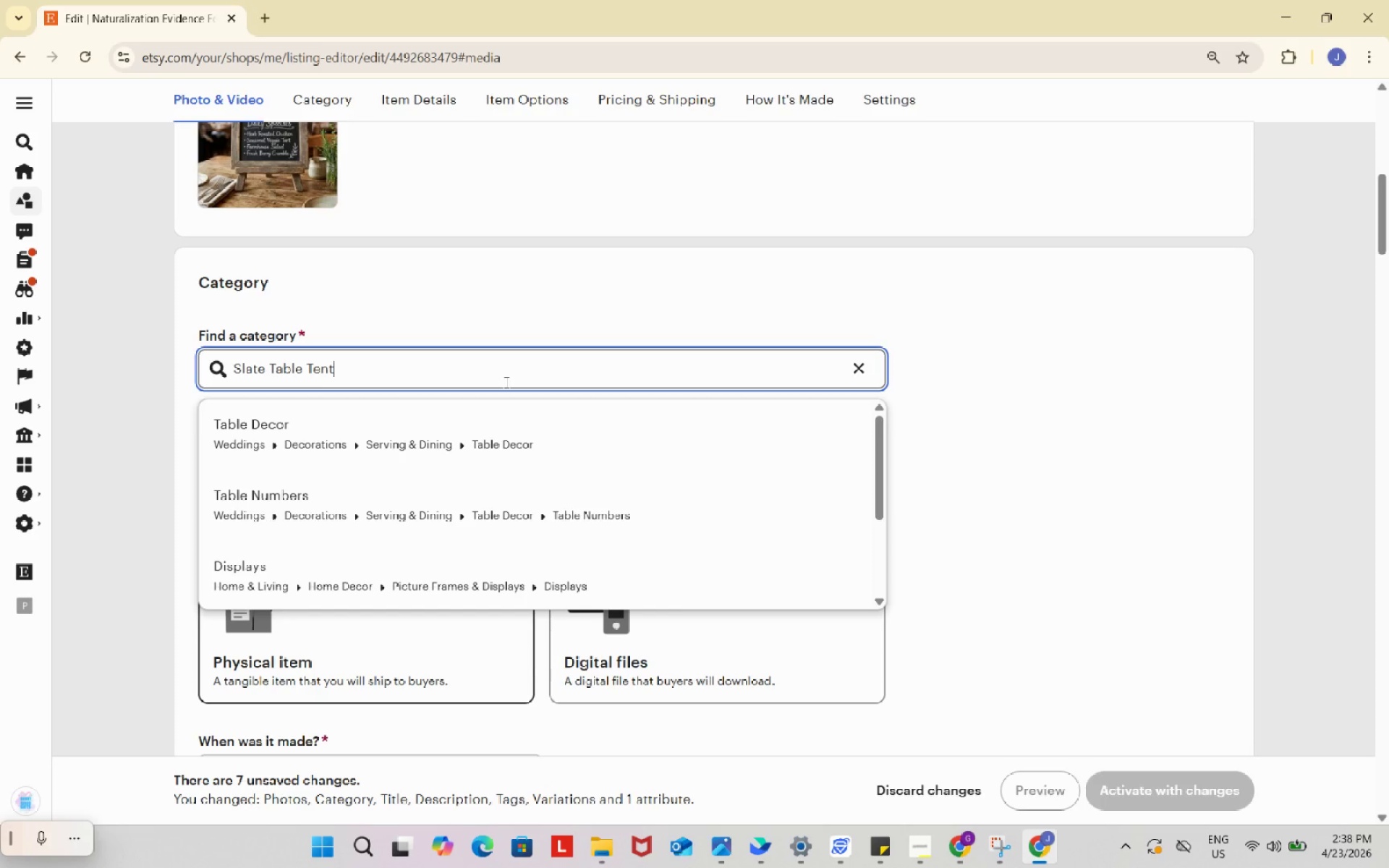 
left_click([606, 433])
 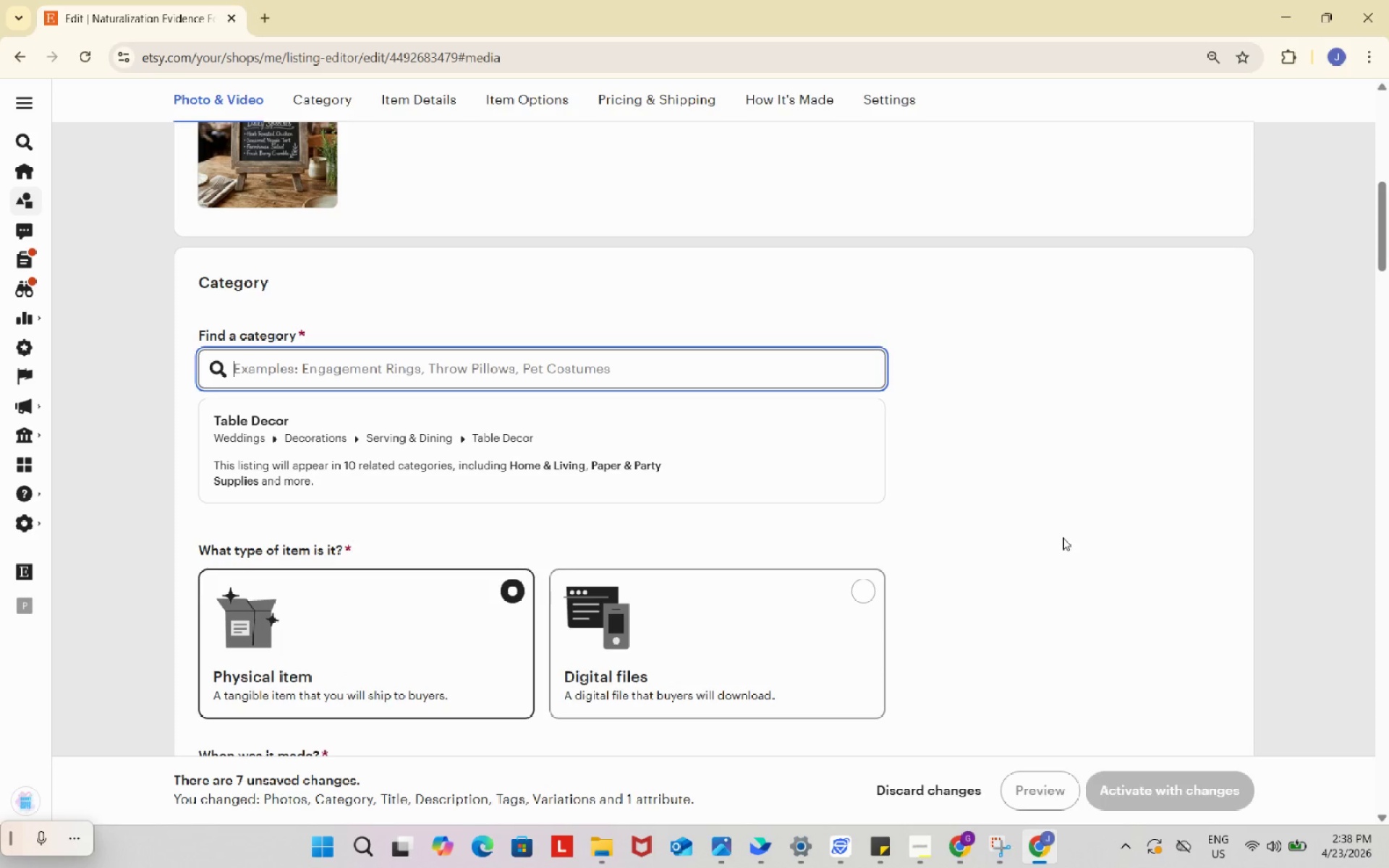 
left_click([1008, 511])
 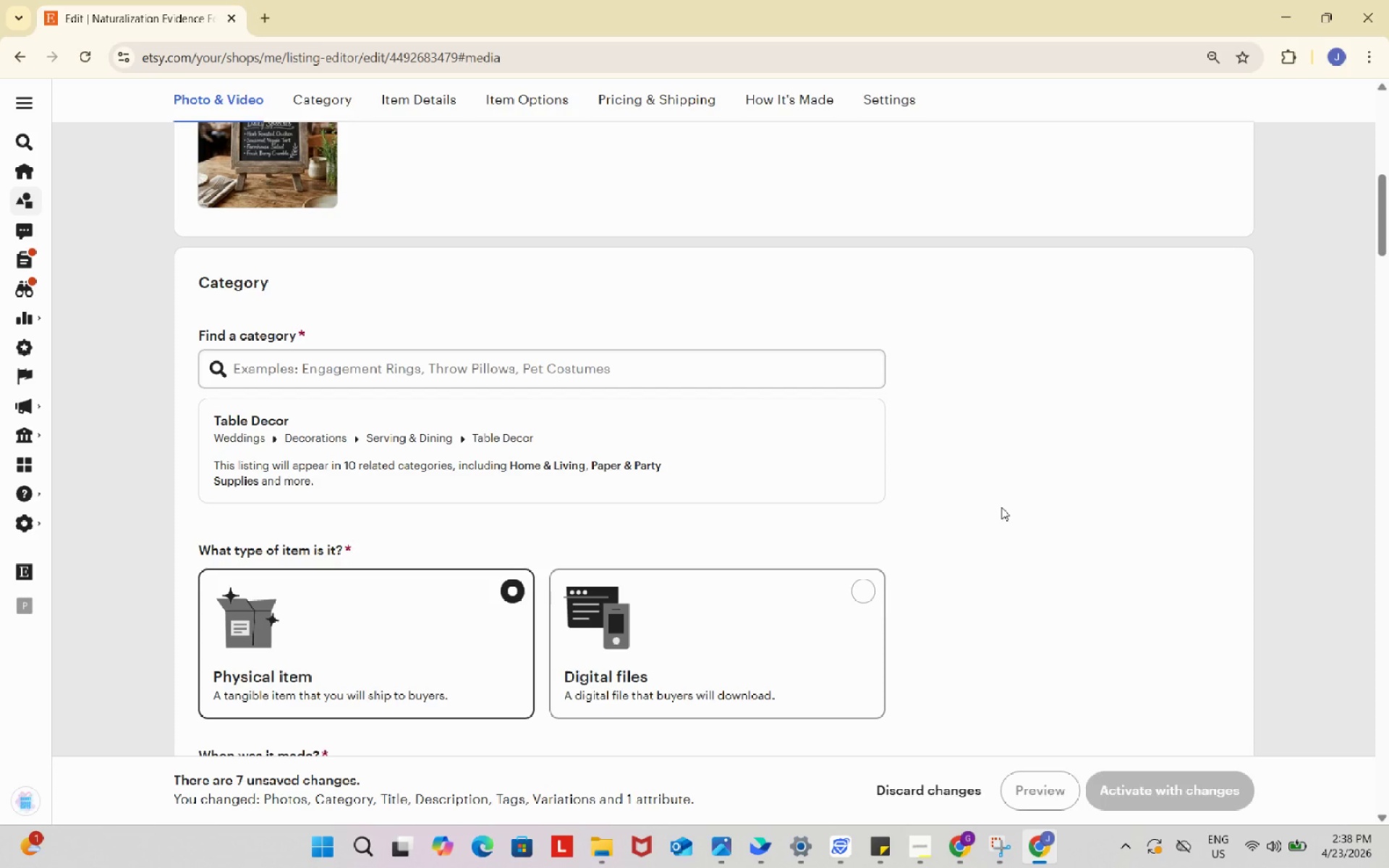 
wait(7.56)
 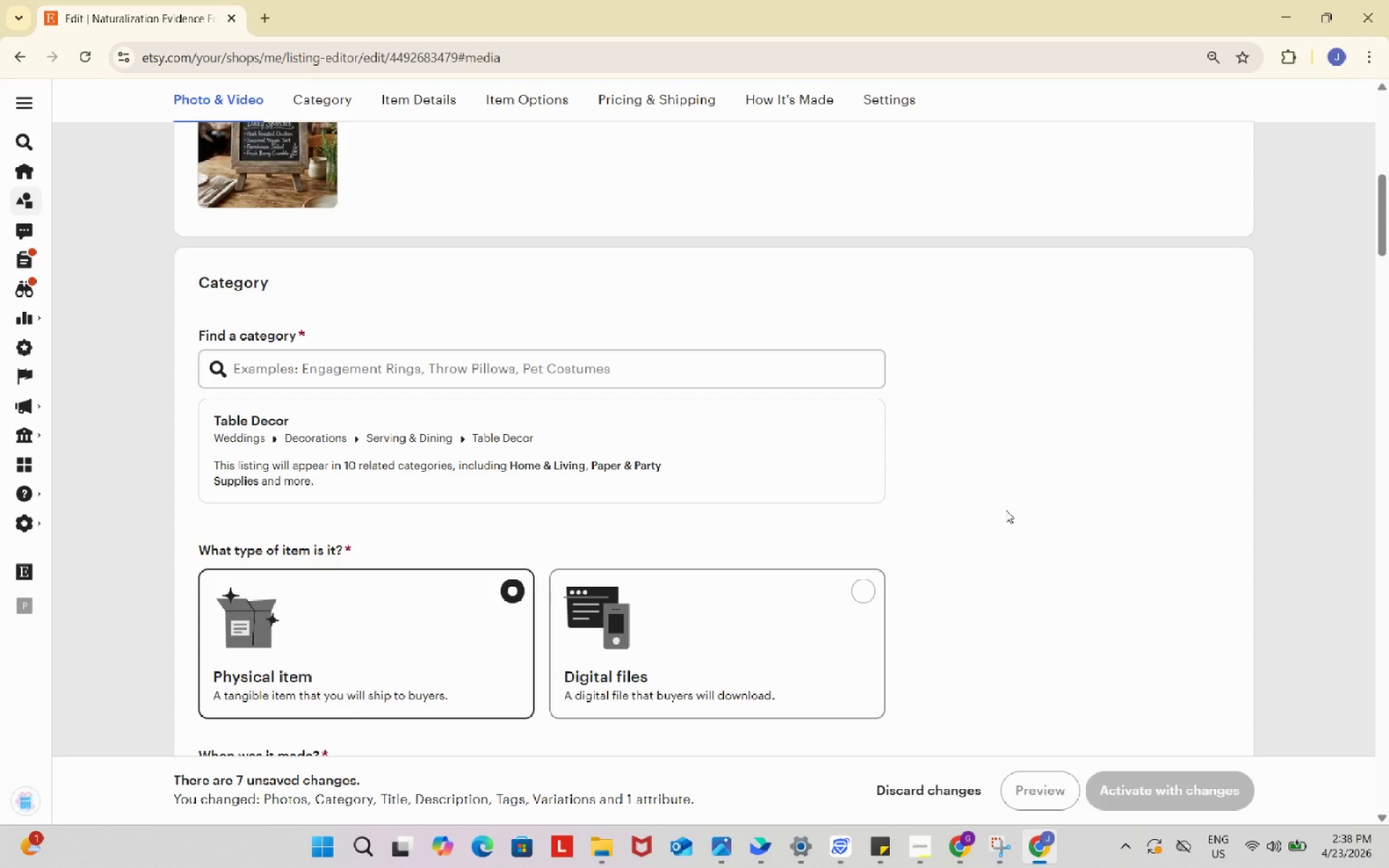 
scroll: coordinate [998, 505], scroll_direction: up, amount: 5.0
 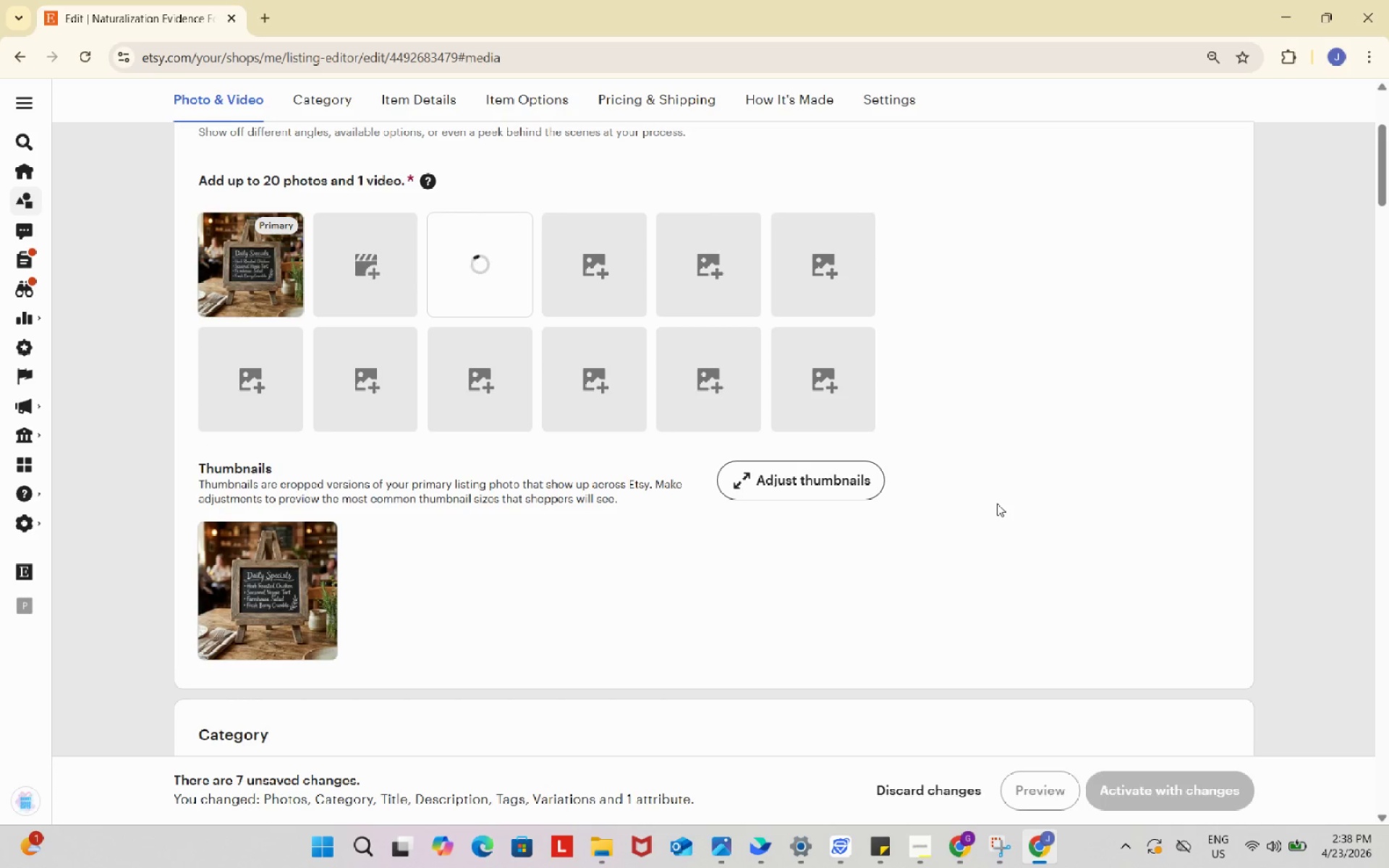 
scroll: coordinate [997, 503], scroll_direction: down, amount: 7.0
 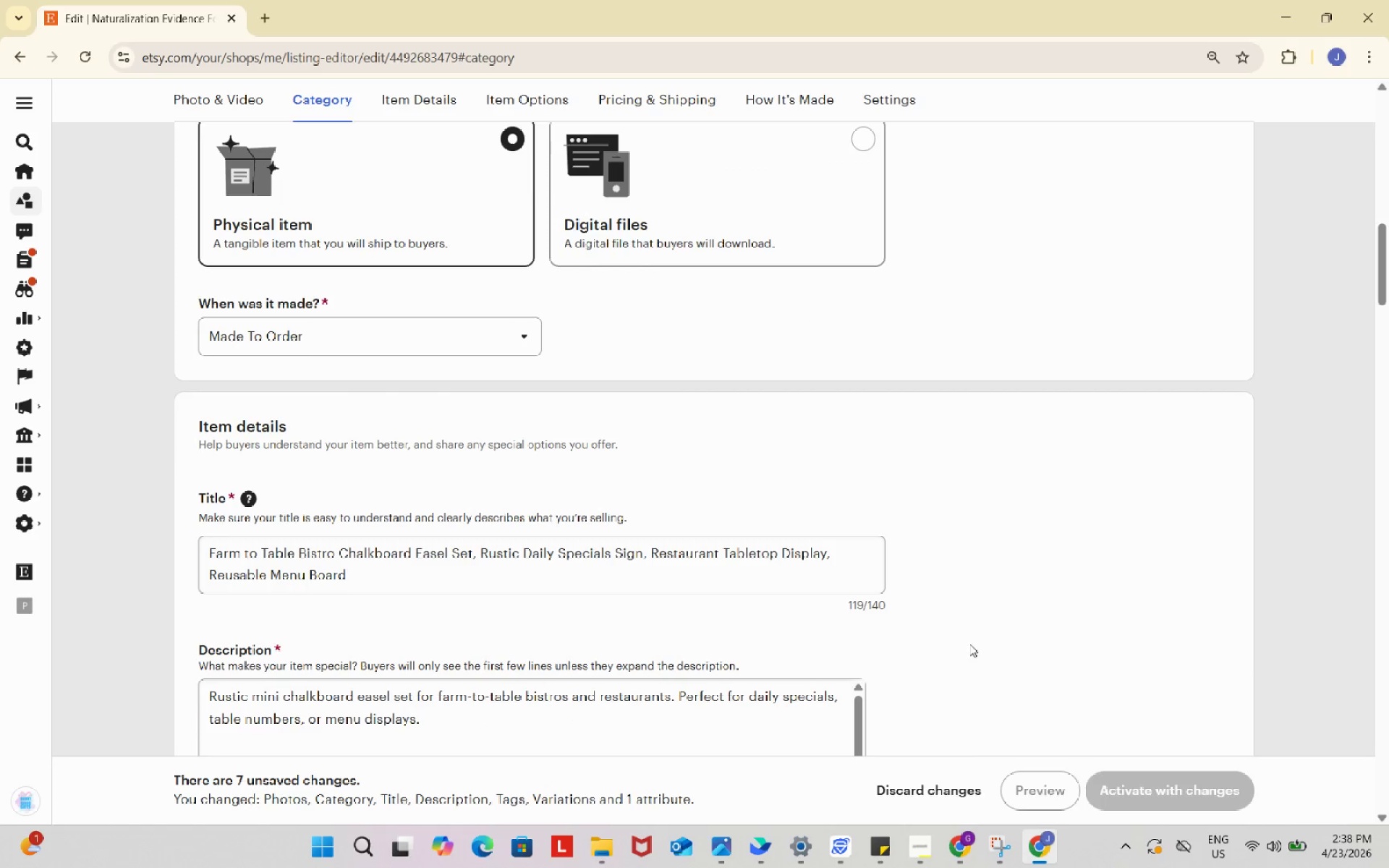 
left_click([960, 840])
 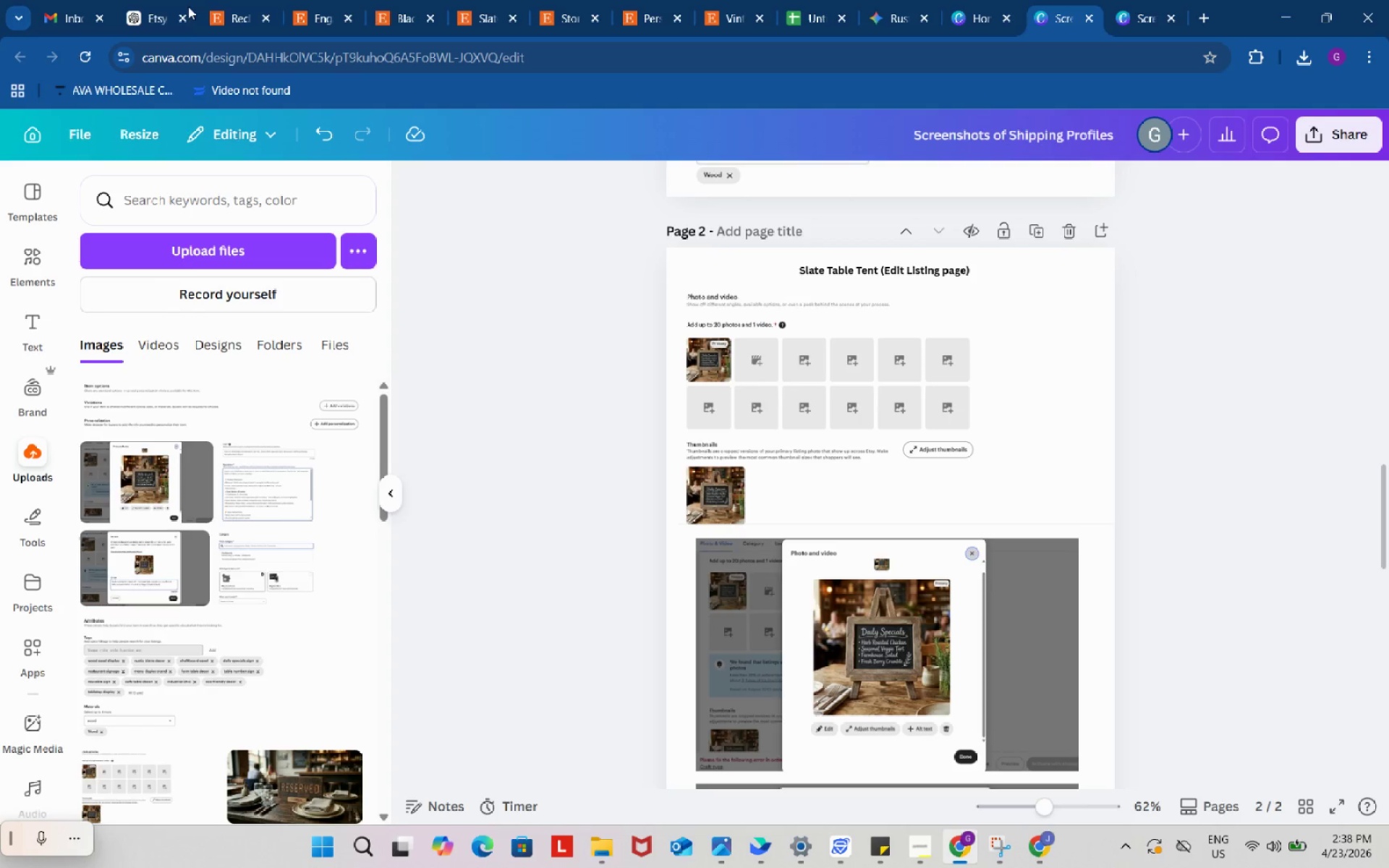 
left_click([160, 0])
 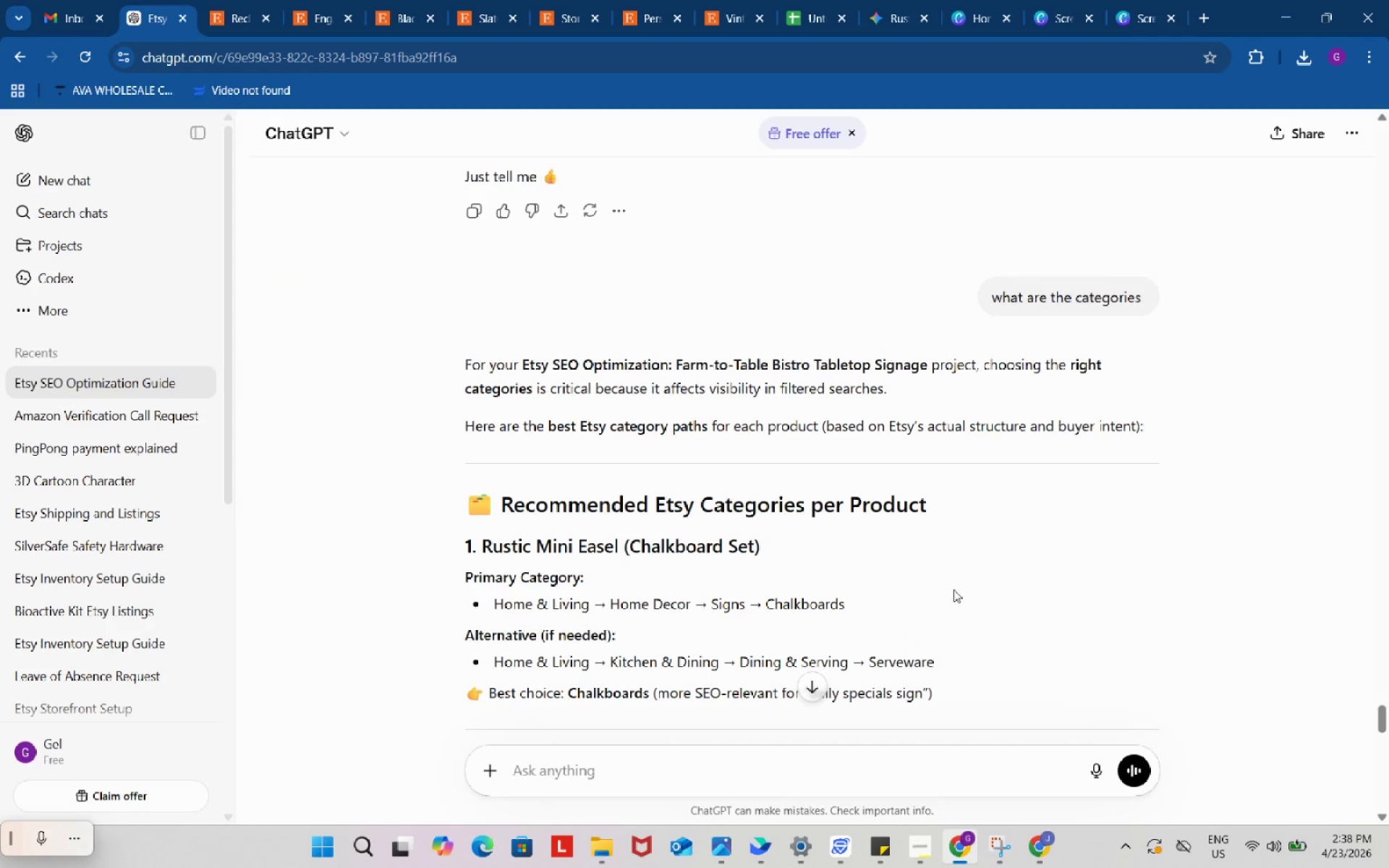 
scroll: coordinate [953, 590], scroll_direction: down, amount: 6.0
 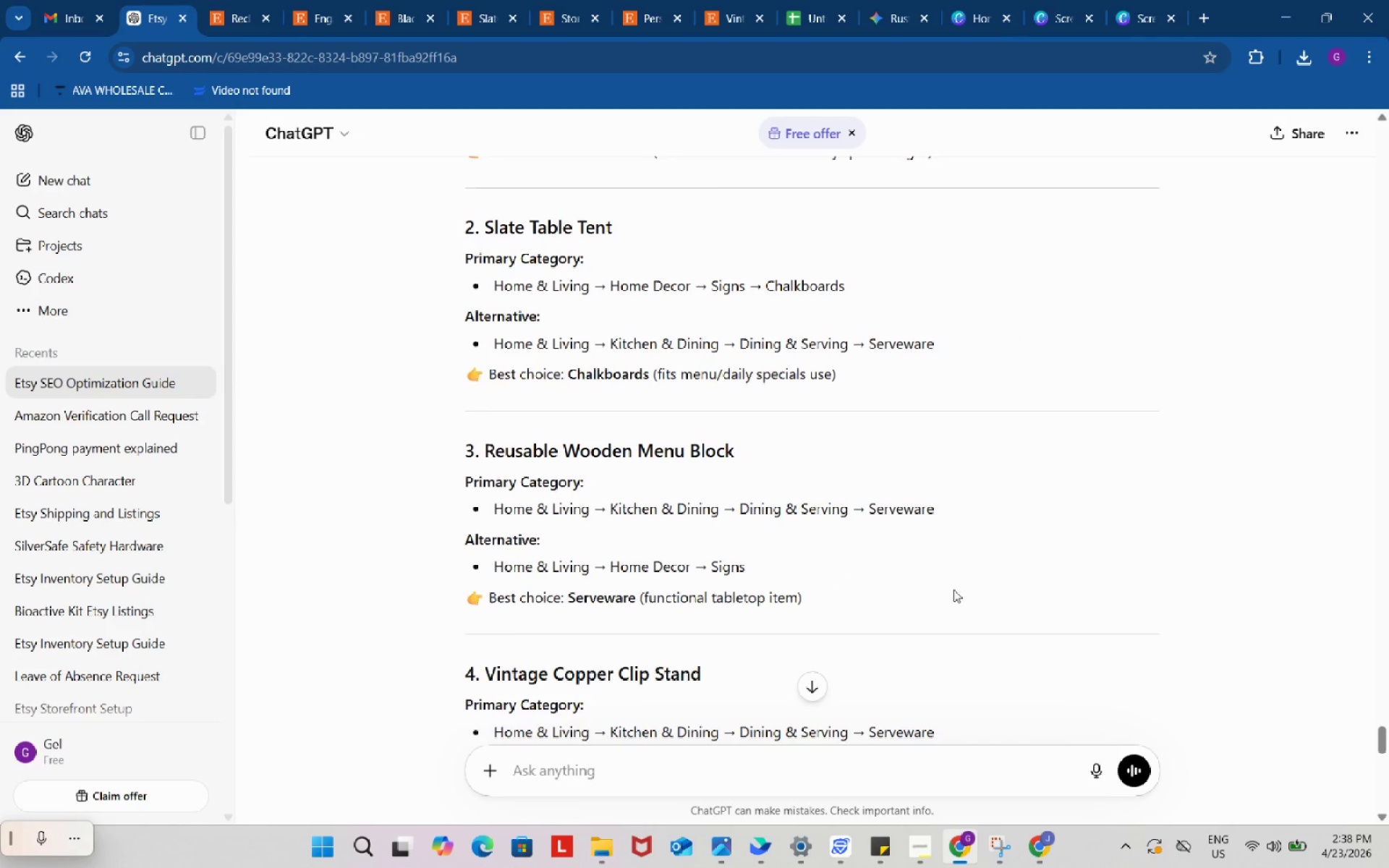 
scroll: coordinate [953, 590], scroll_direction: up, amount: 4.0
 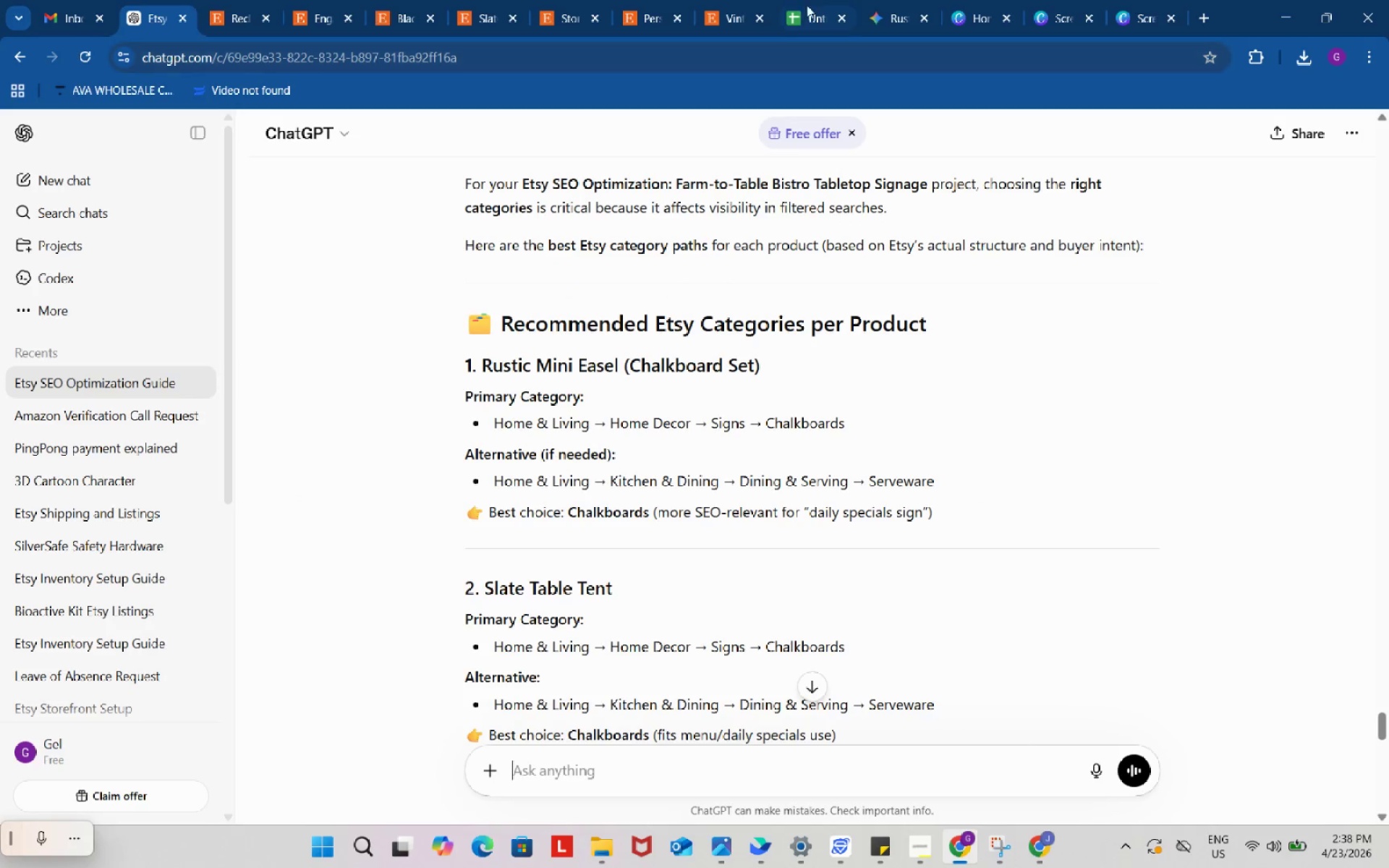 
left_click([801, 0])
 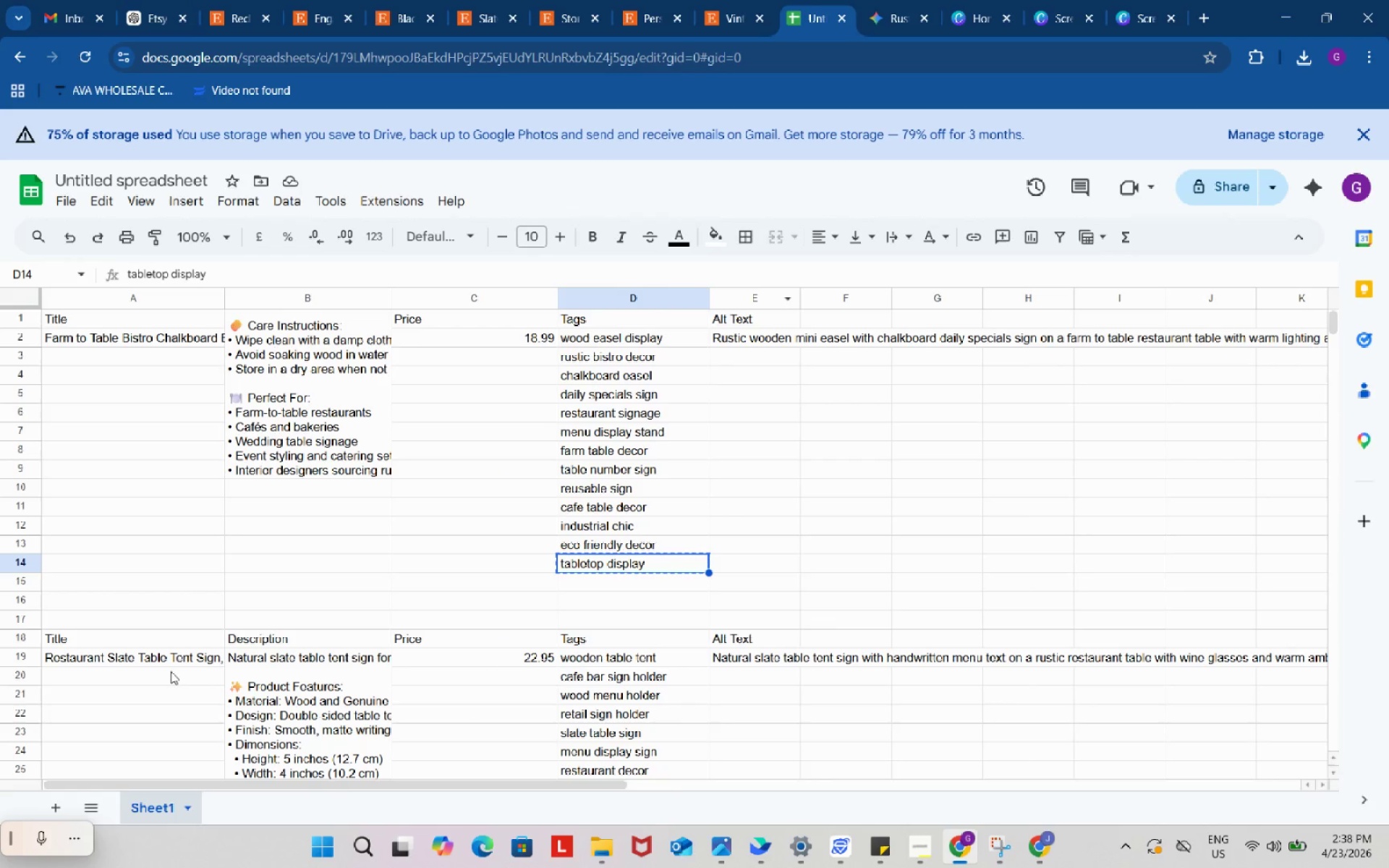 
left_click([150, 667])
 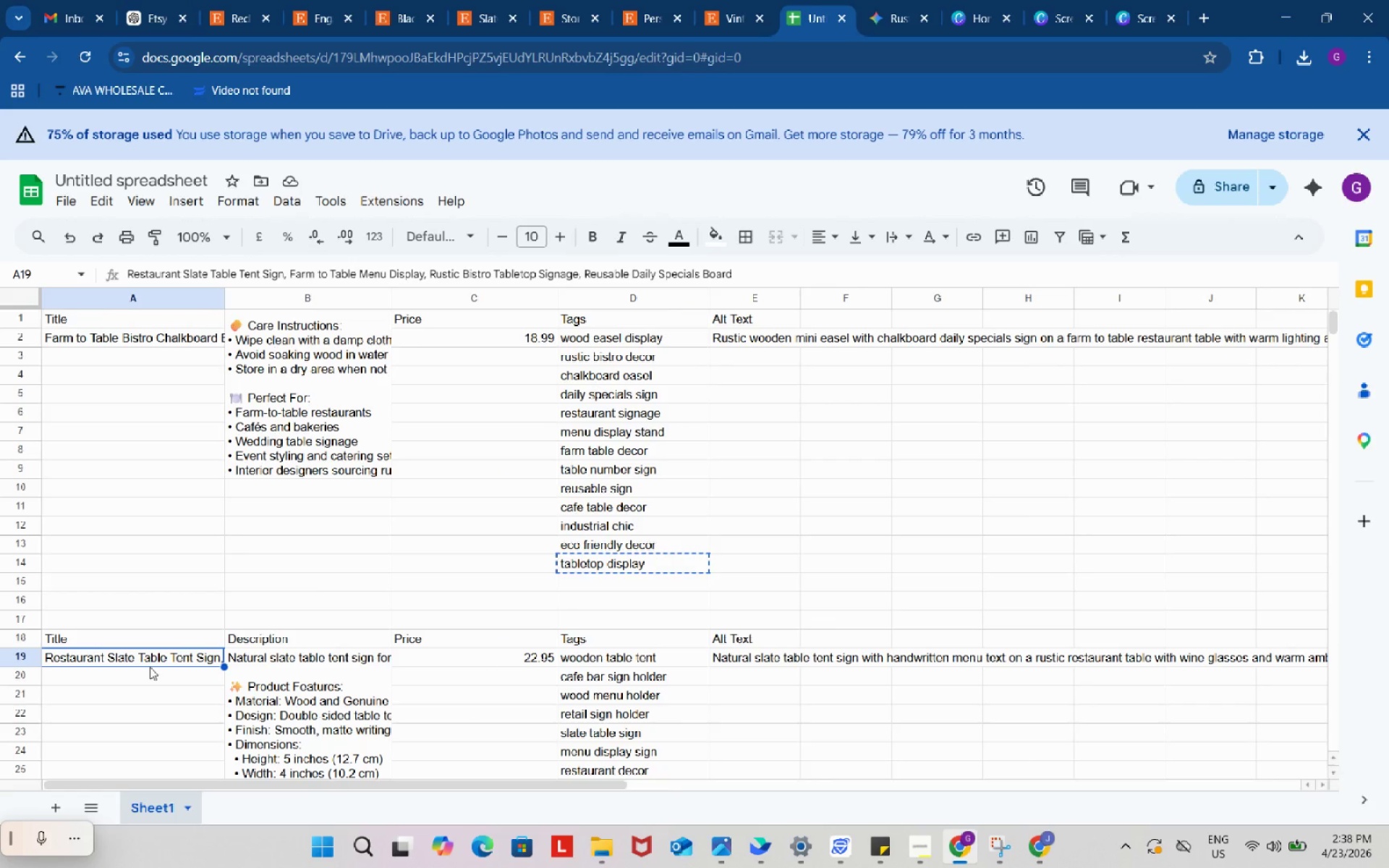 
key(Control+ControlLeft)
 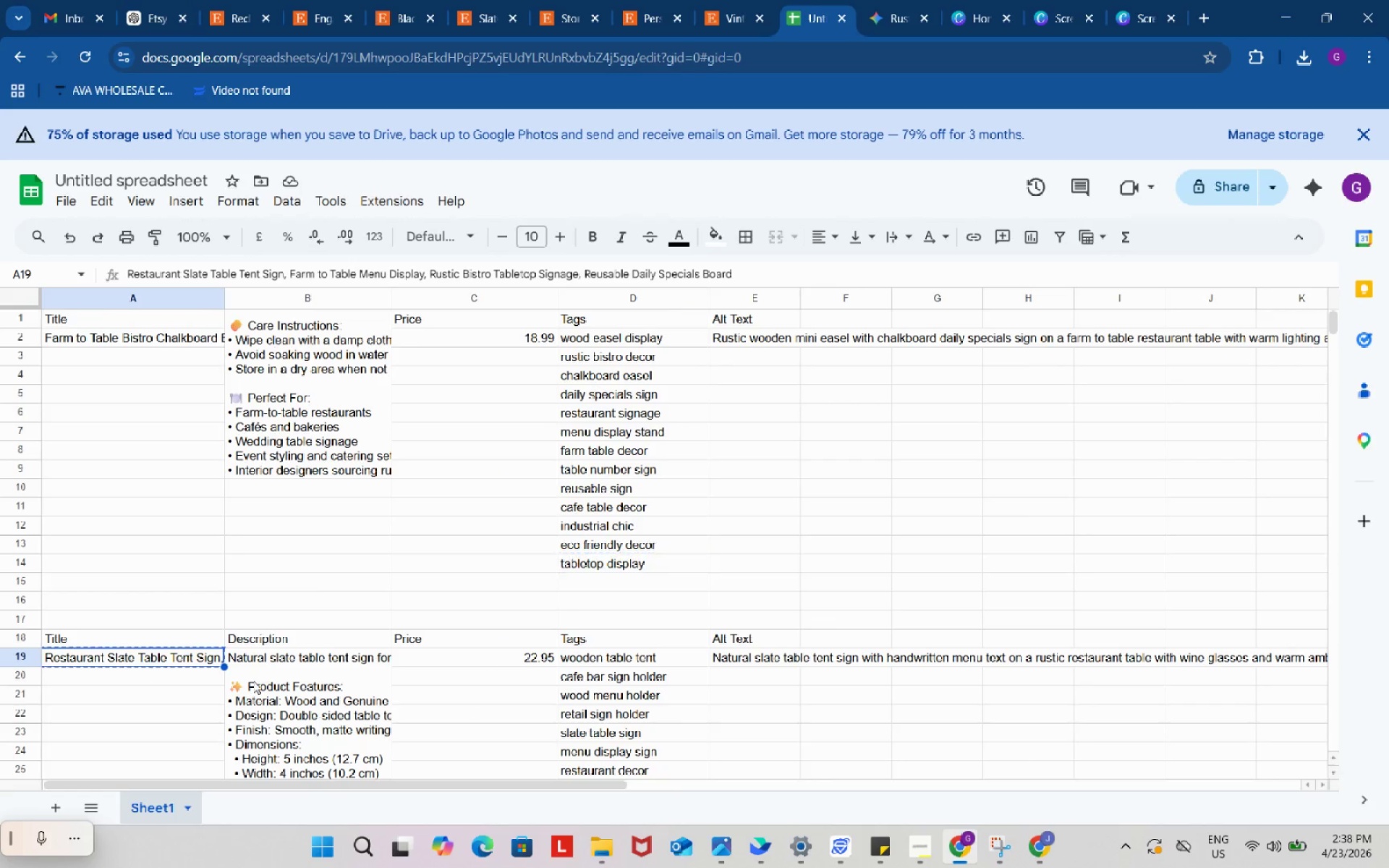 
key(Control+C)
 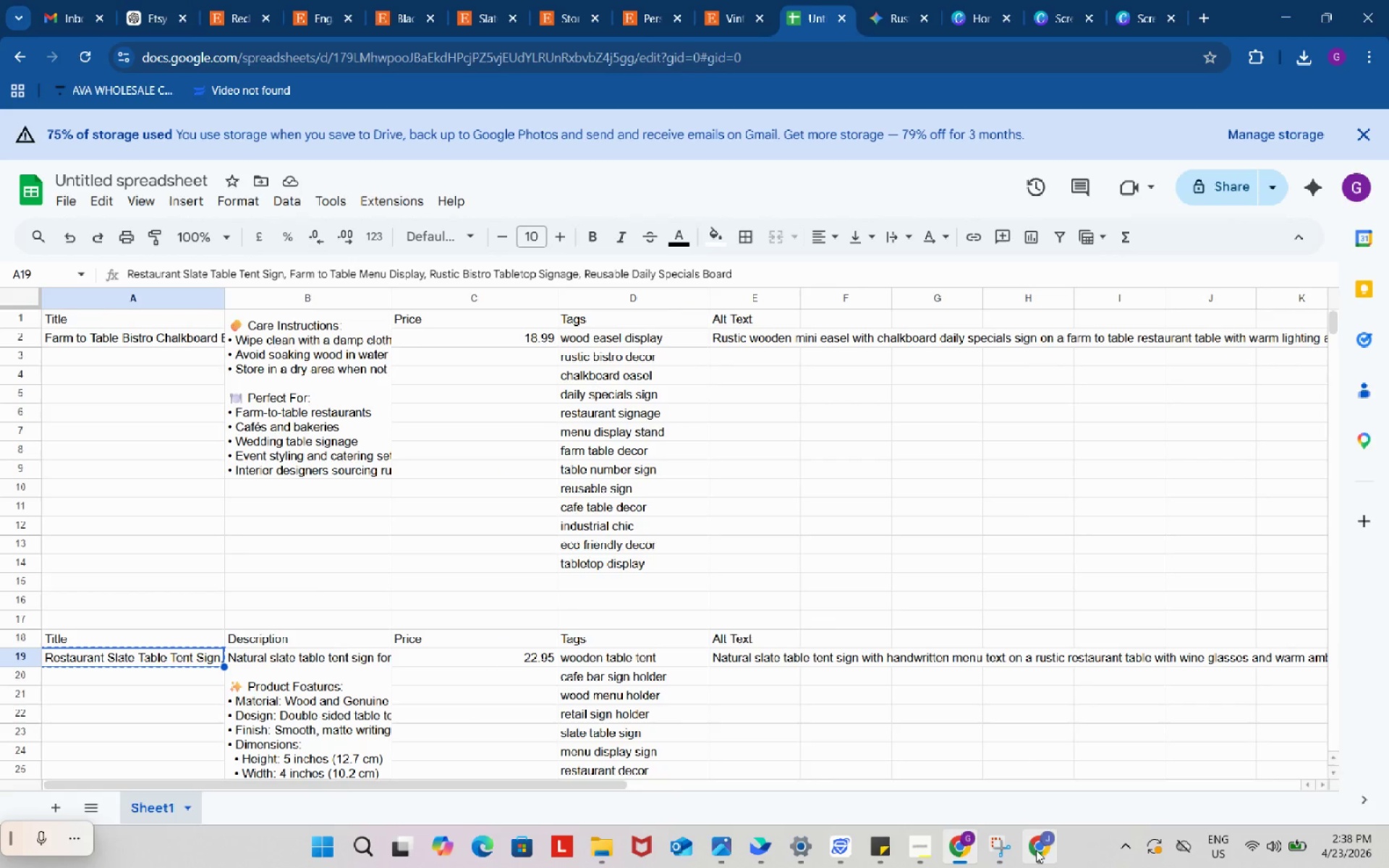 
left_click([1042, 849])
 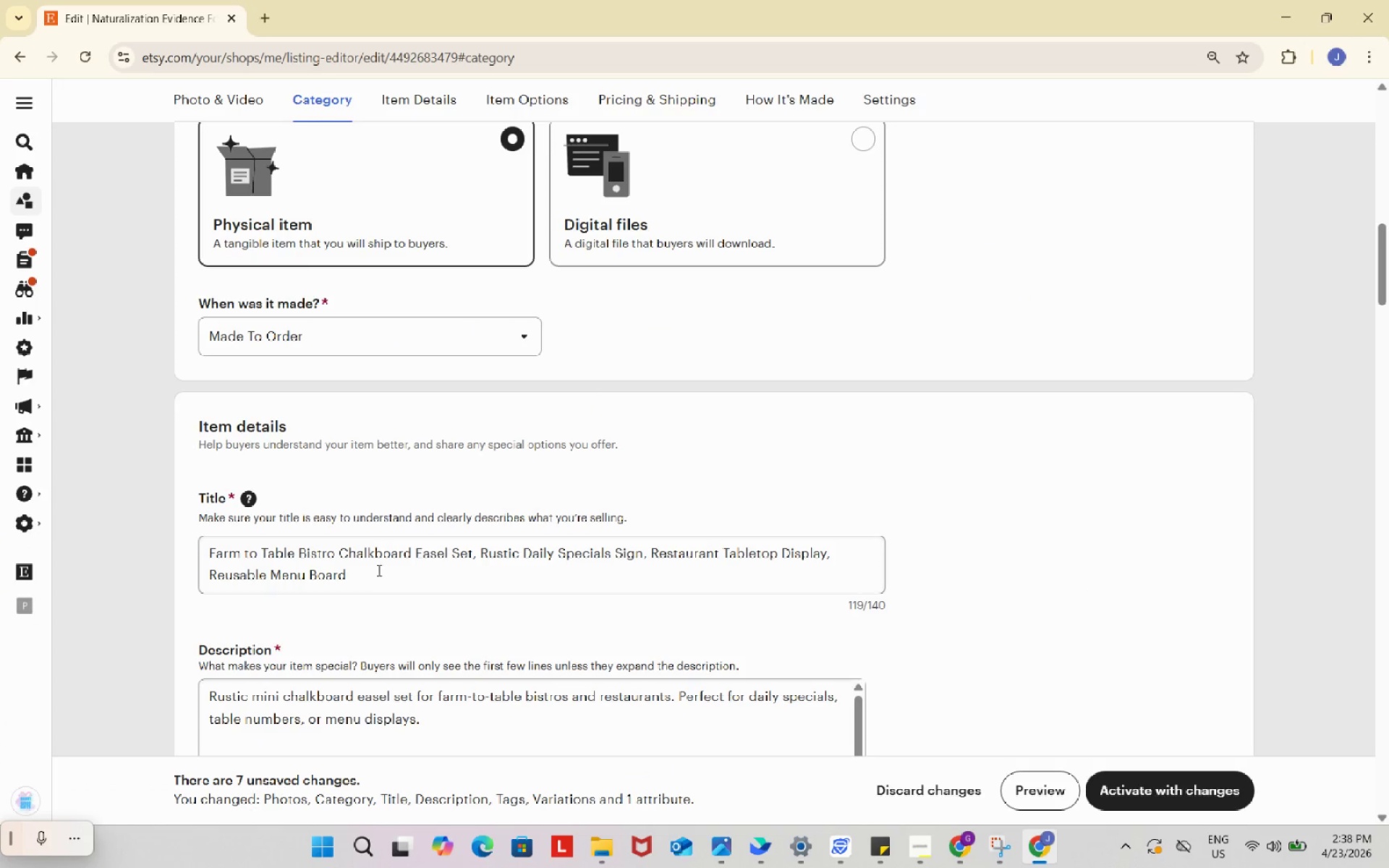 
left_click([378, 561])
 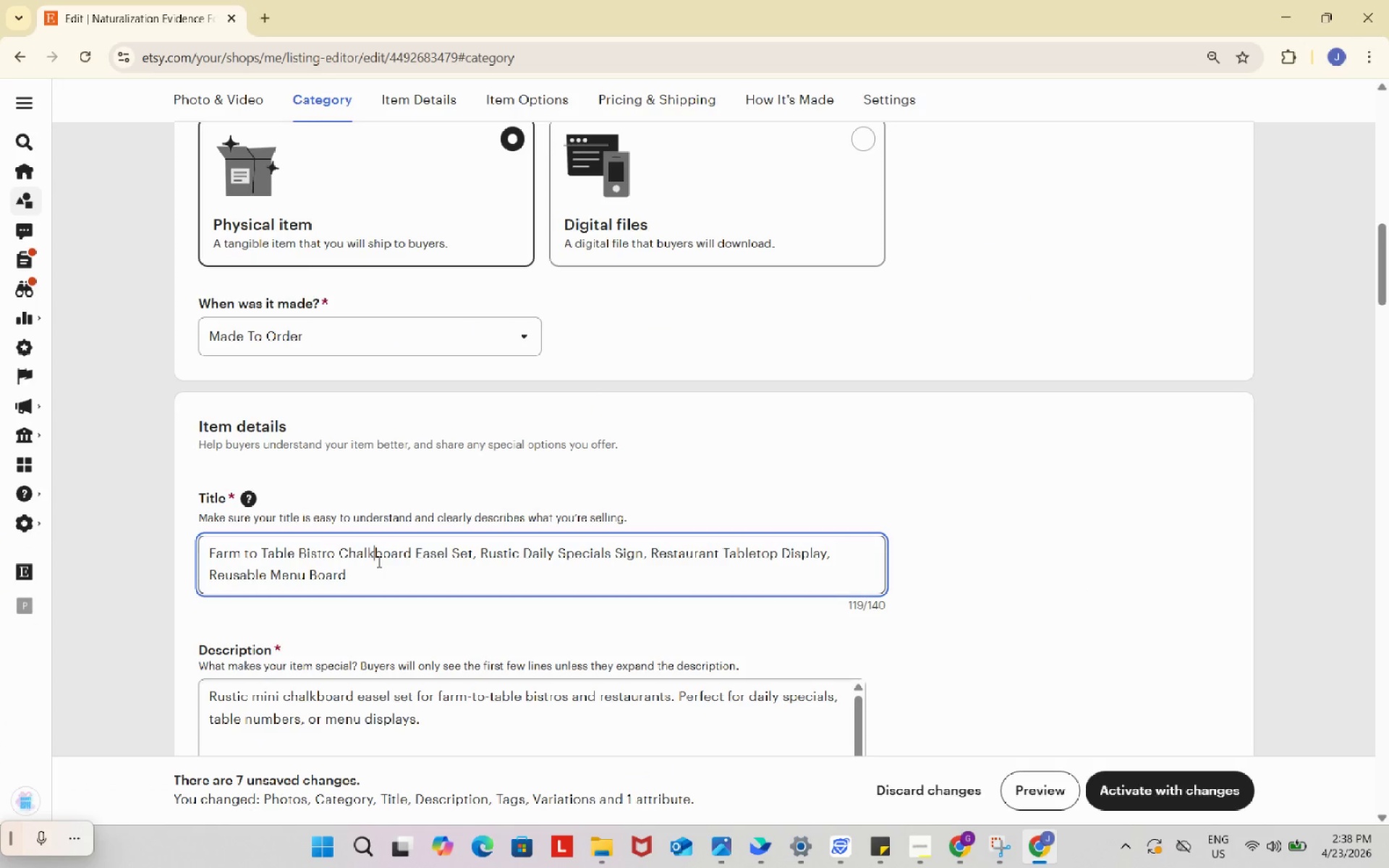 
key(Control+ControlLeft)
 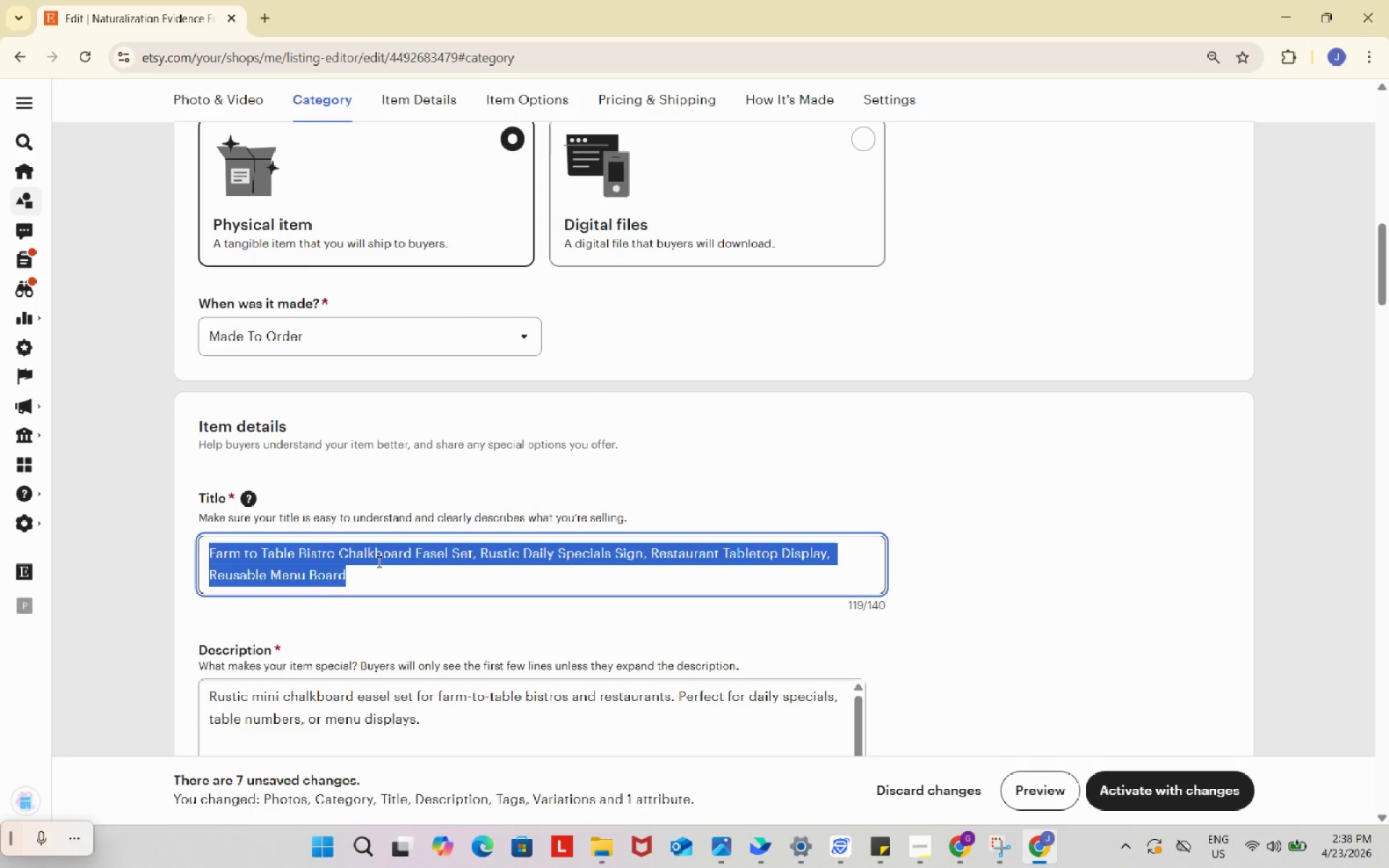 
key(Control+A)
 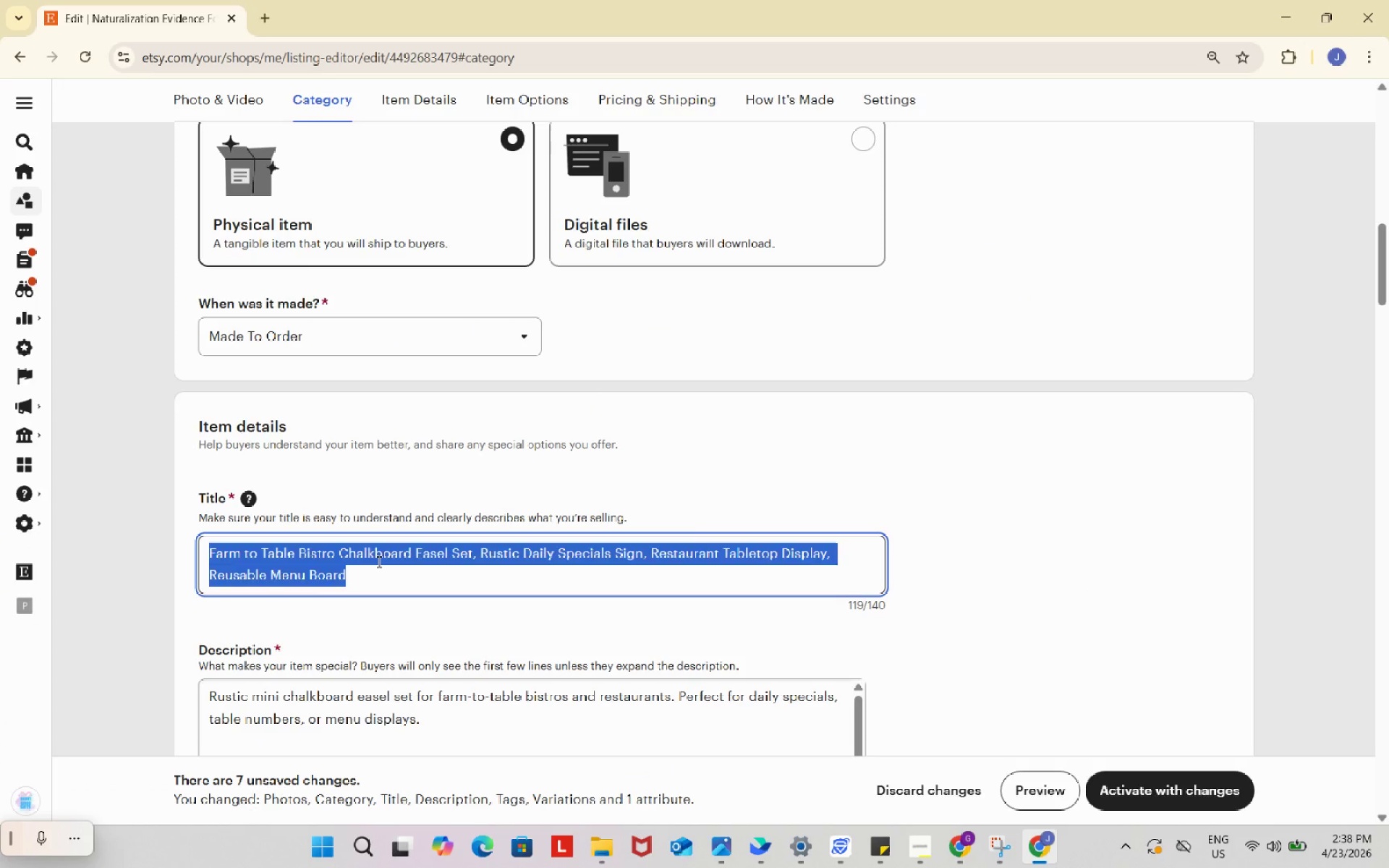 
key(Control+V)
 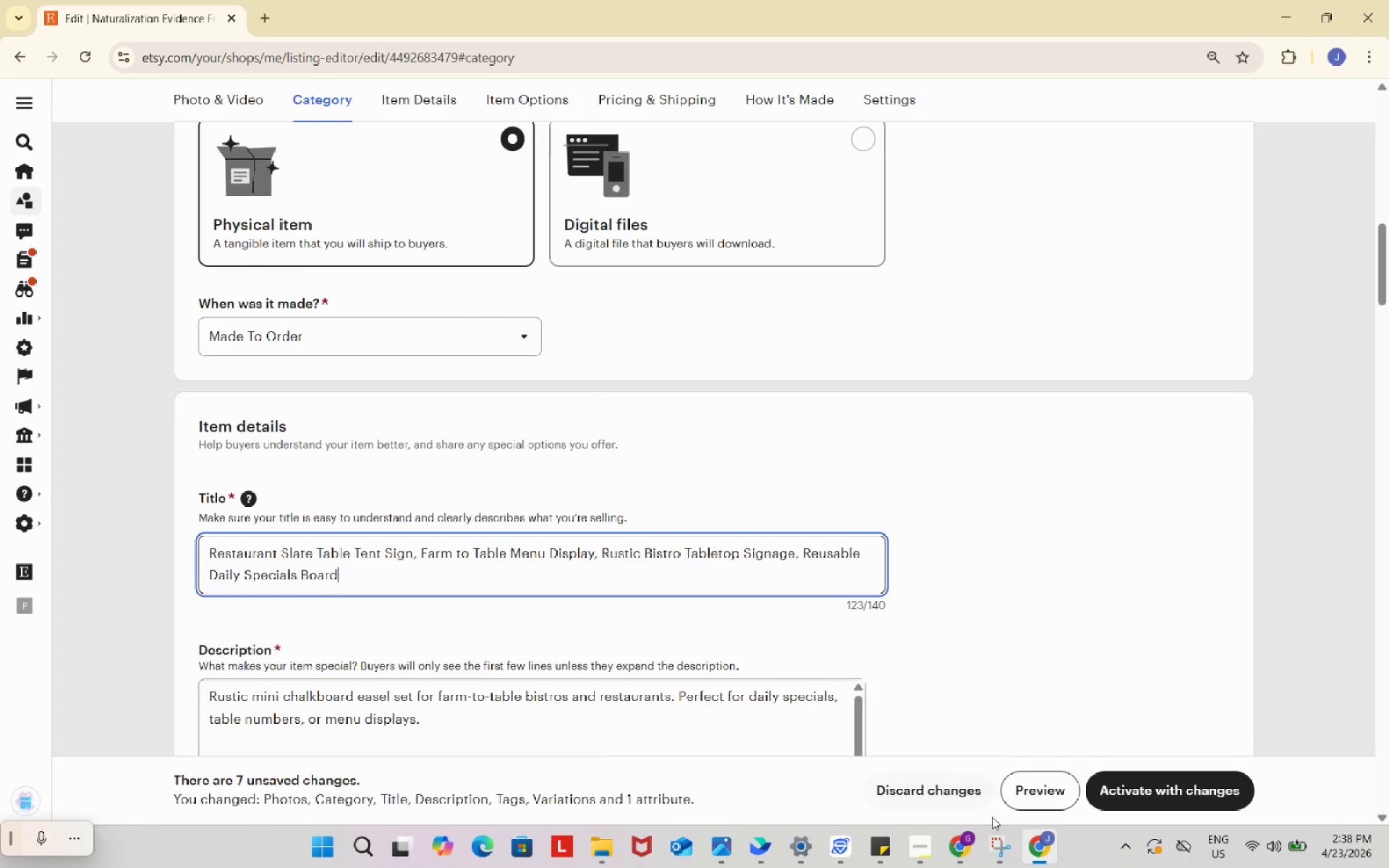 
left_click([962, 846])
 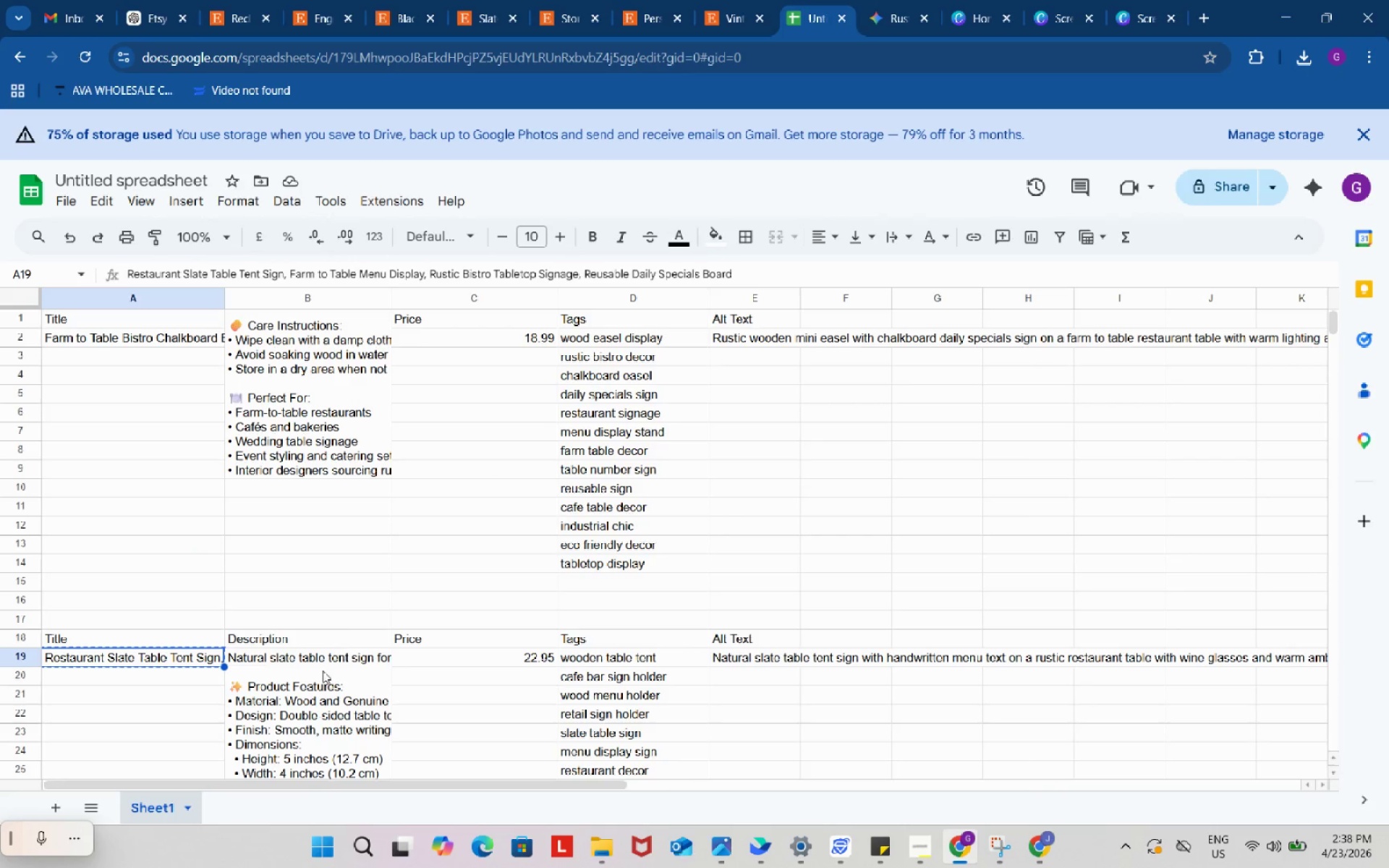 
left_click_drag(start_coordinate=[328, 686], to_coordinate=[326, 693])
 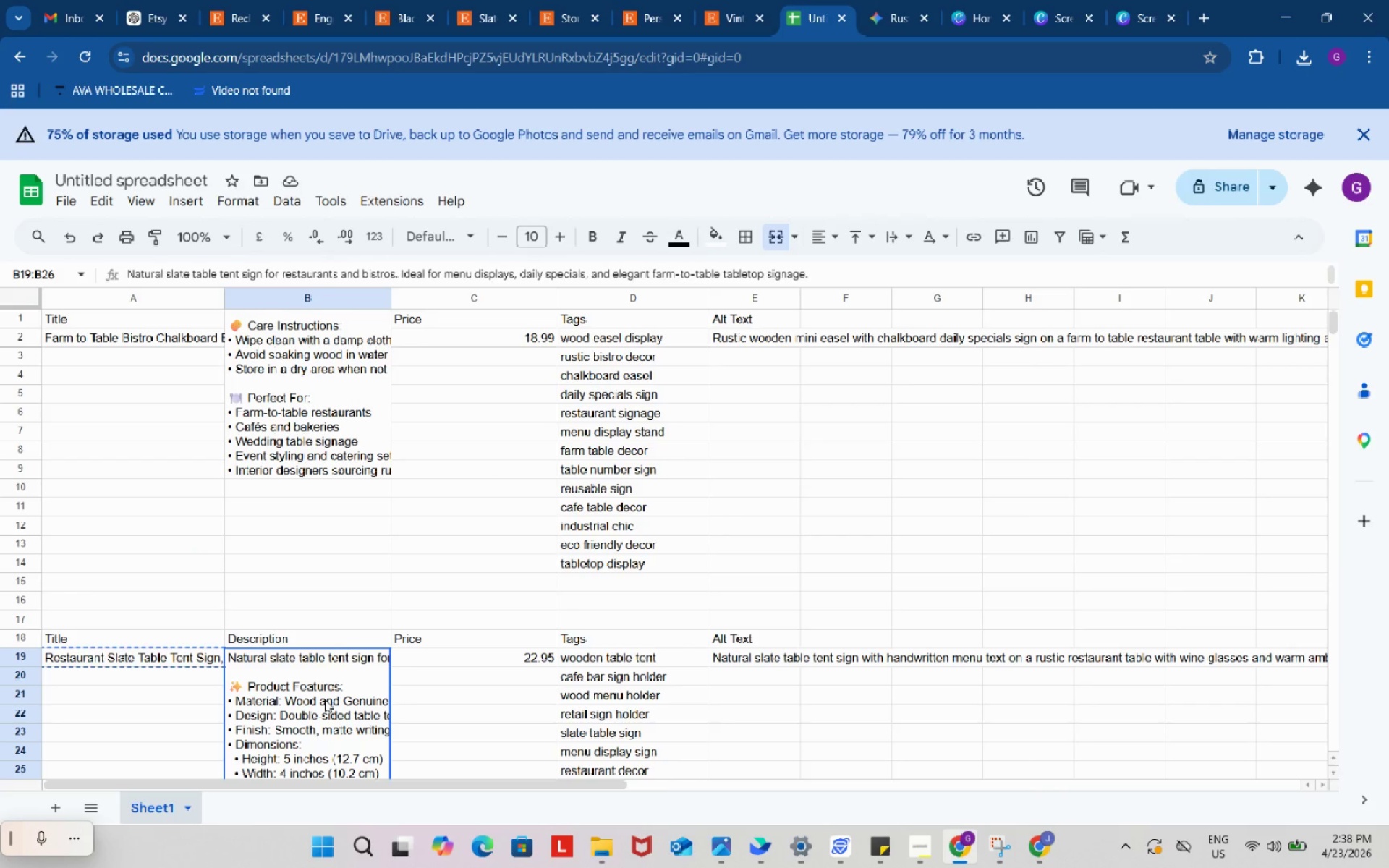 
key(Control+ControlLeft)
 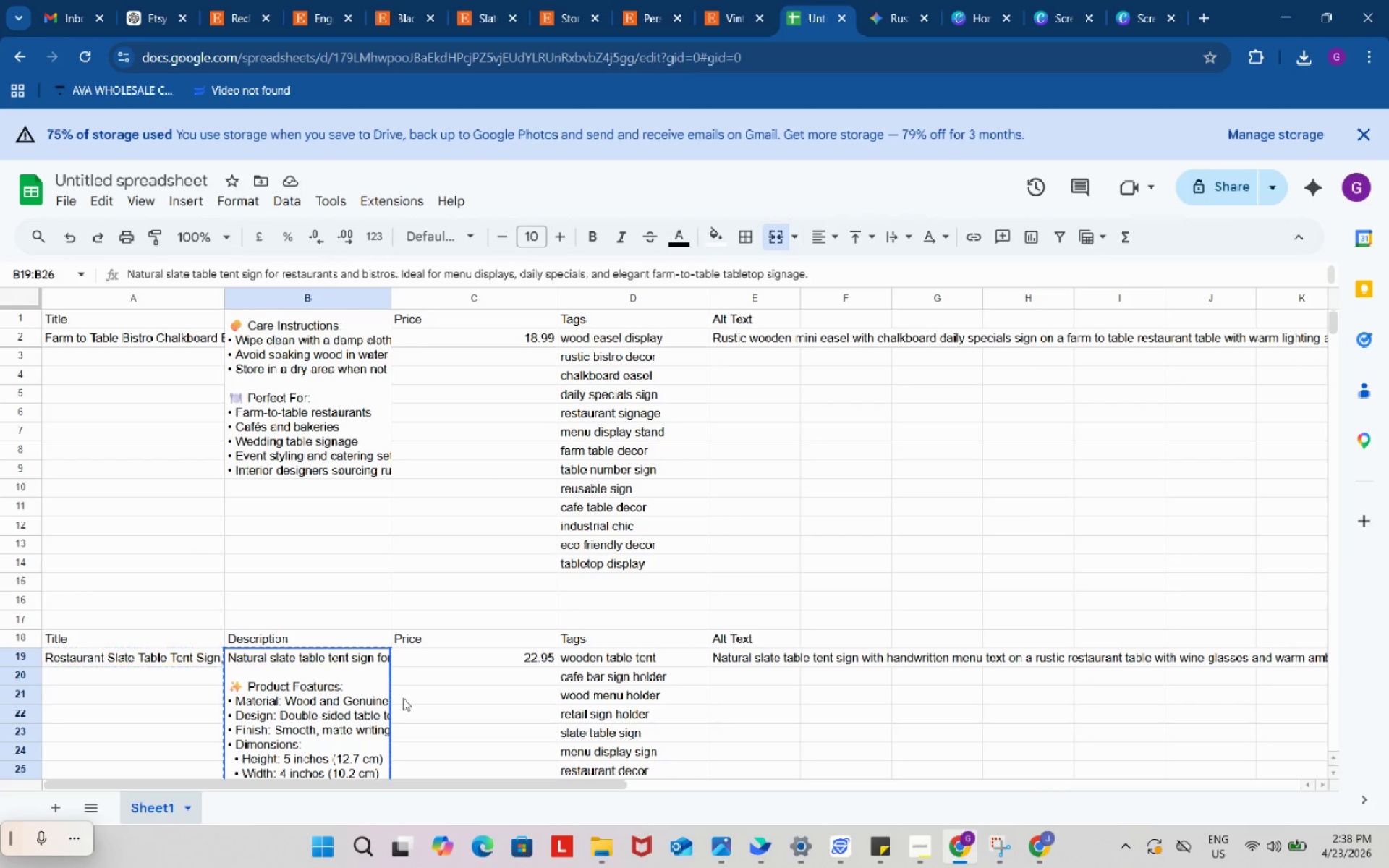 
key(Control+C)
 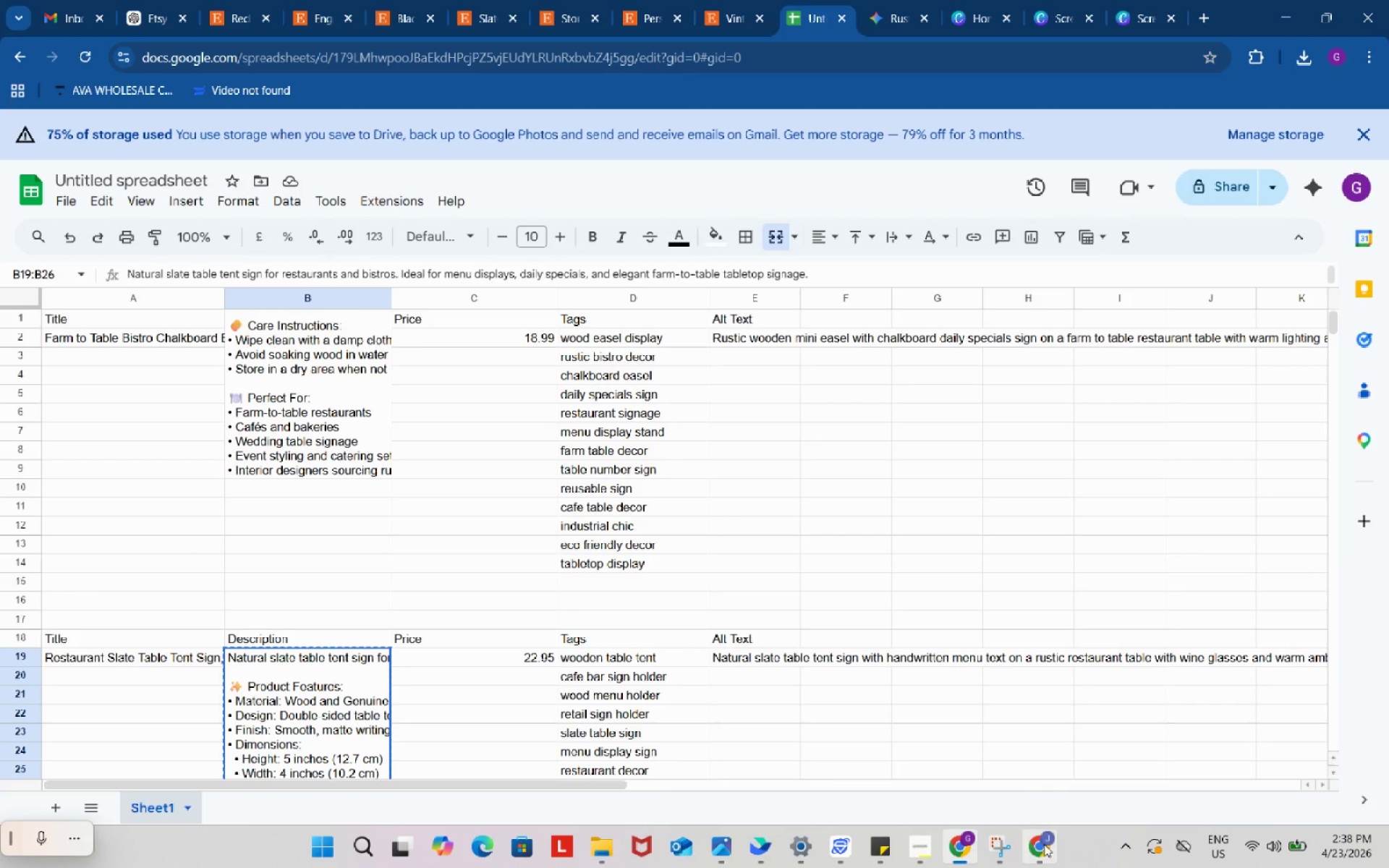 
left_click([1043, 846])
 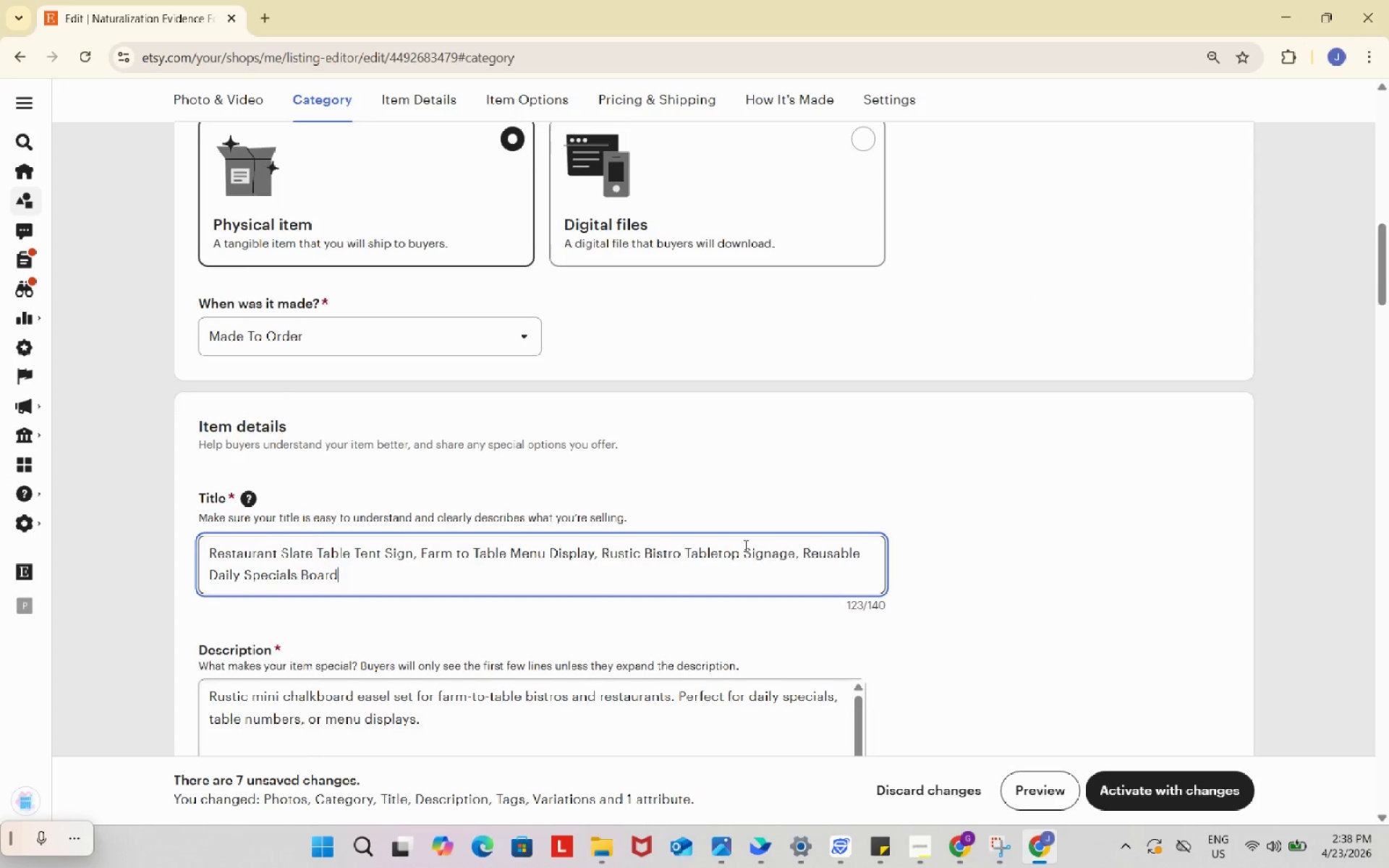 
left_click([610, 574])
 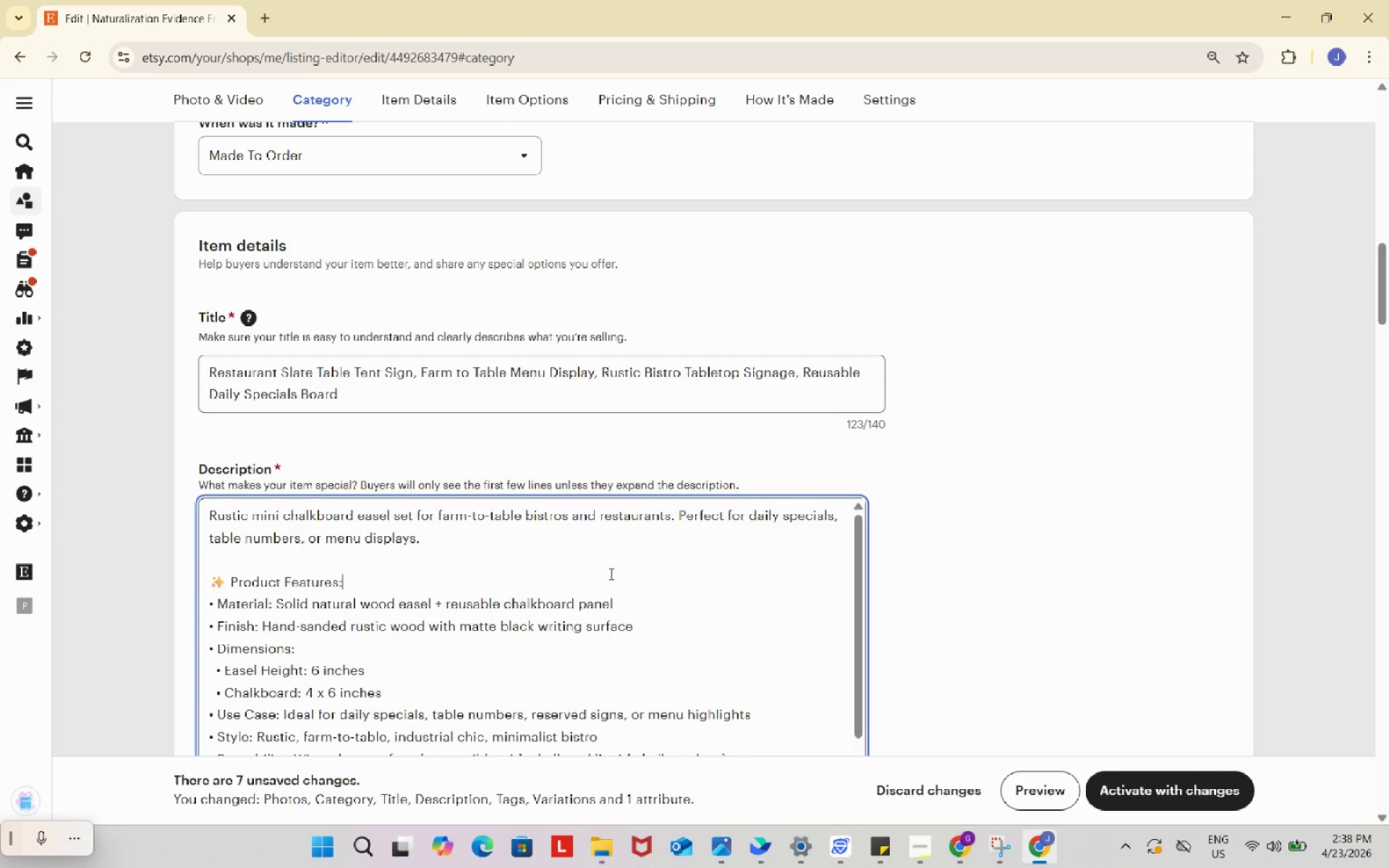 
scroll: coordinate [744, 545], scroll_direction: down, amount: 2.0
 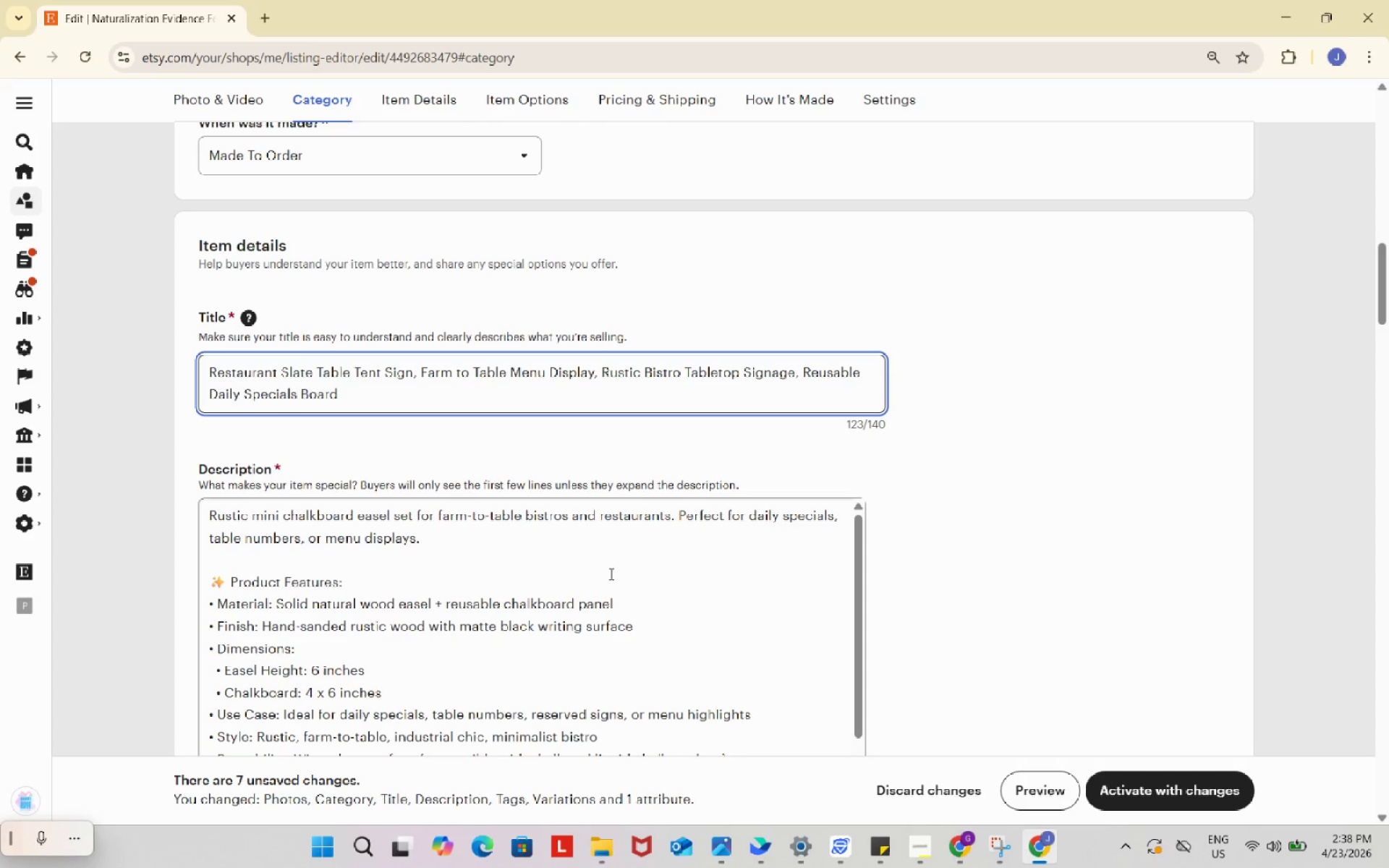 
key(Control+ControlLeft)
 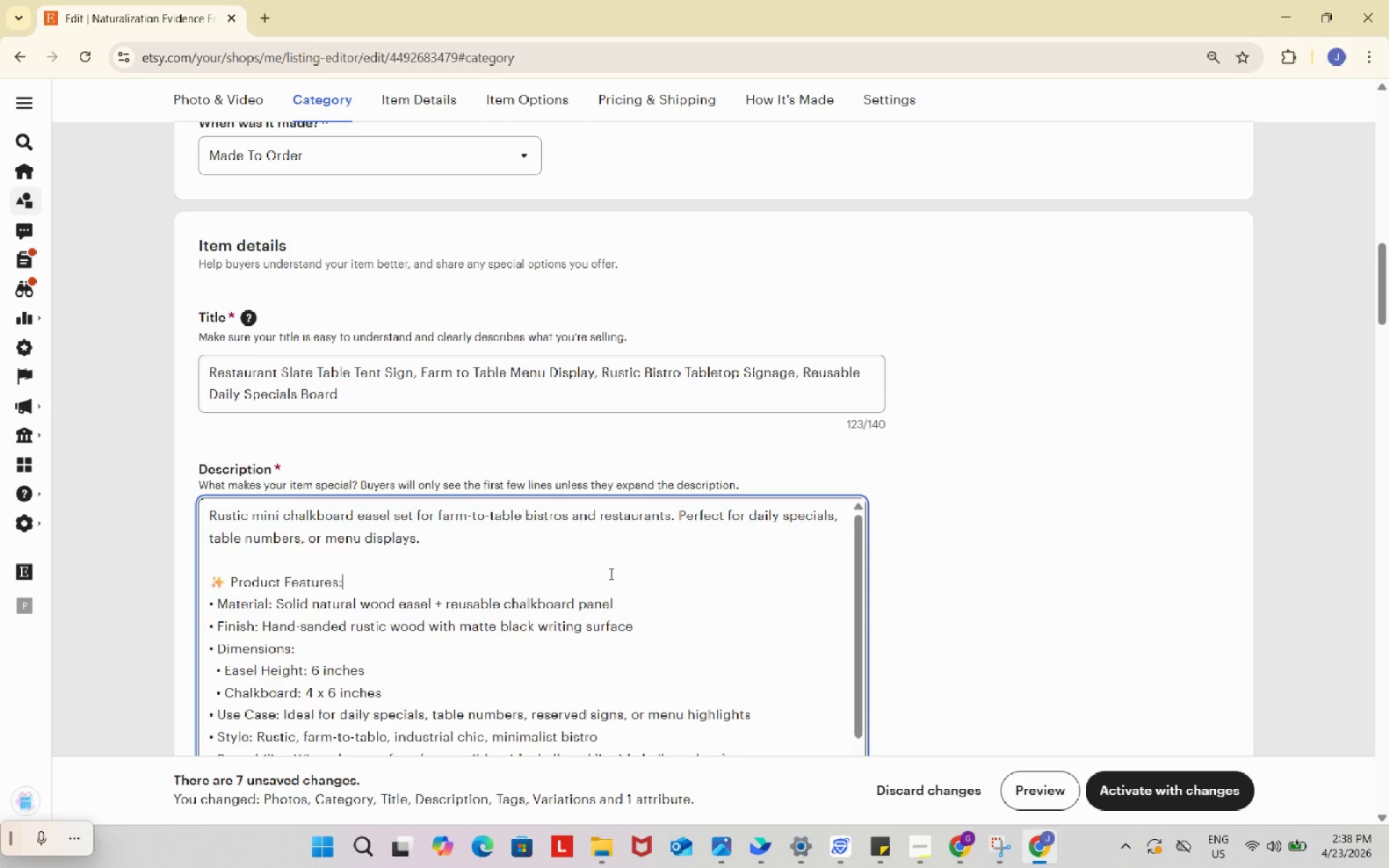 
key(Control+A)
 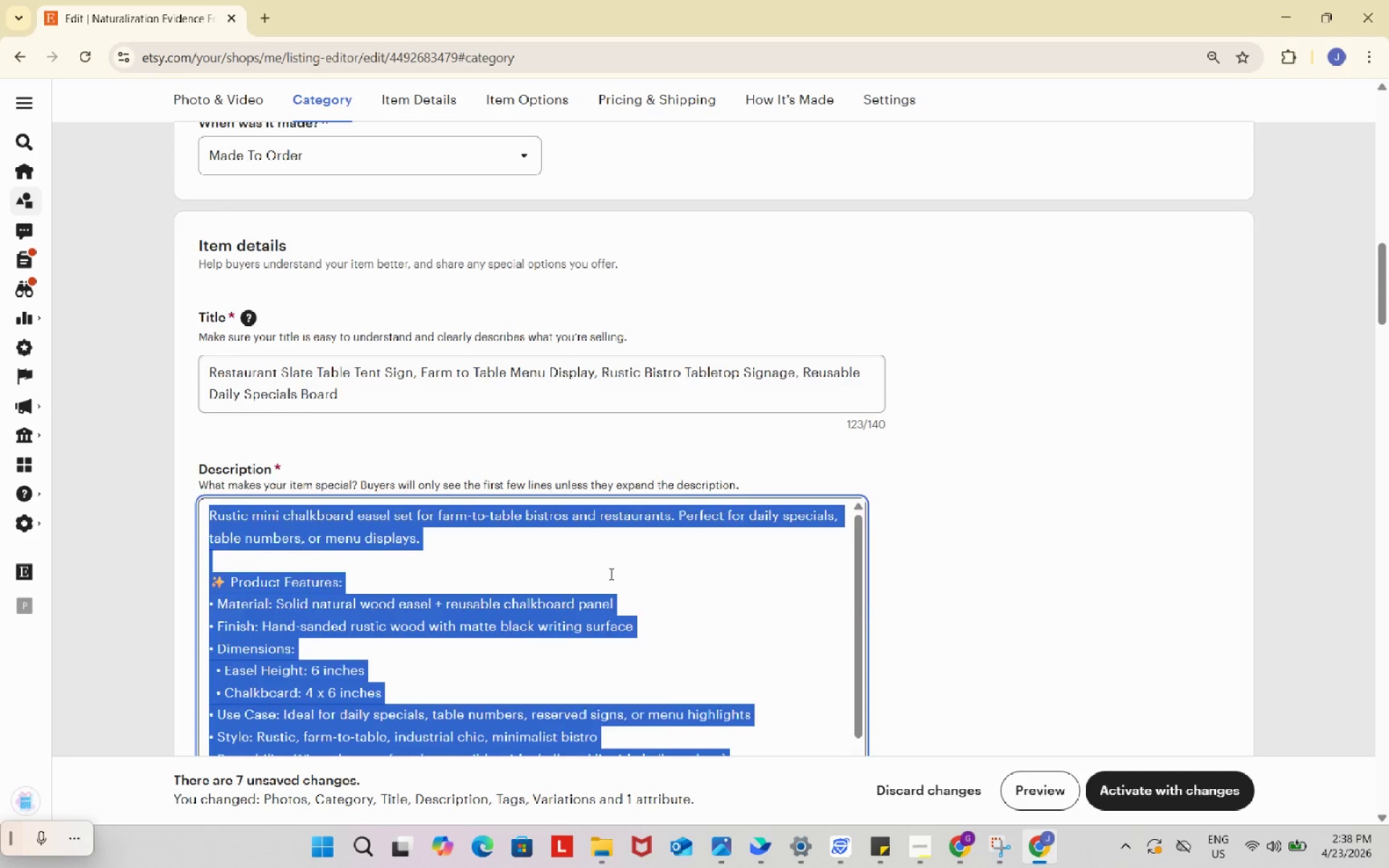 
key(Control+ControlLeft)
 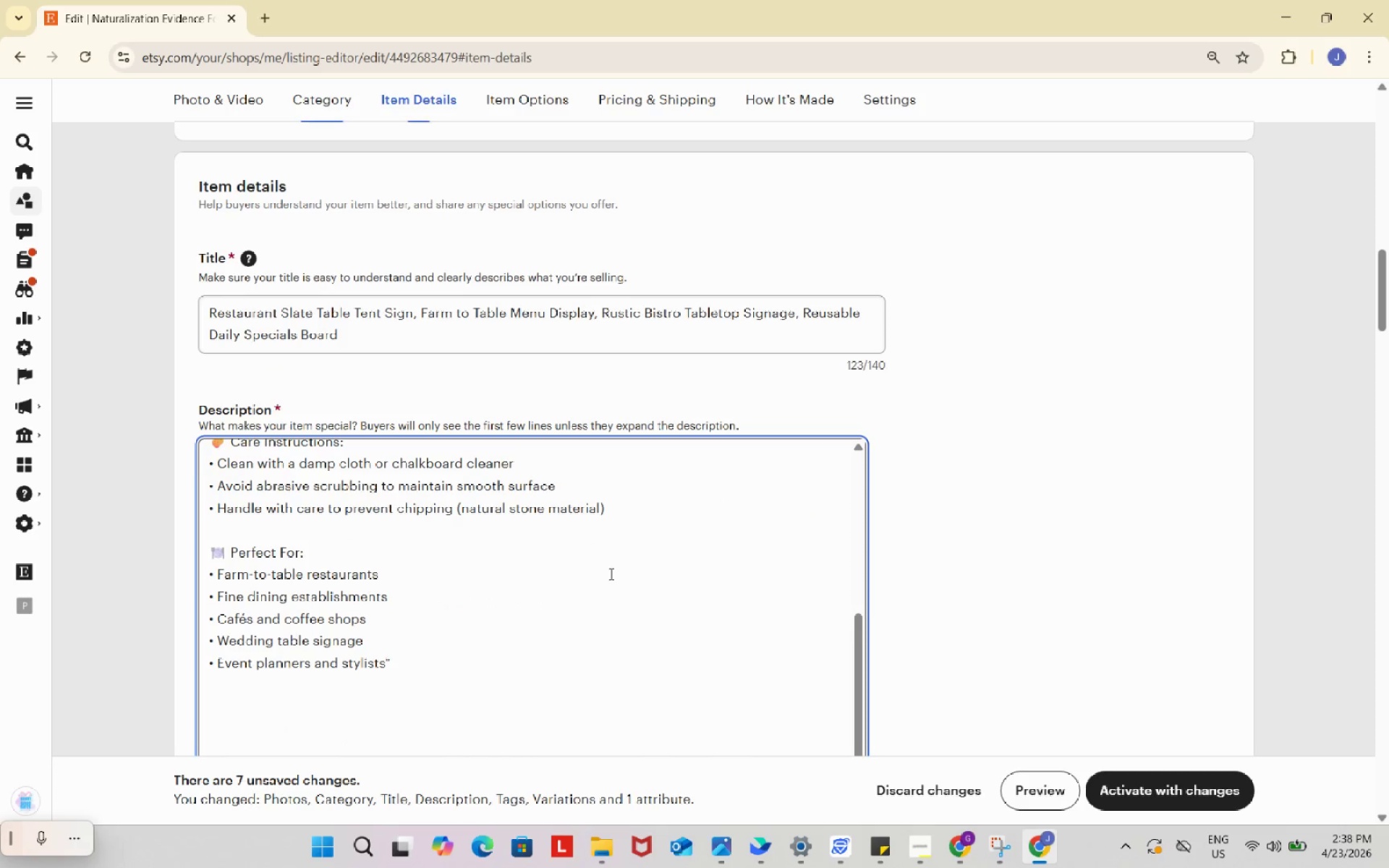 
key(Control+V)
 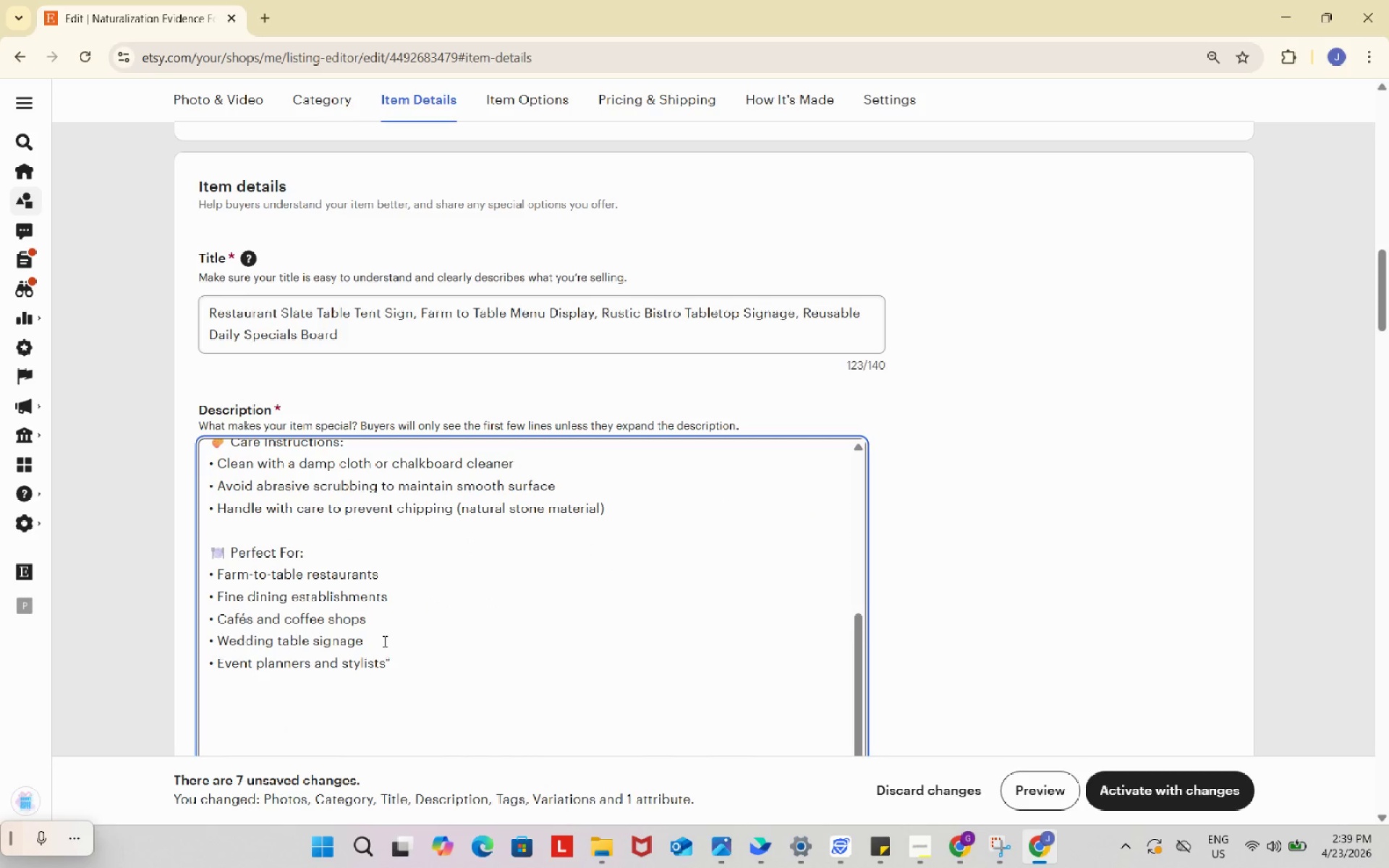 
scroll: coordinate [1024, 522], scroll_direction: down, amount: 7.0
 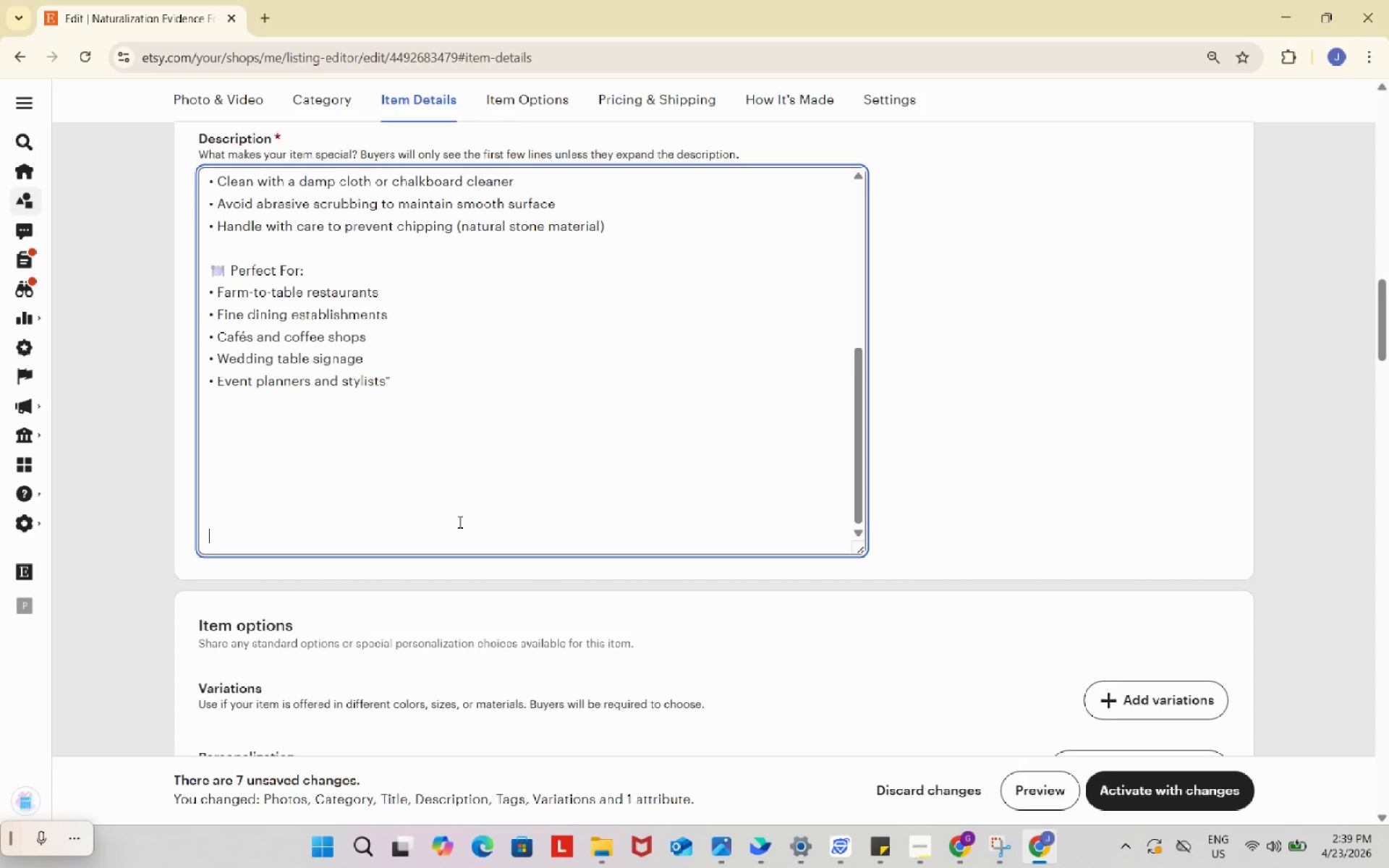 
key(Backspace)
 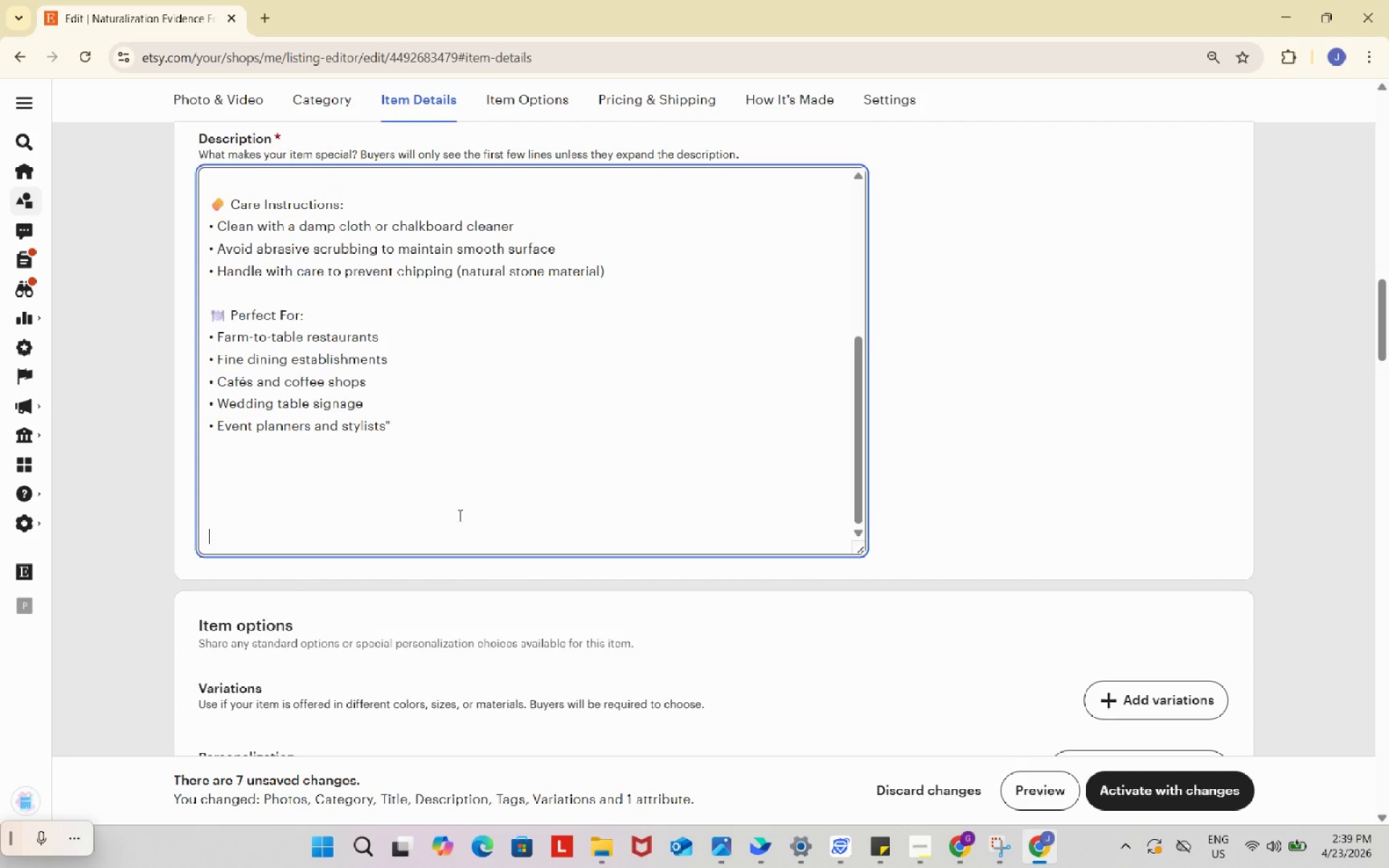 
key(Backspace)
 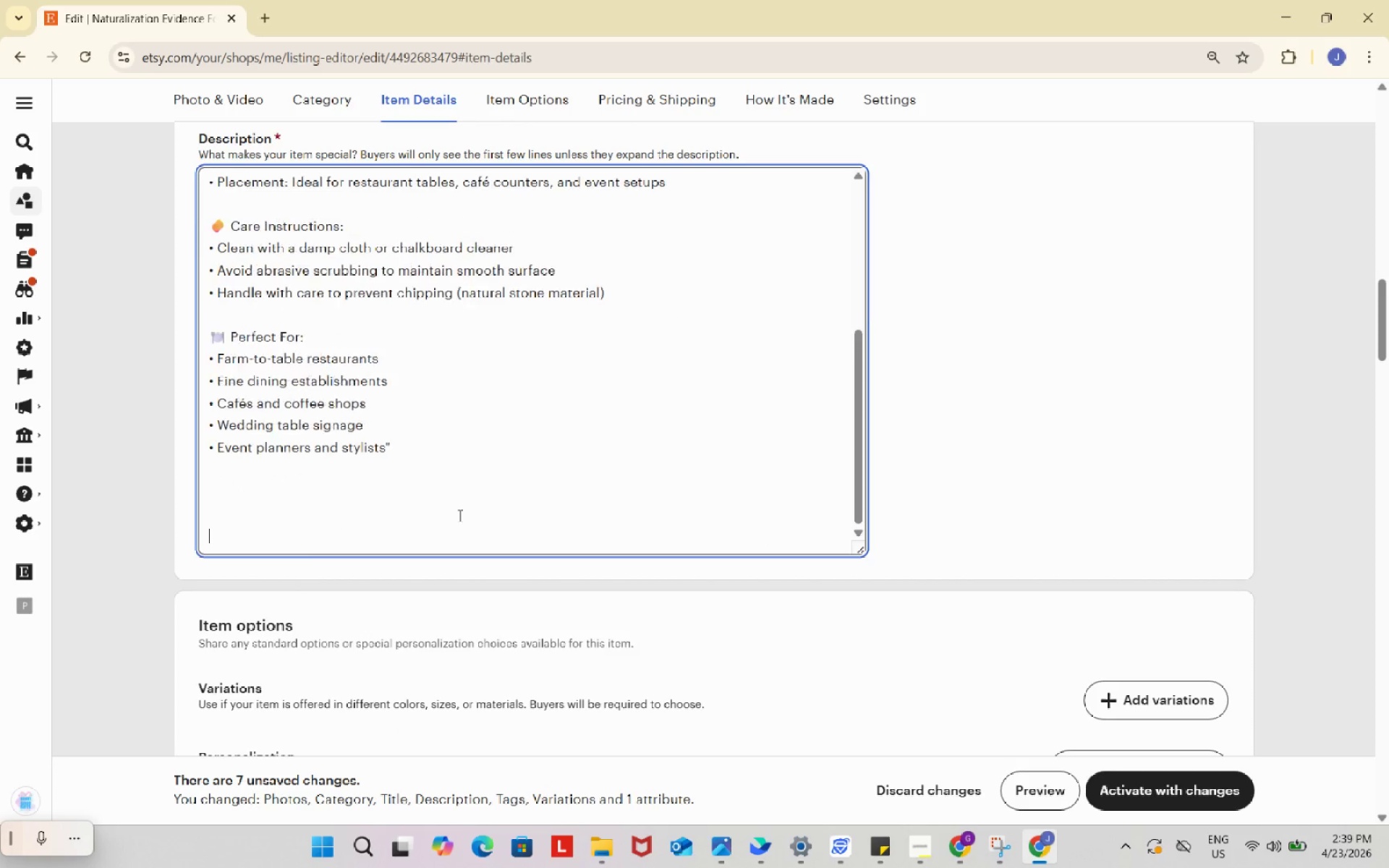 
key(Backspace)
 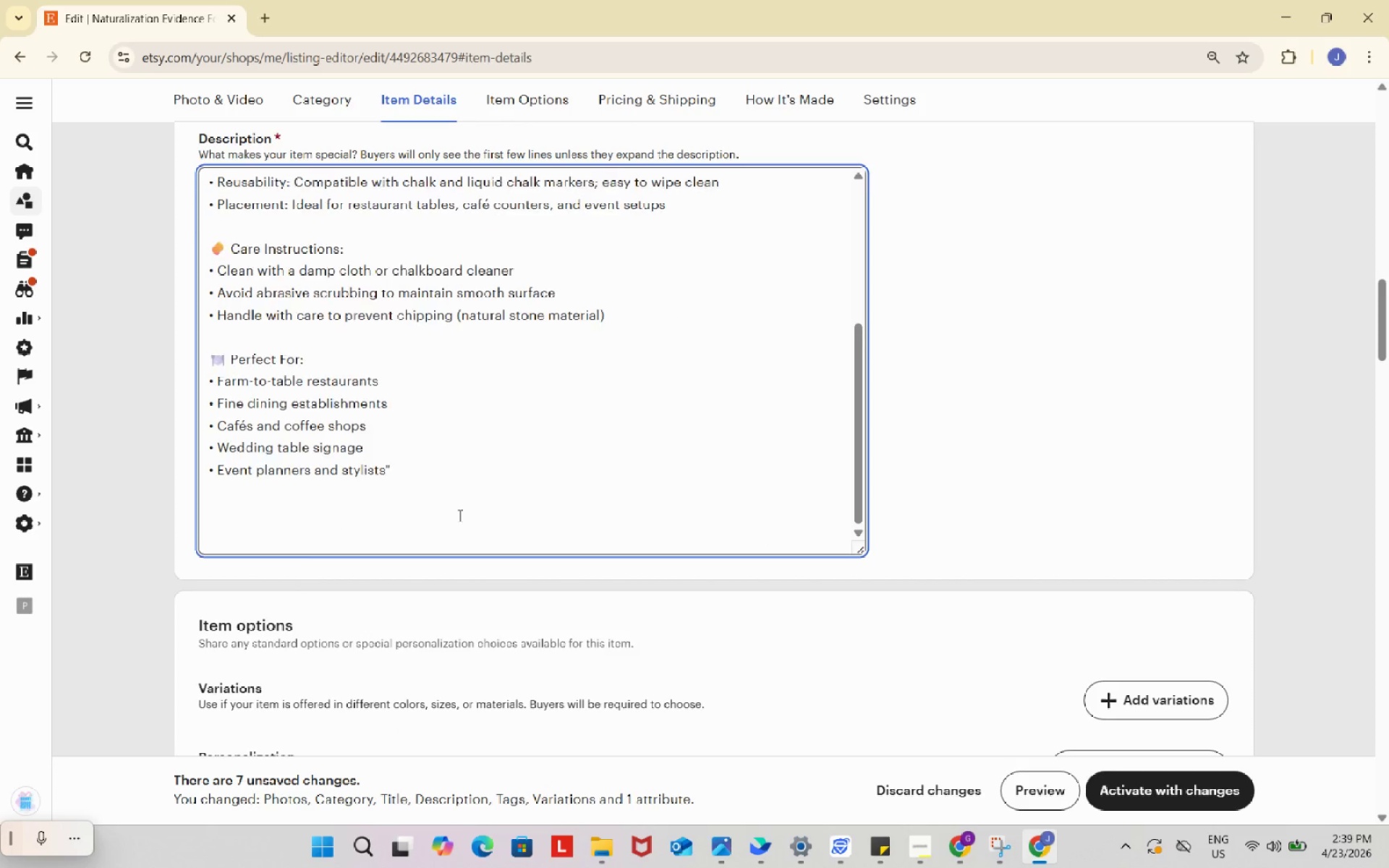 
key(Backspace)
 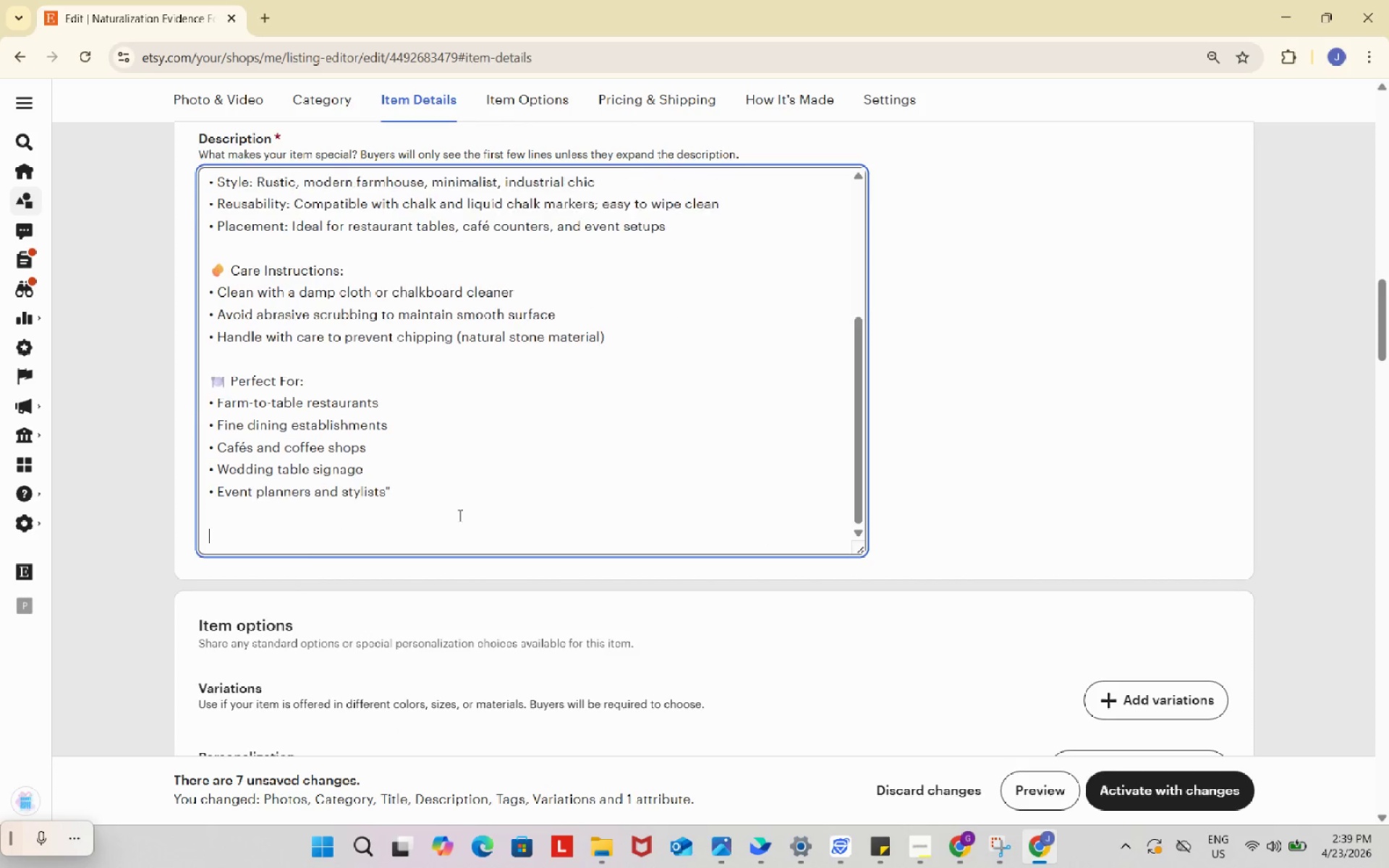 
key(Backspace)
 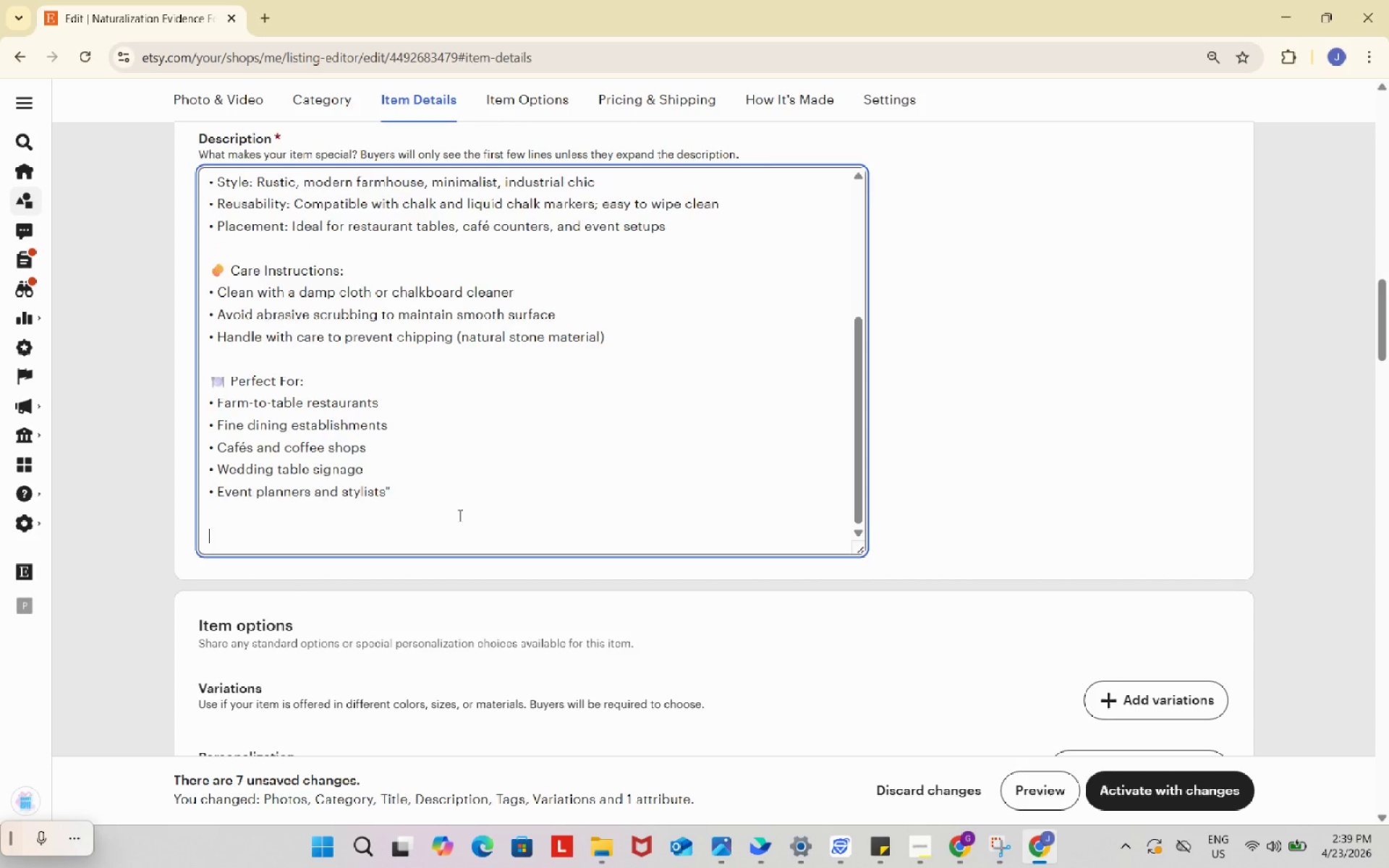 
key(Backspace)
 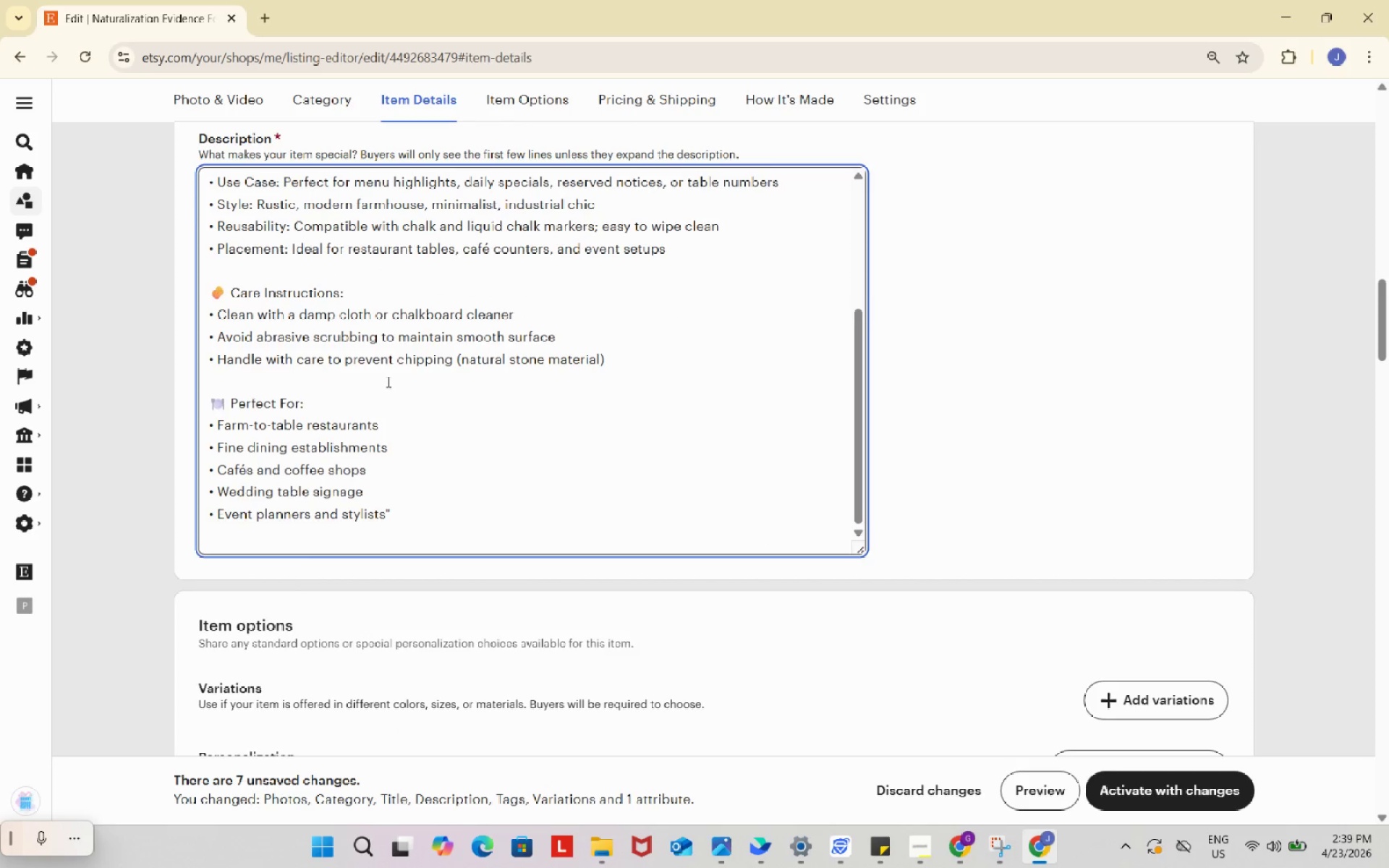 
scroll: coordinate [246, 281], scroll_direction: up, amount: 7.0
 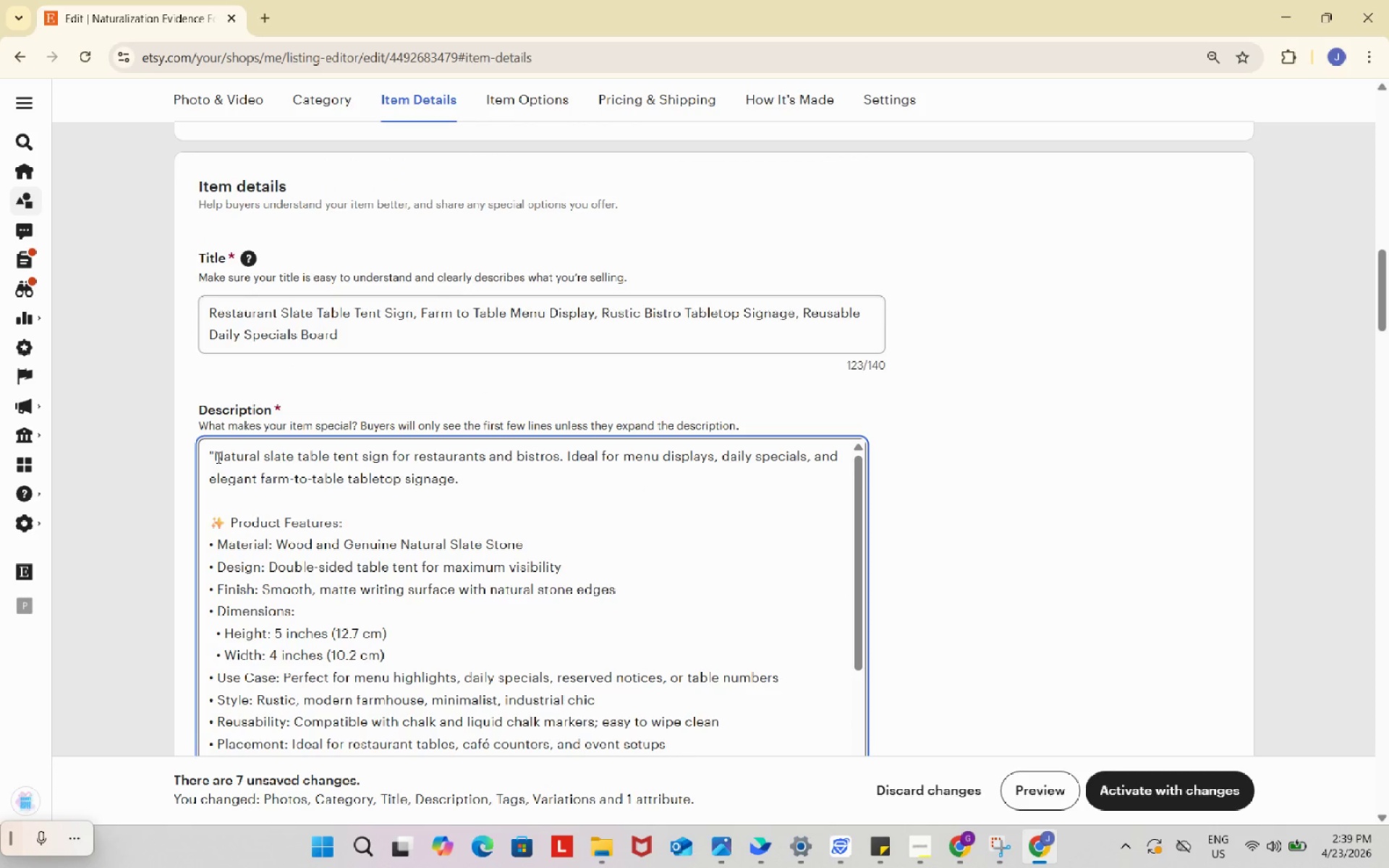 
left_click([217, 456])
 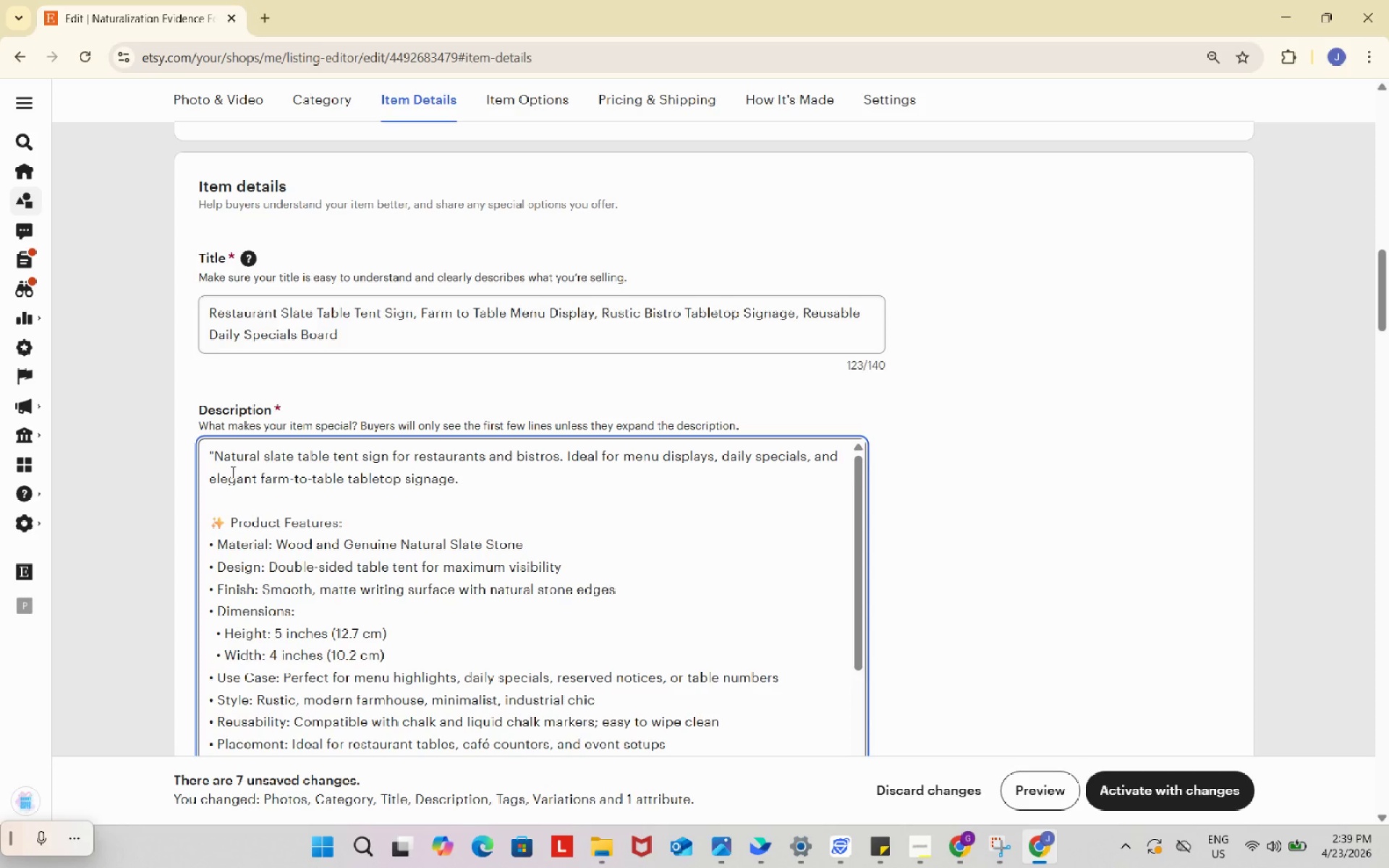 
key(Backspace)
 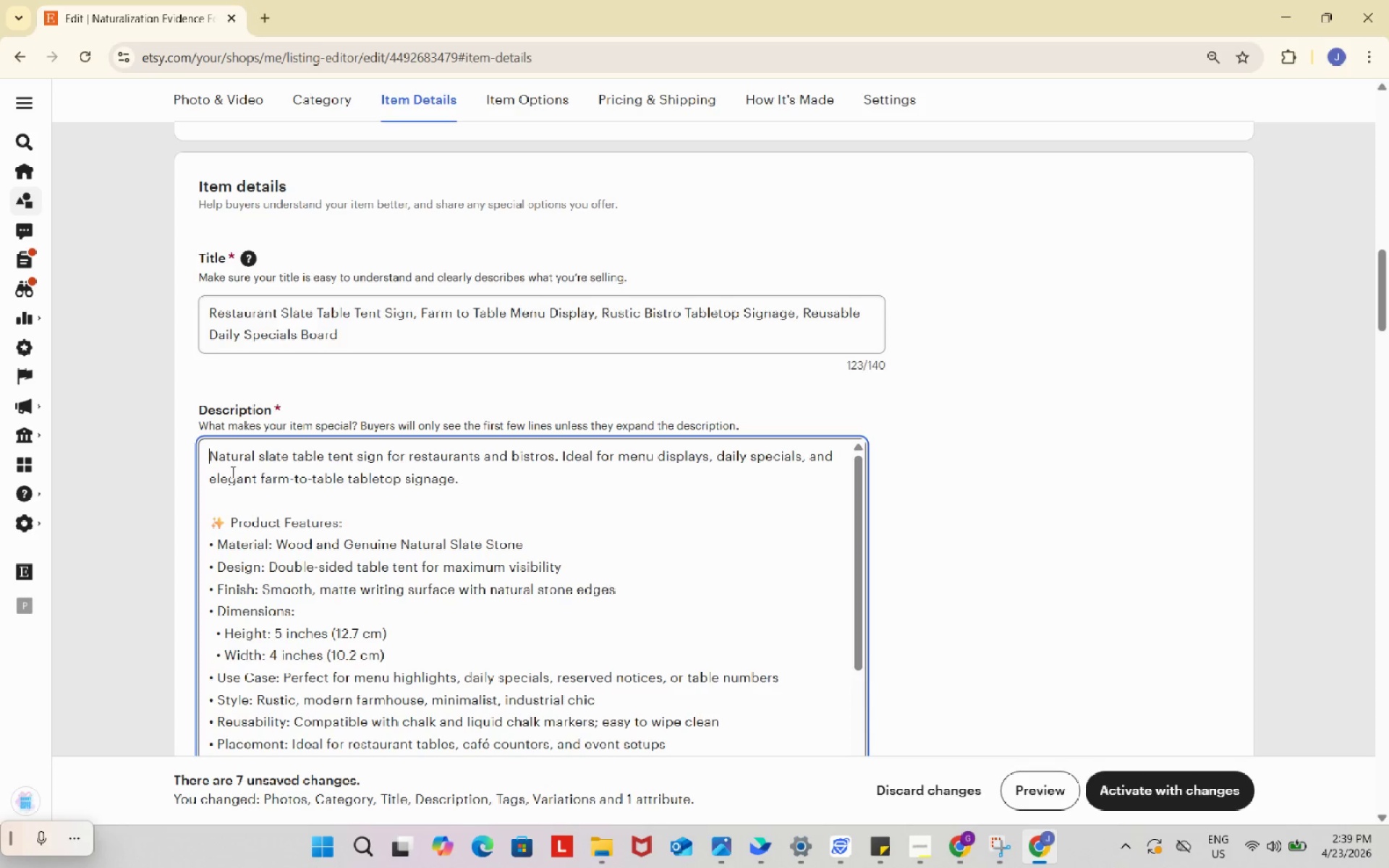 
key(Backspace)
 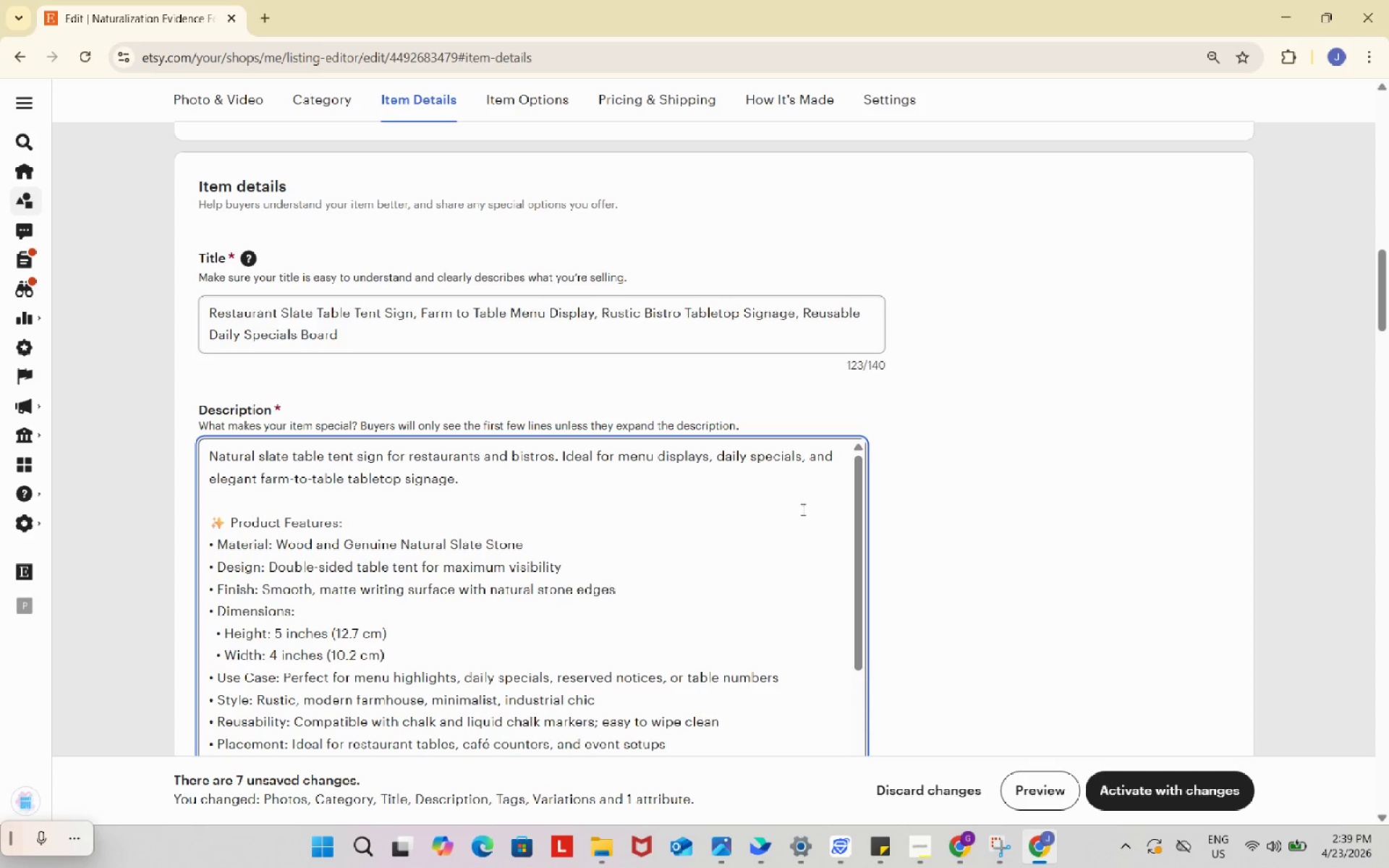 
scroll: coordinate [1072, 451], scroll_direction: down, amount: 9.0
 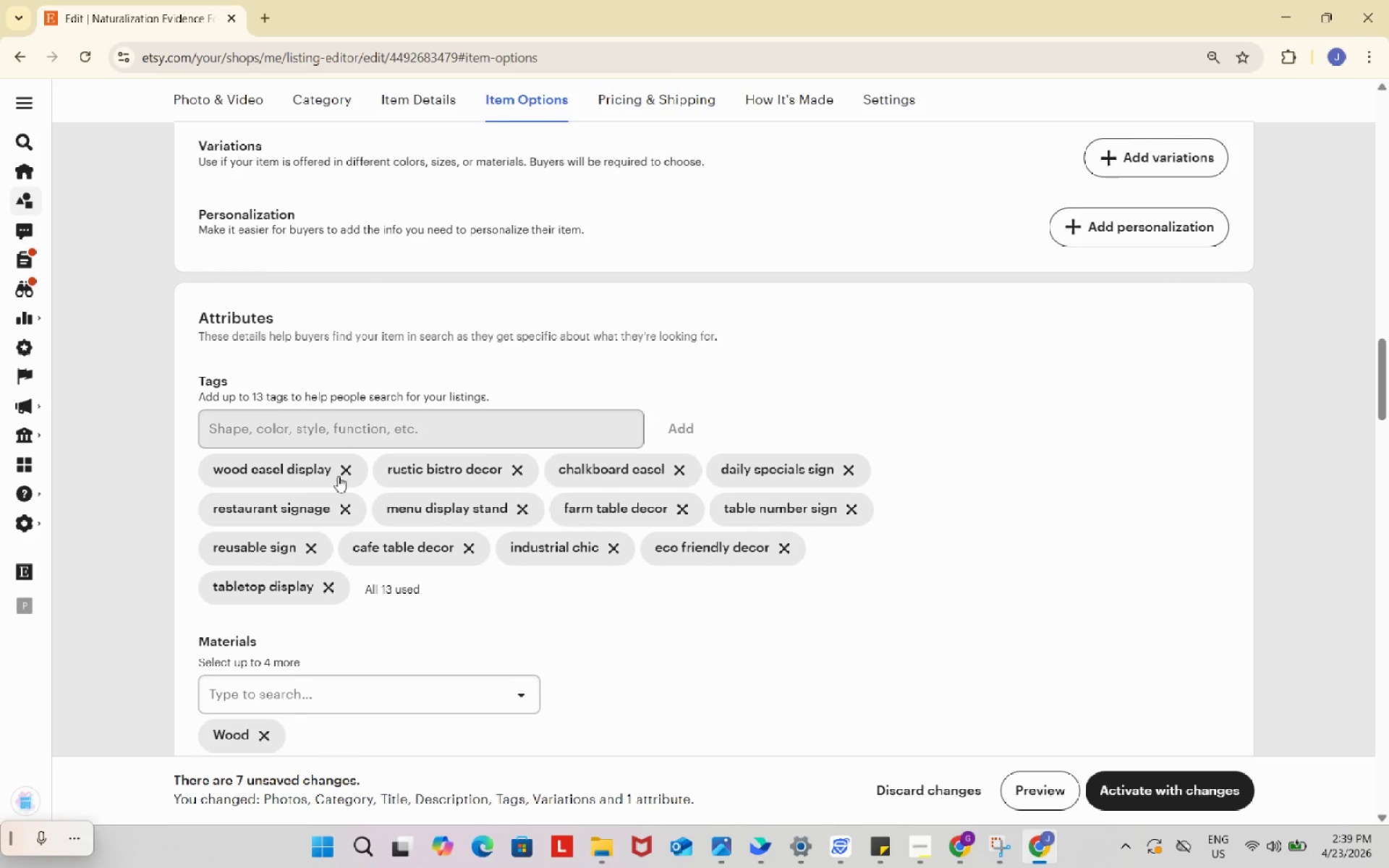 
left_click([349, 469])
 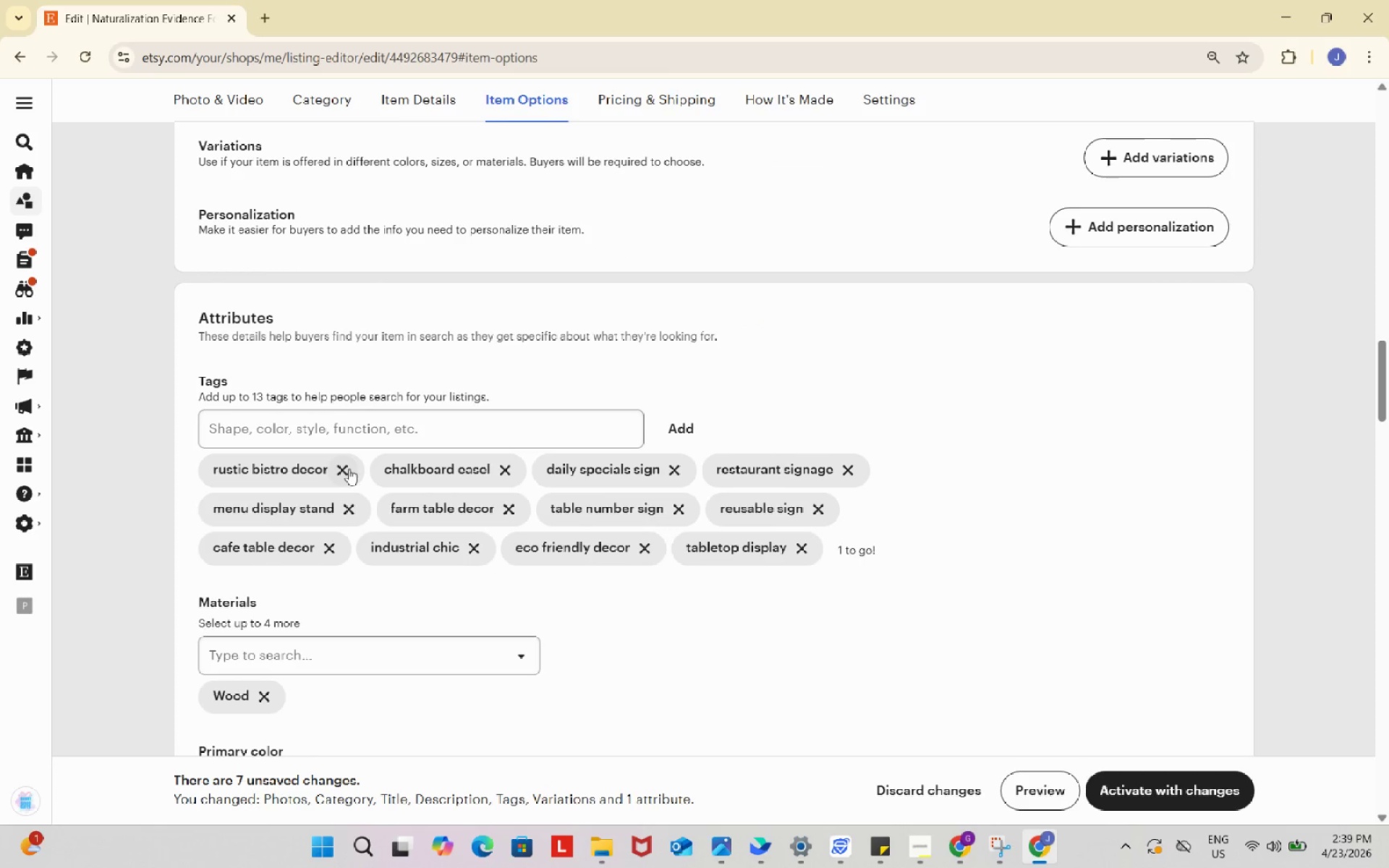 
left_click([349, 469])
 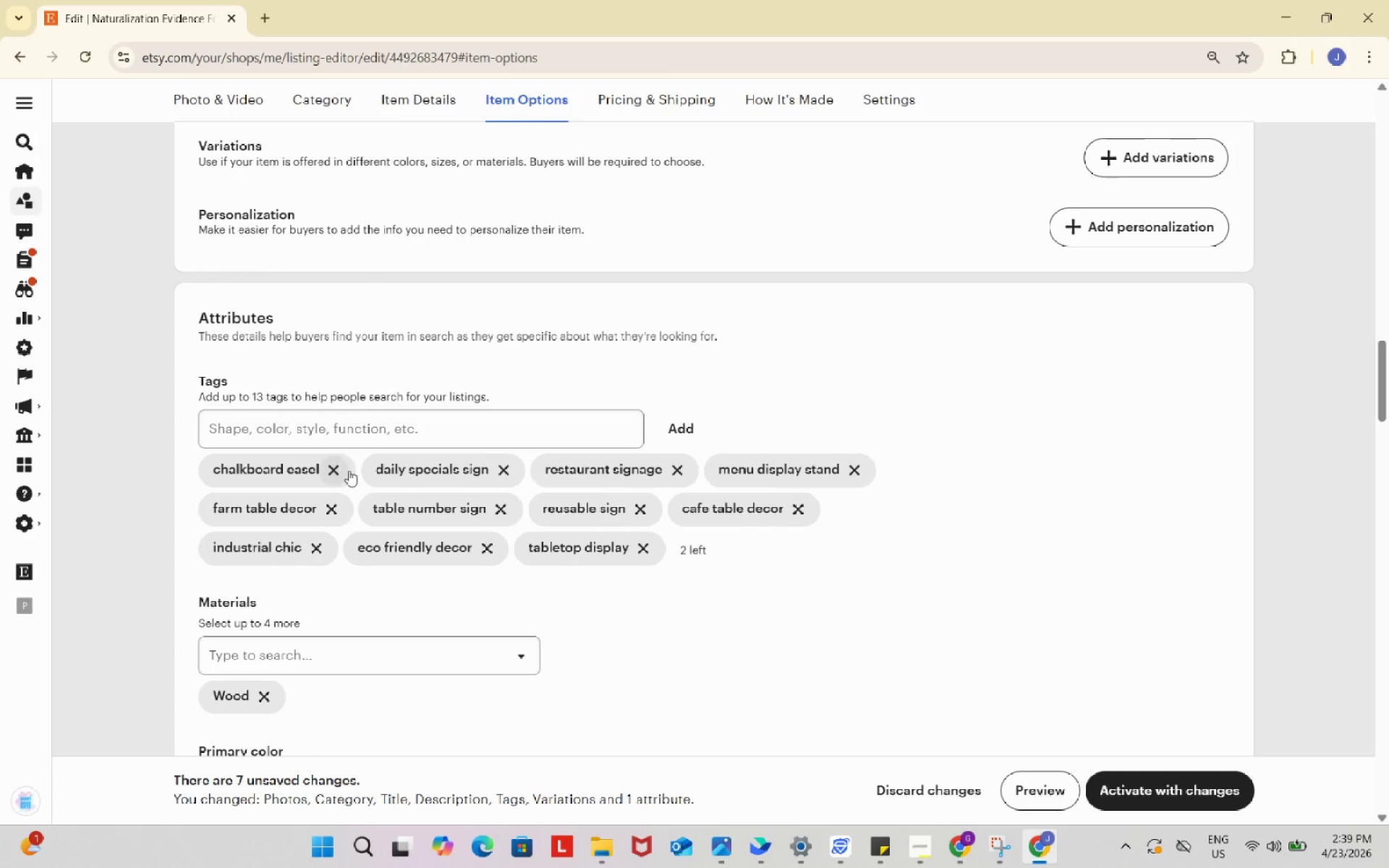 
left_click([349, 470])
 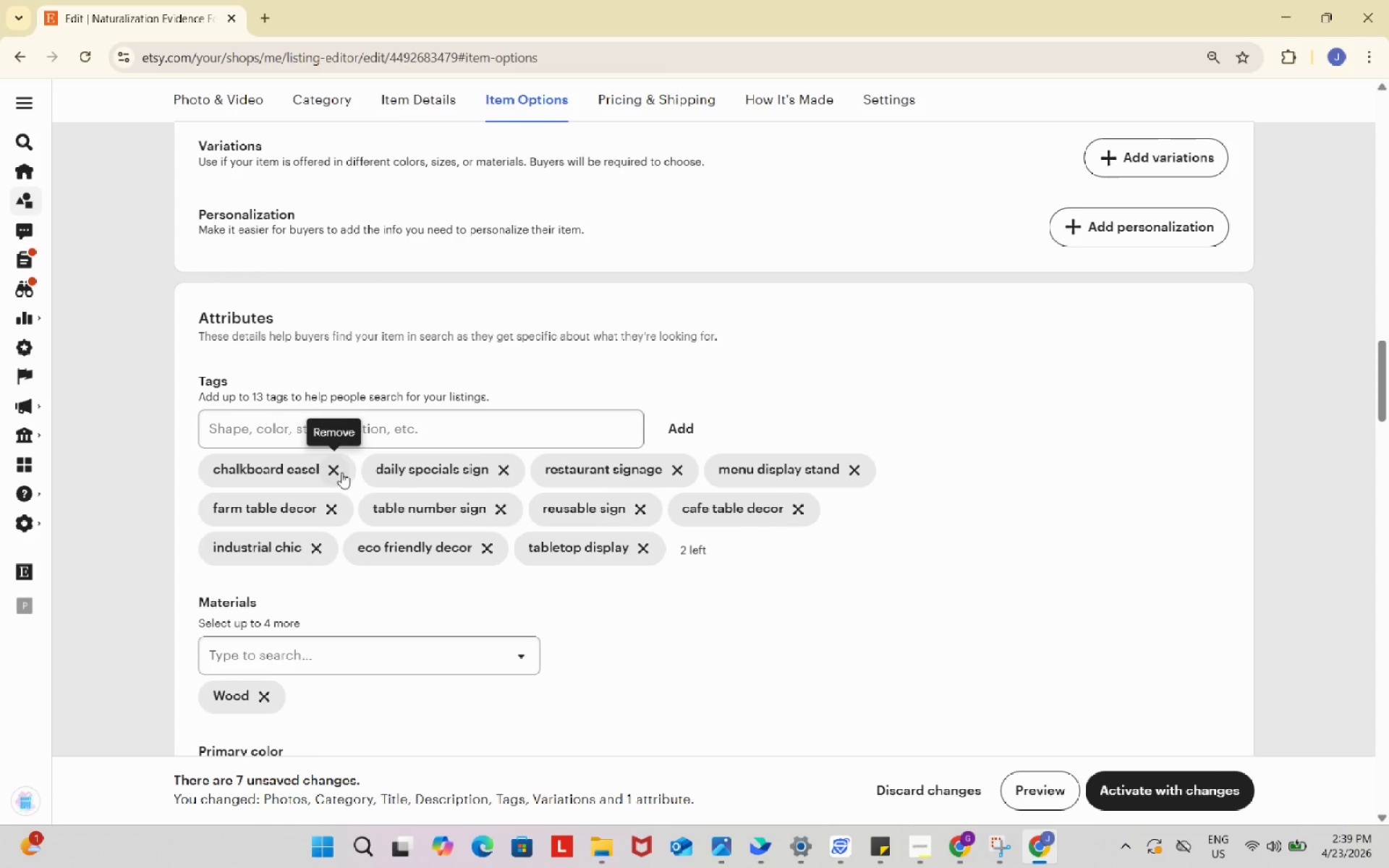 
left_click([341, 472])
 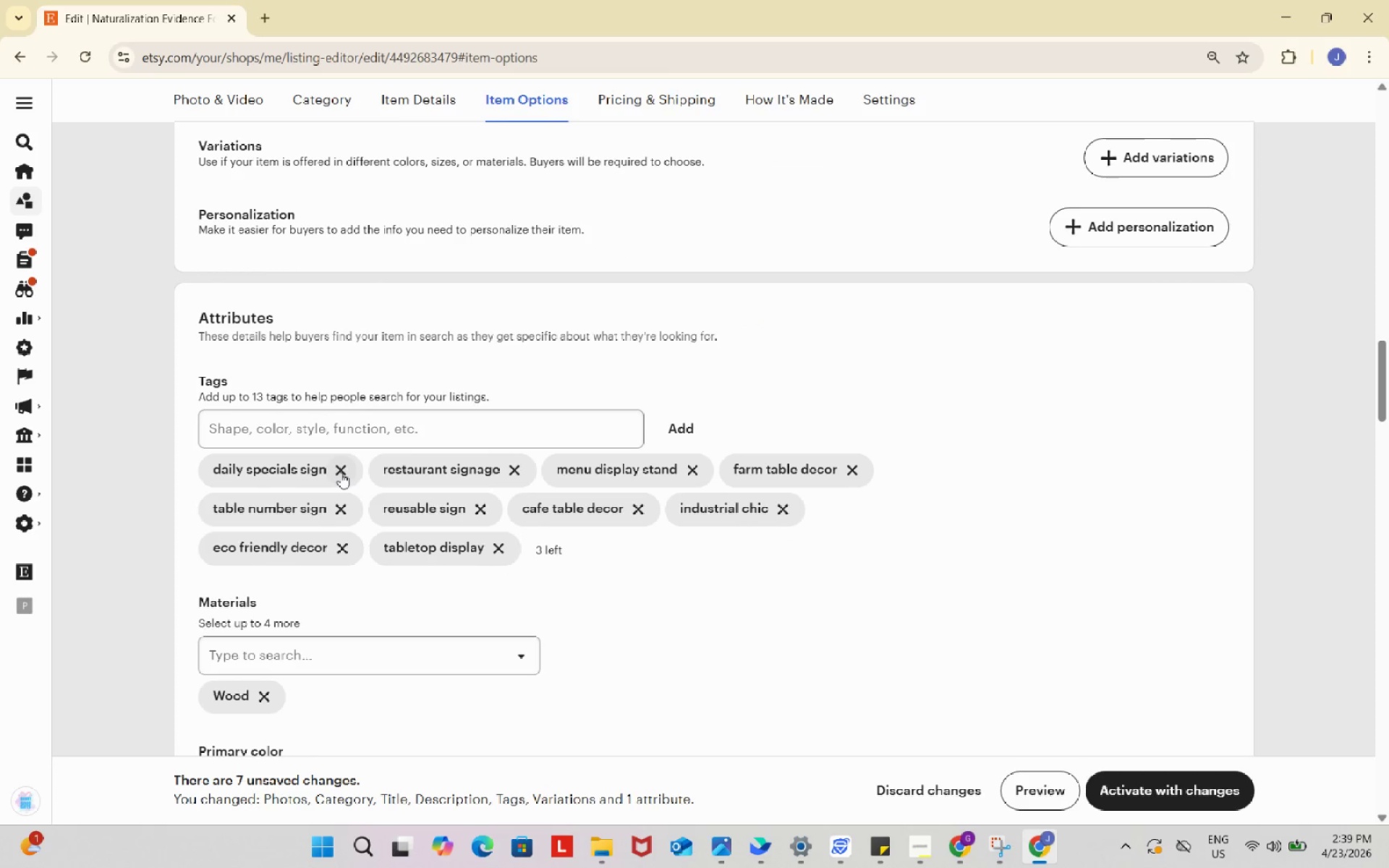 
left_click([341, 472])
 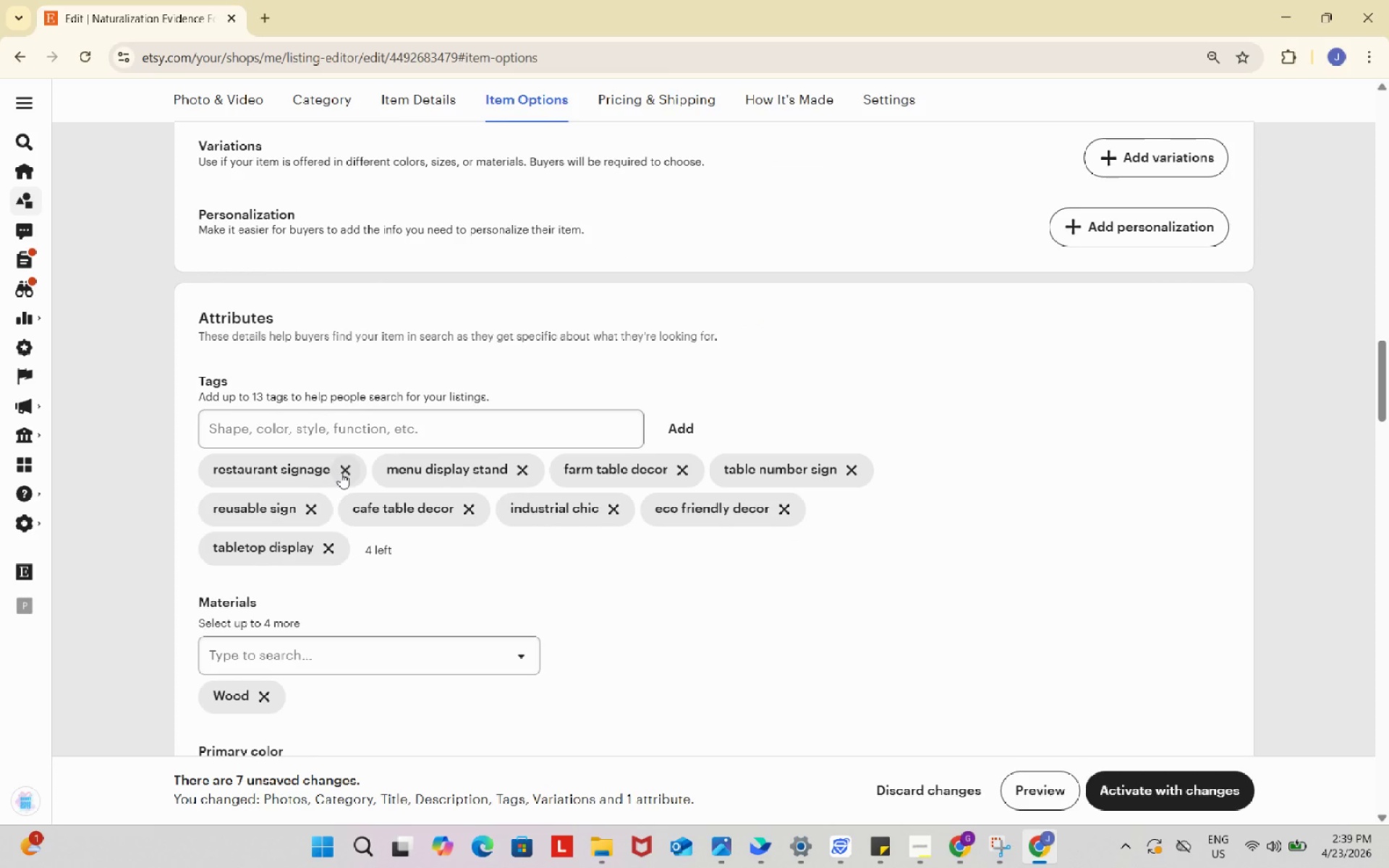 
left_click([341, 472])
 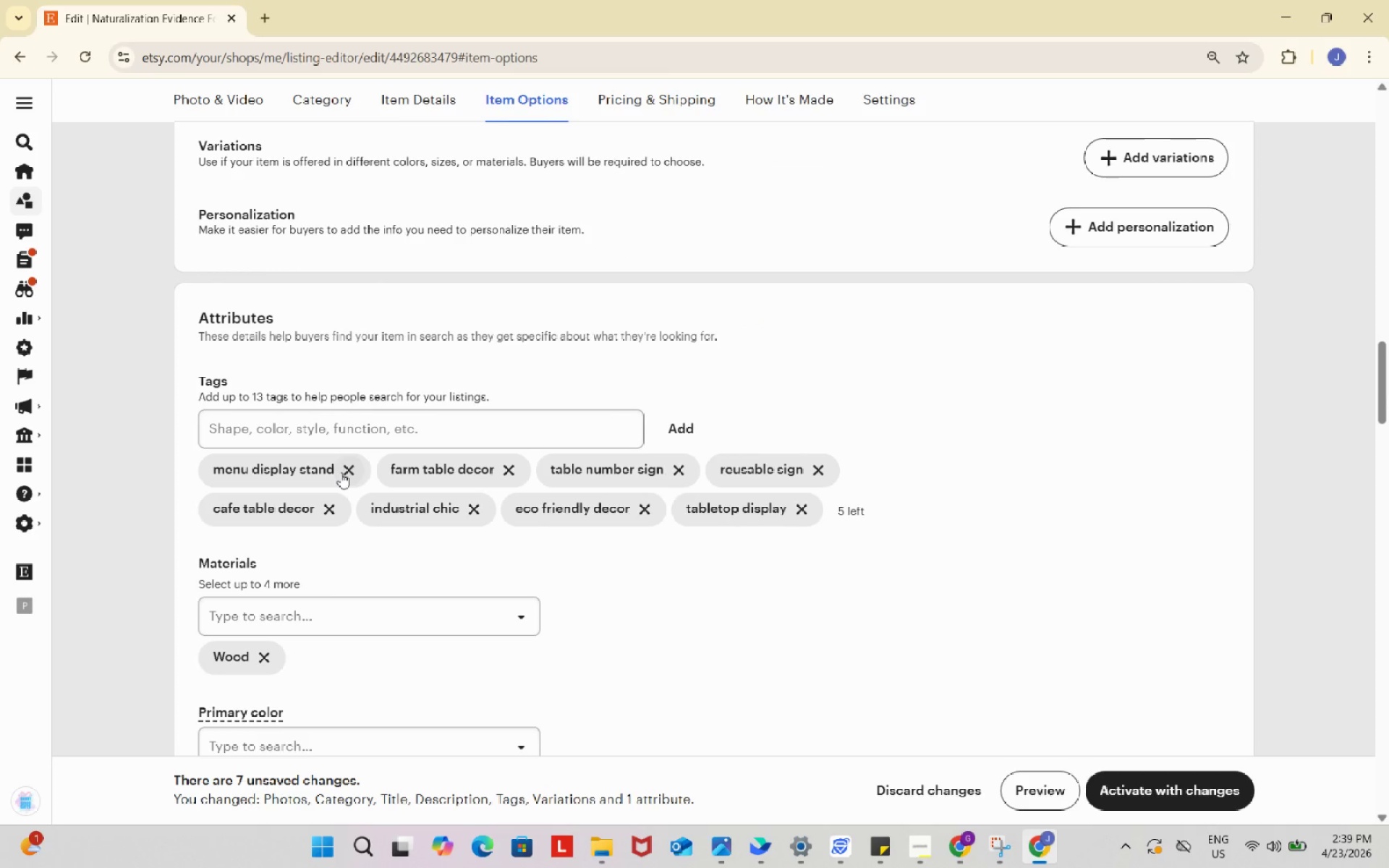 
left_click([341, 472])
 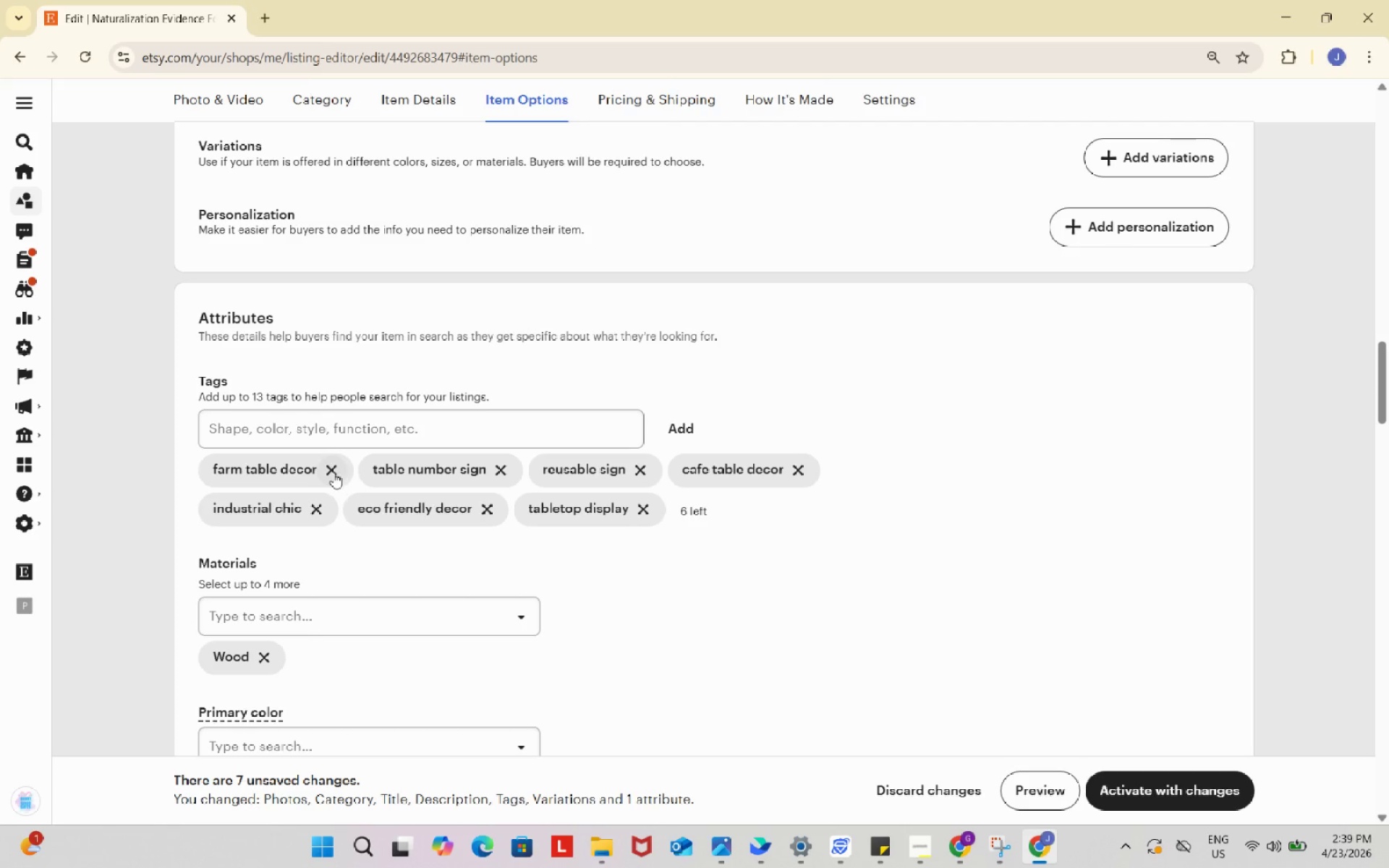 
left_click([334, 472])
 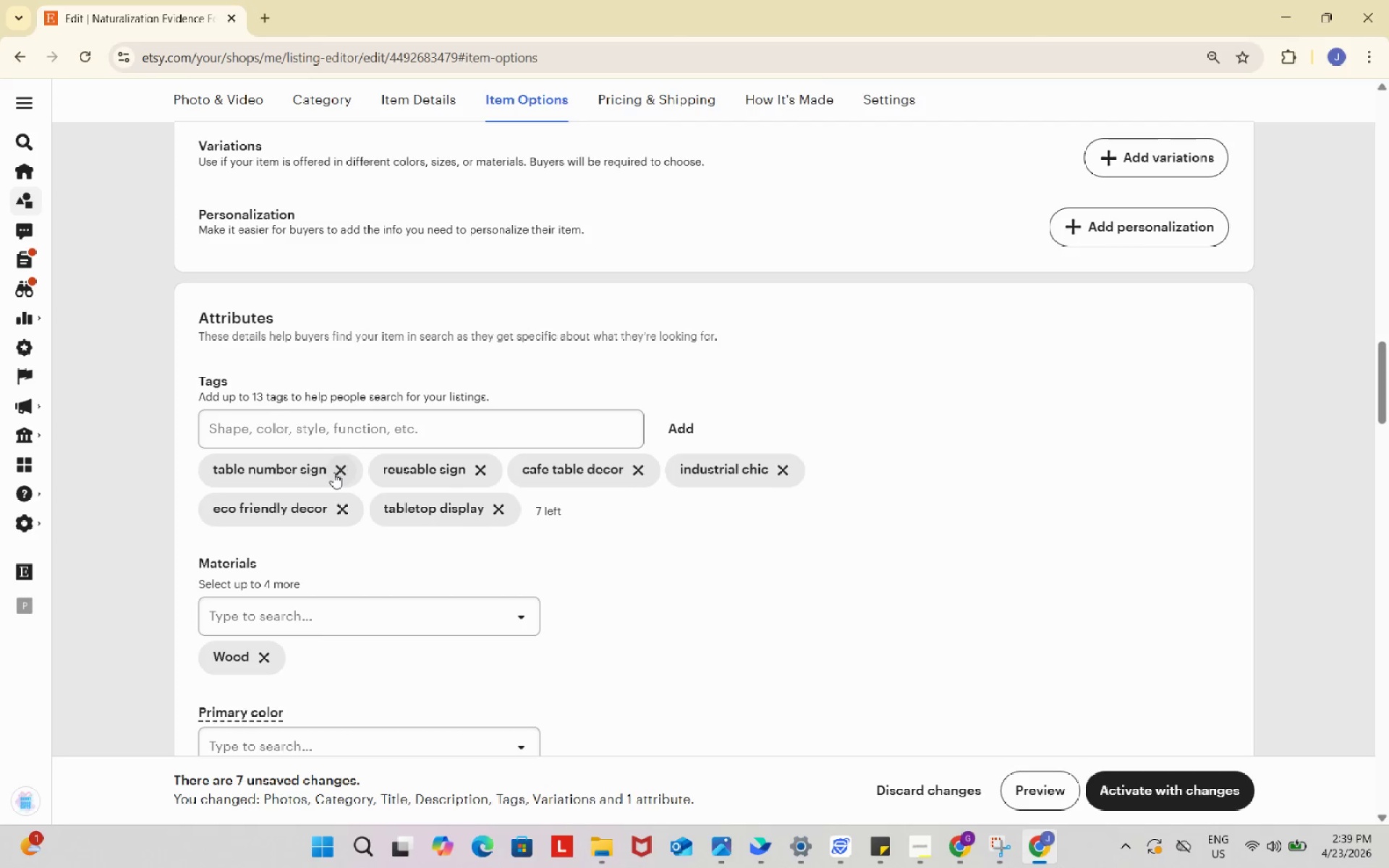 
left_click([334, 472])
 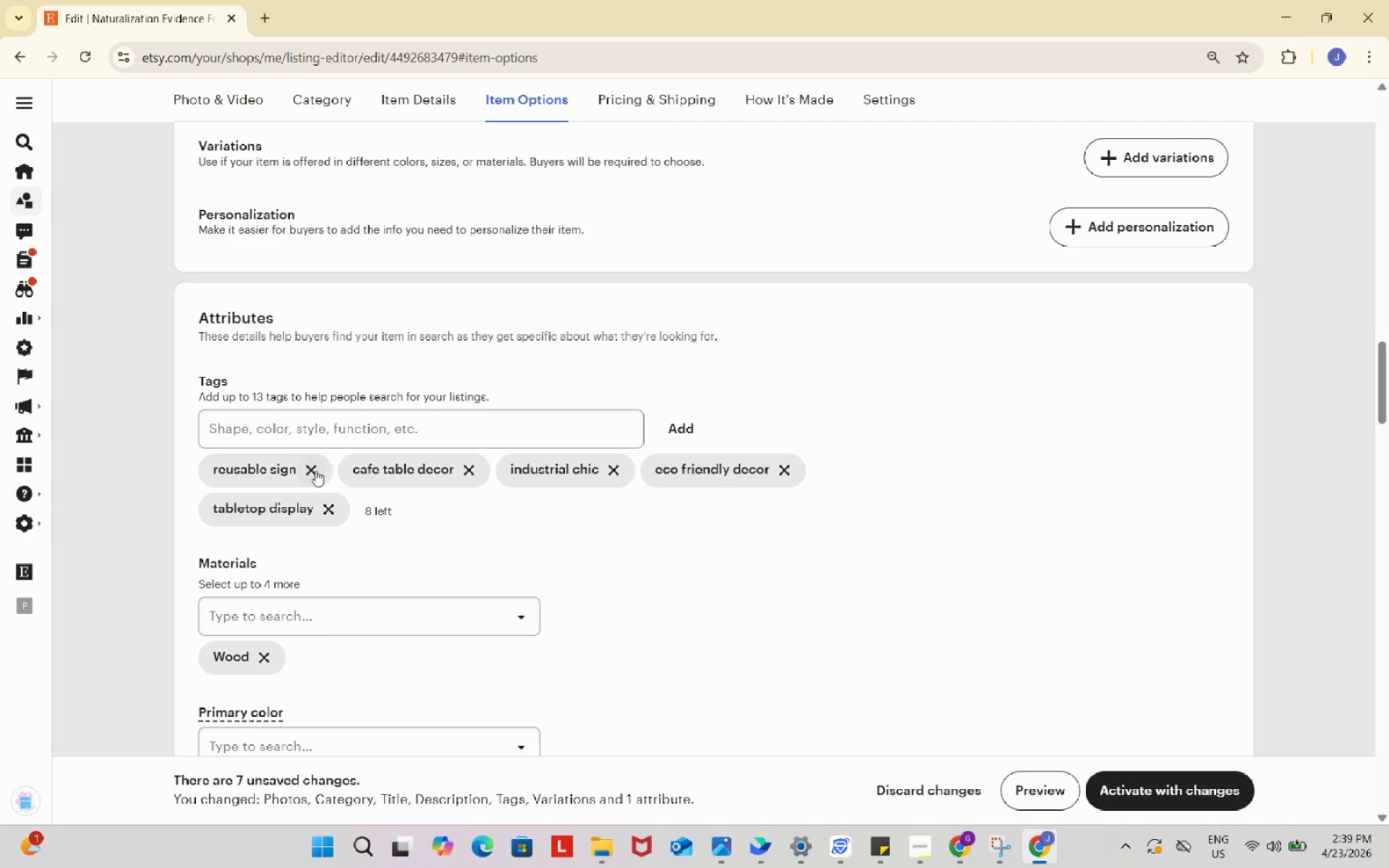 
left_click([315, 470])
 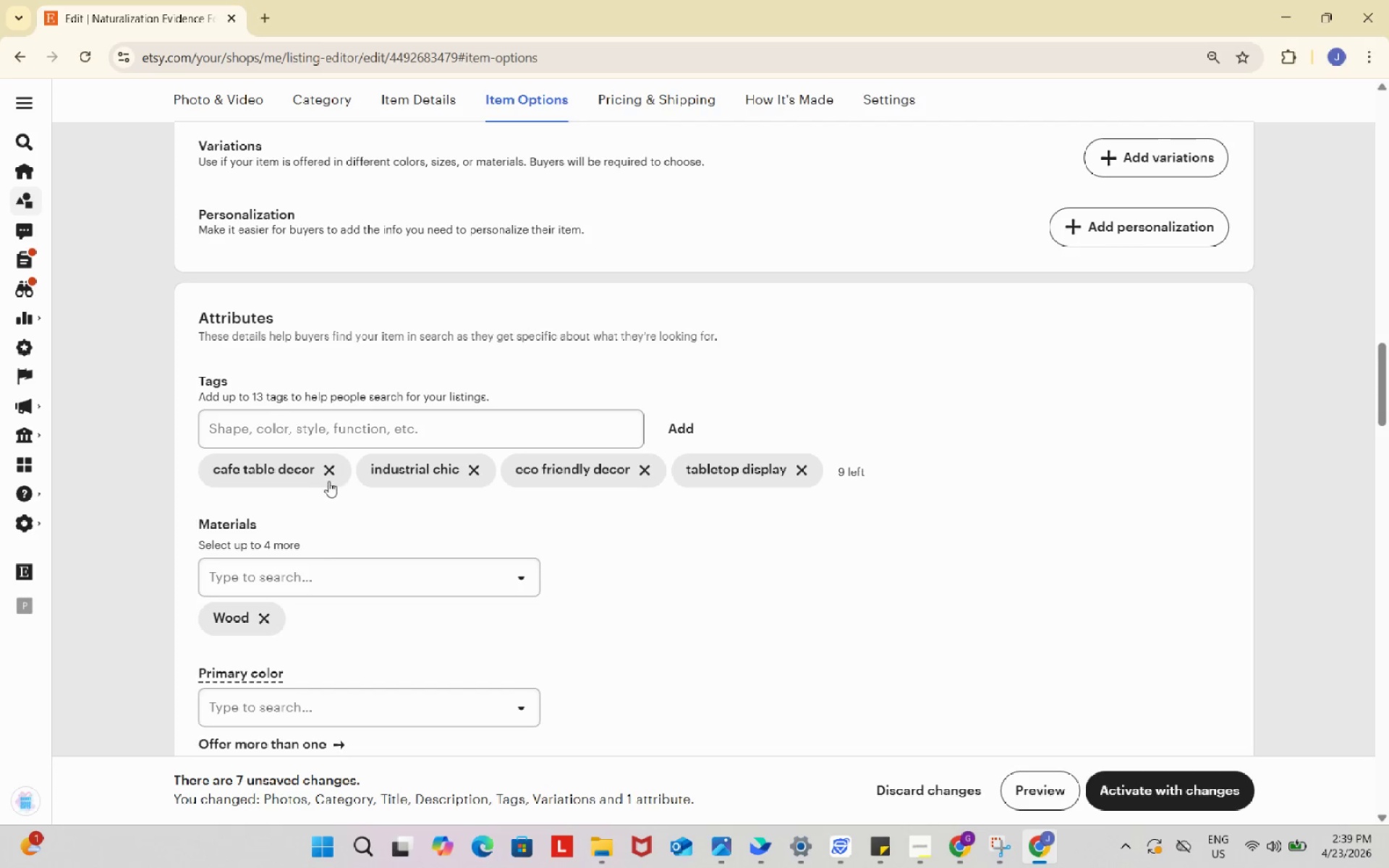 
left_click([331, 474])
 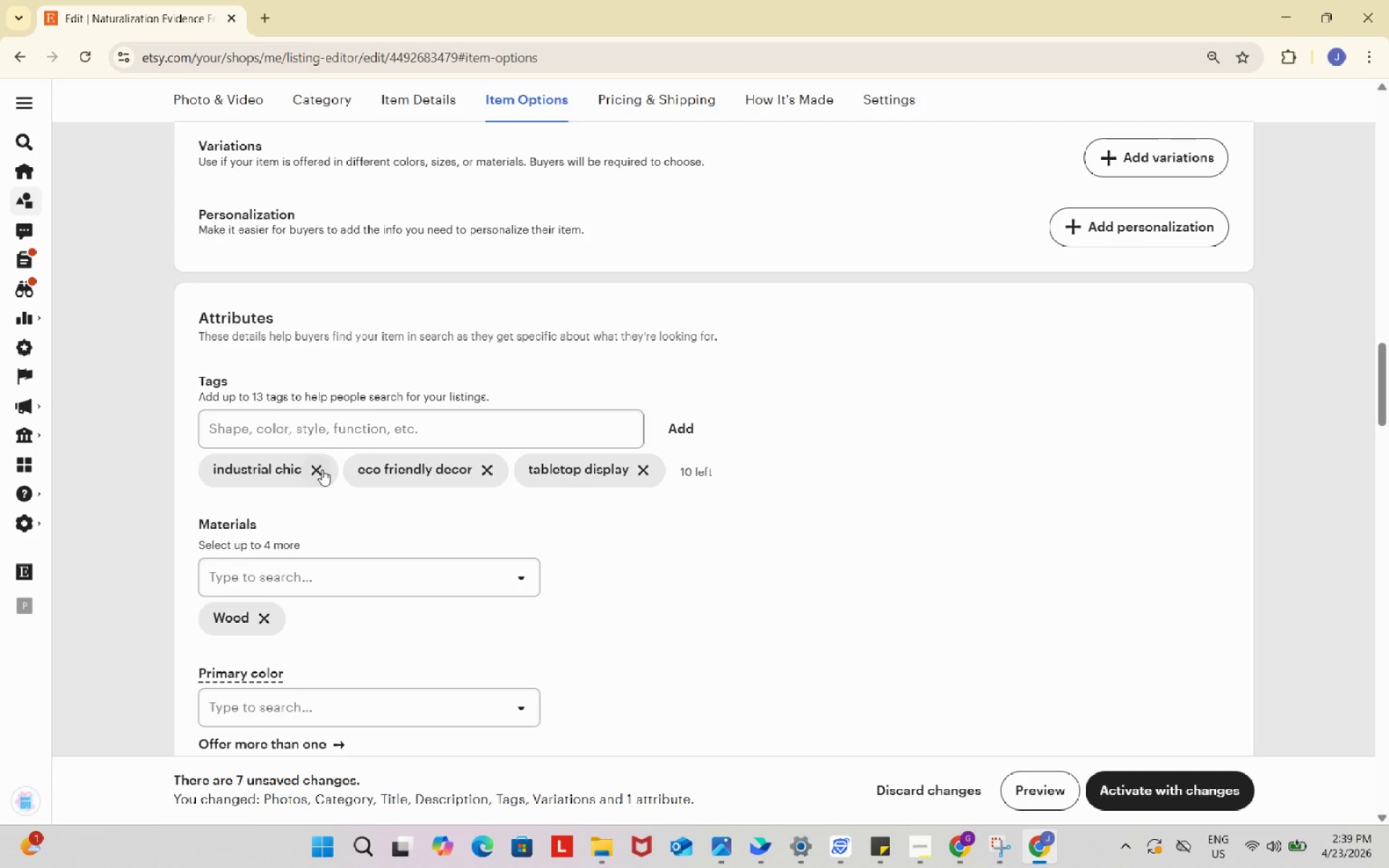 
left_click([322, 469])
 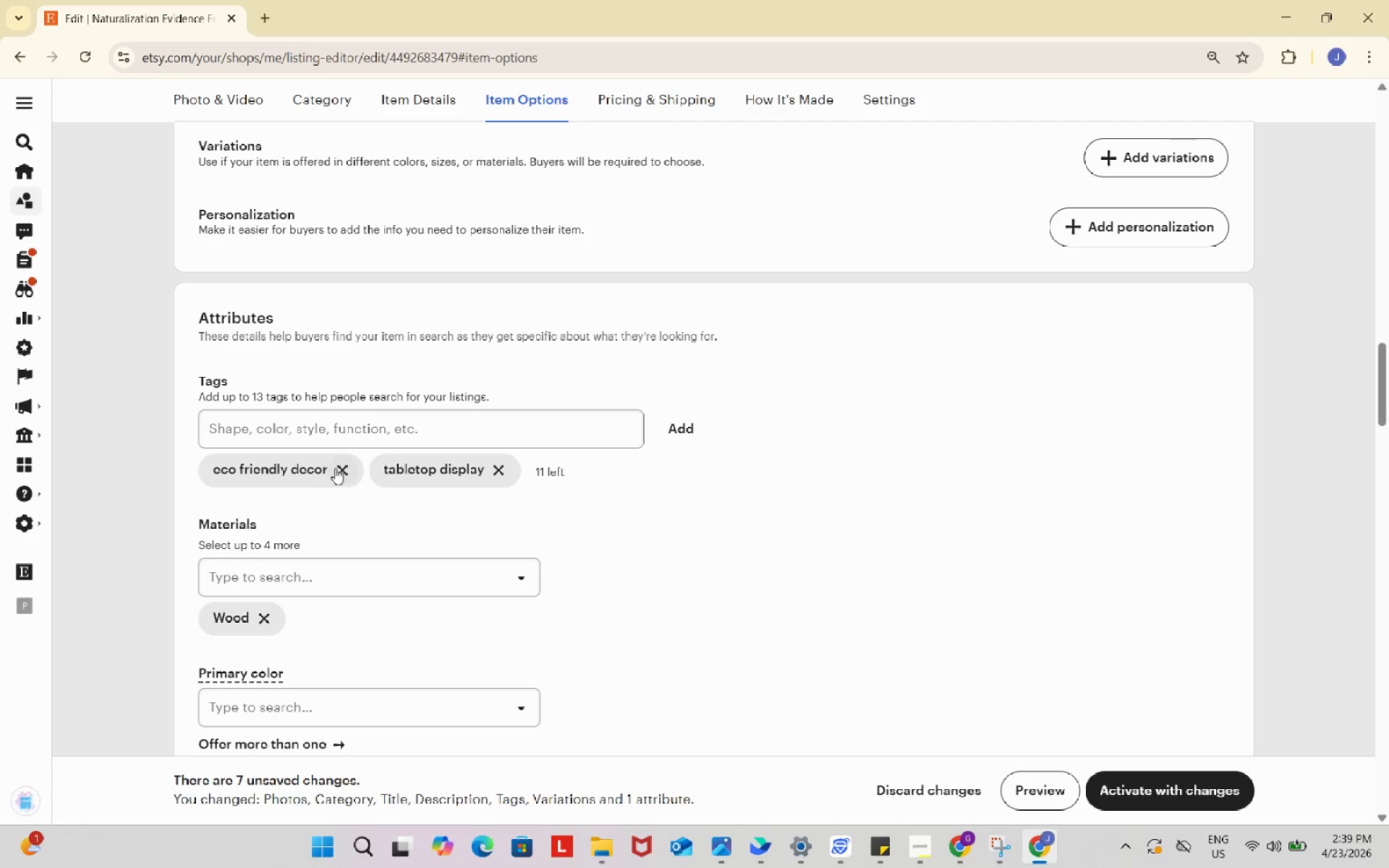 
left_click([336, 468])
 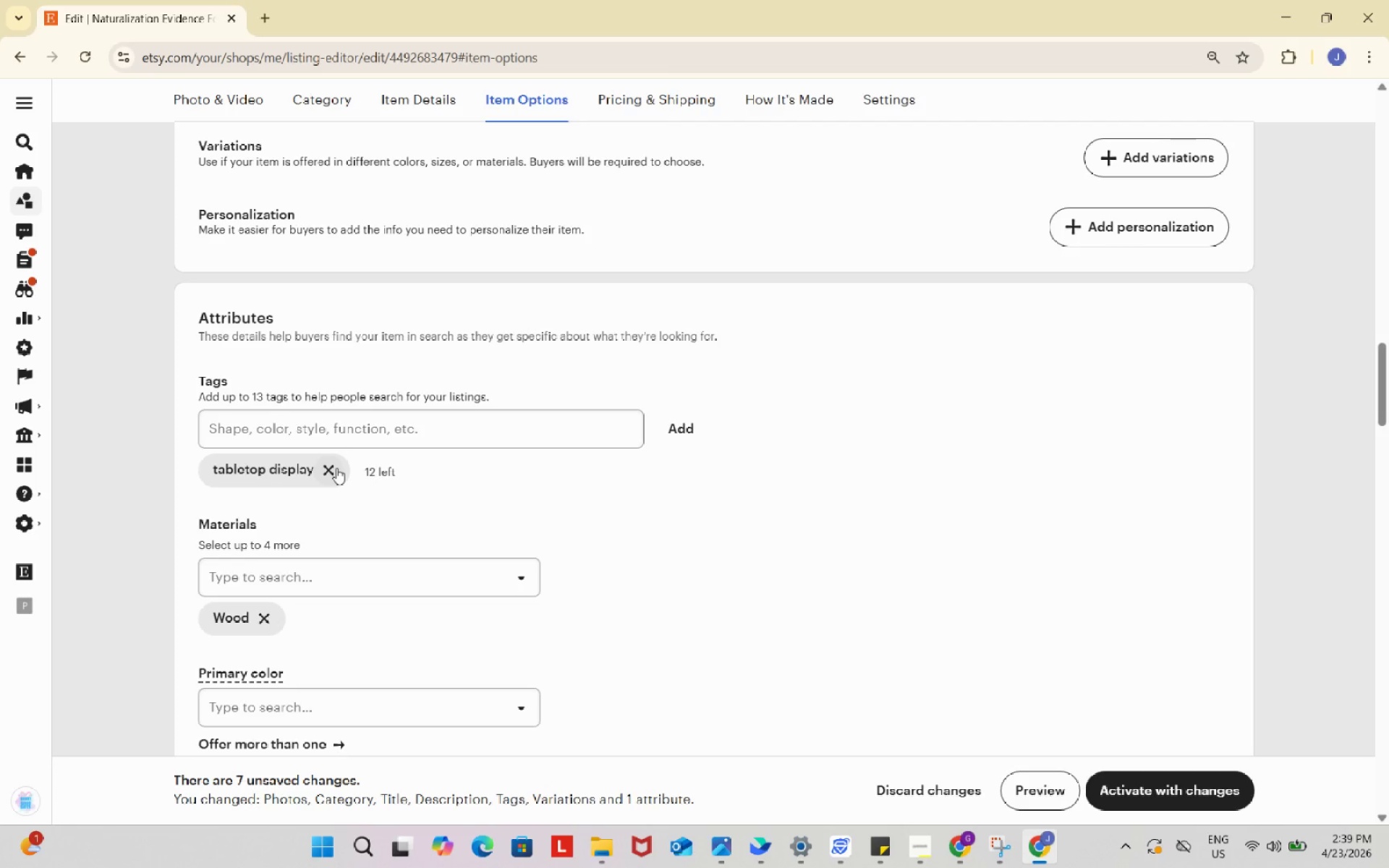 
left_click([336, 468])
 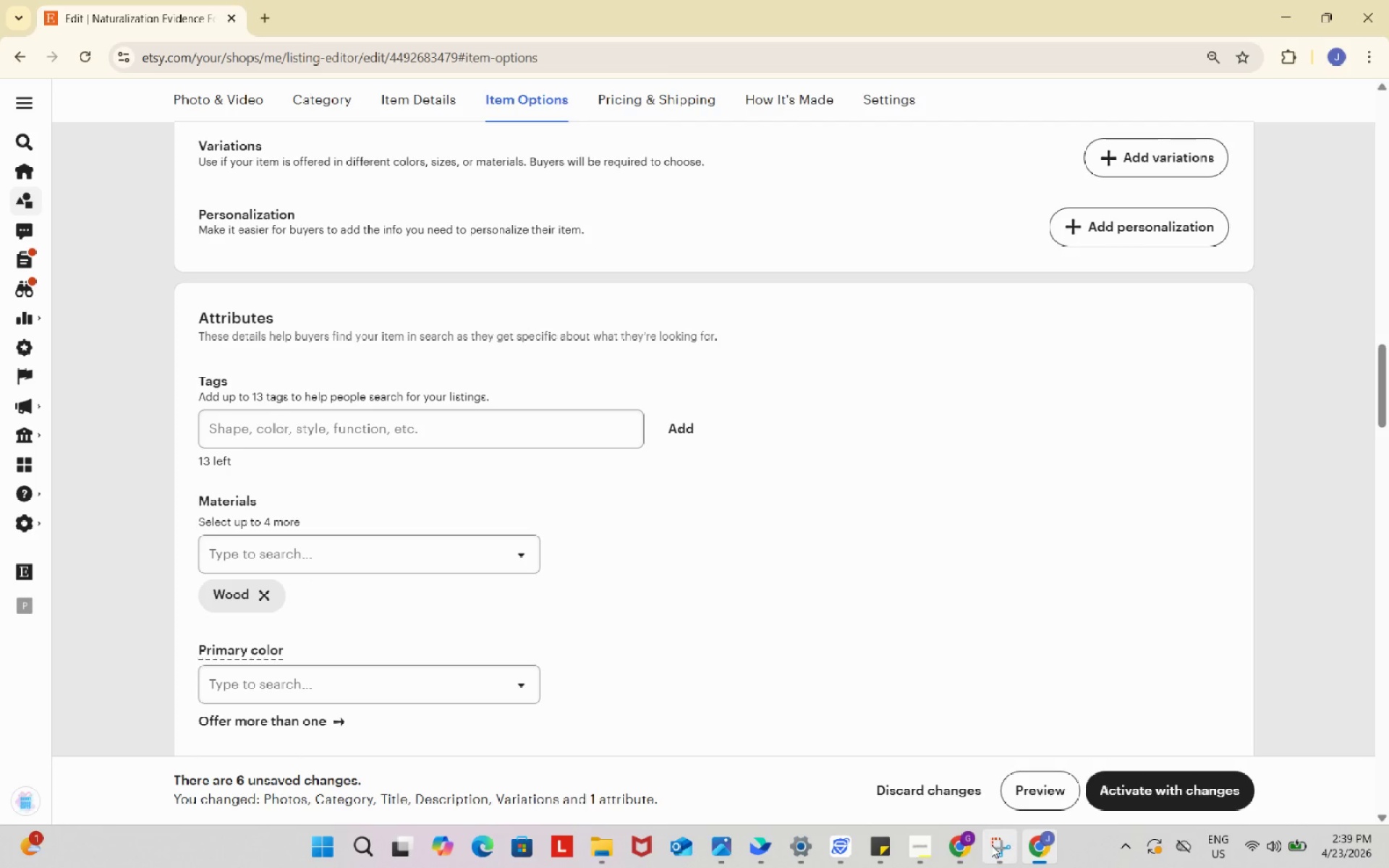 
left_click([958, 845])
 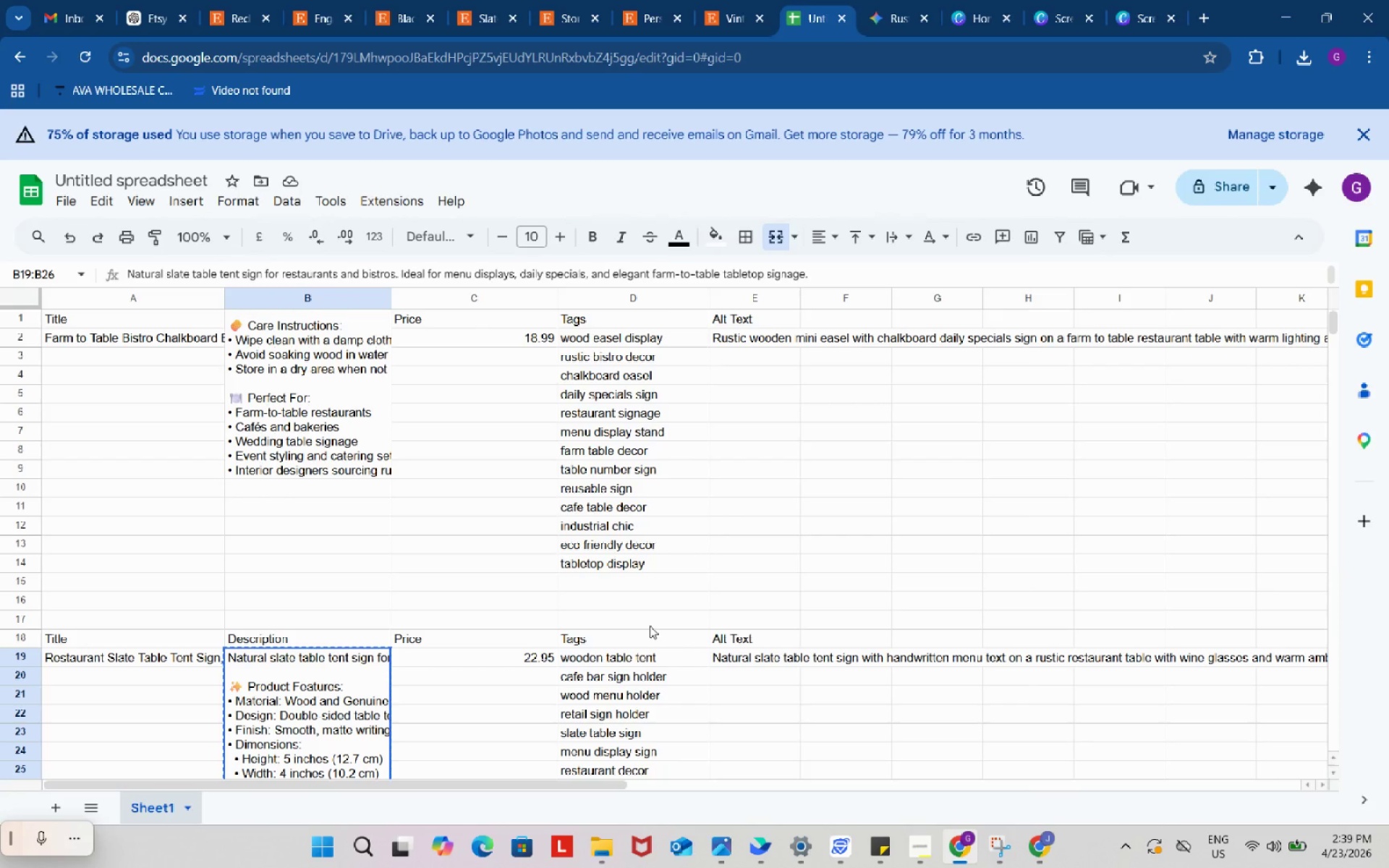 
scroll: coordinate [650, 626], scroll_direction: down, amount: 1.0
 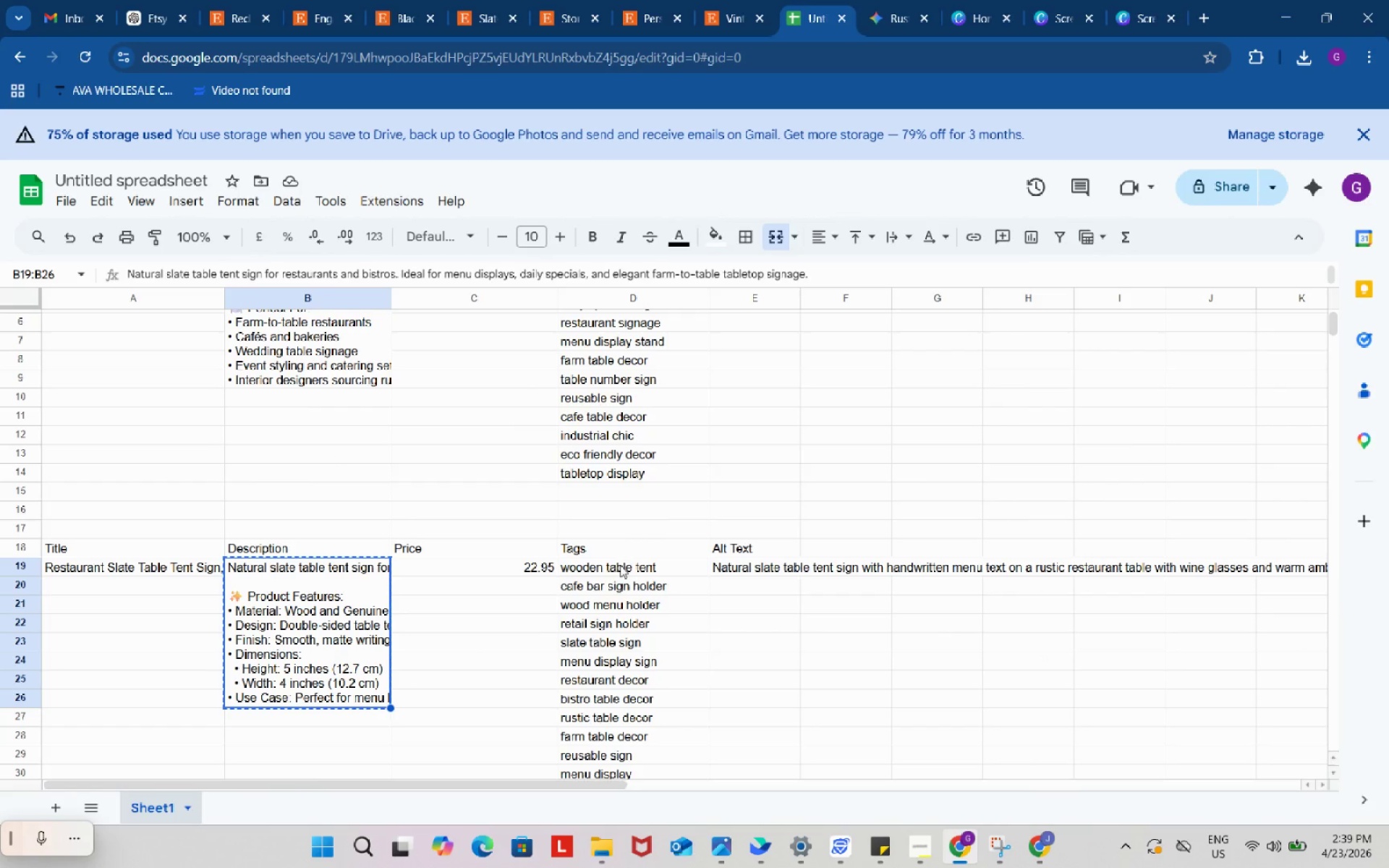 
left_click([621, 566])
 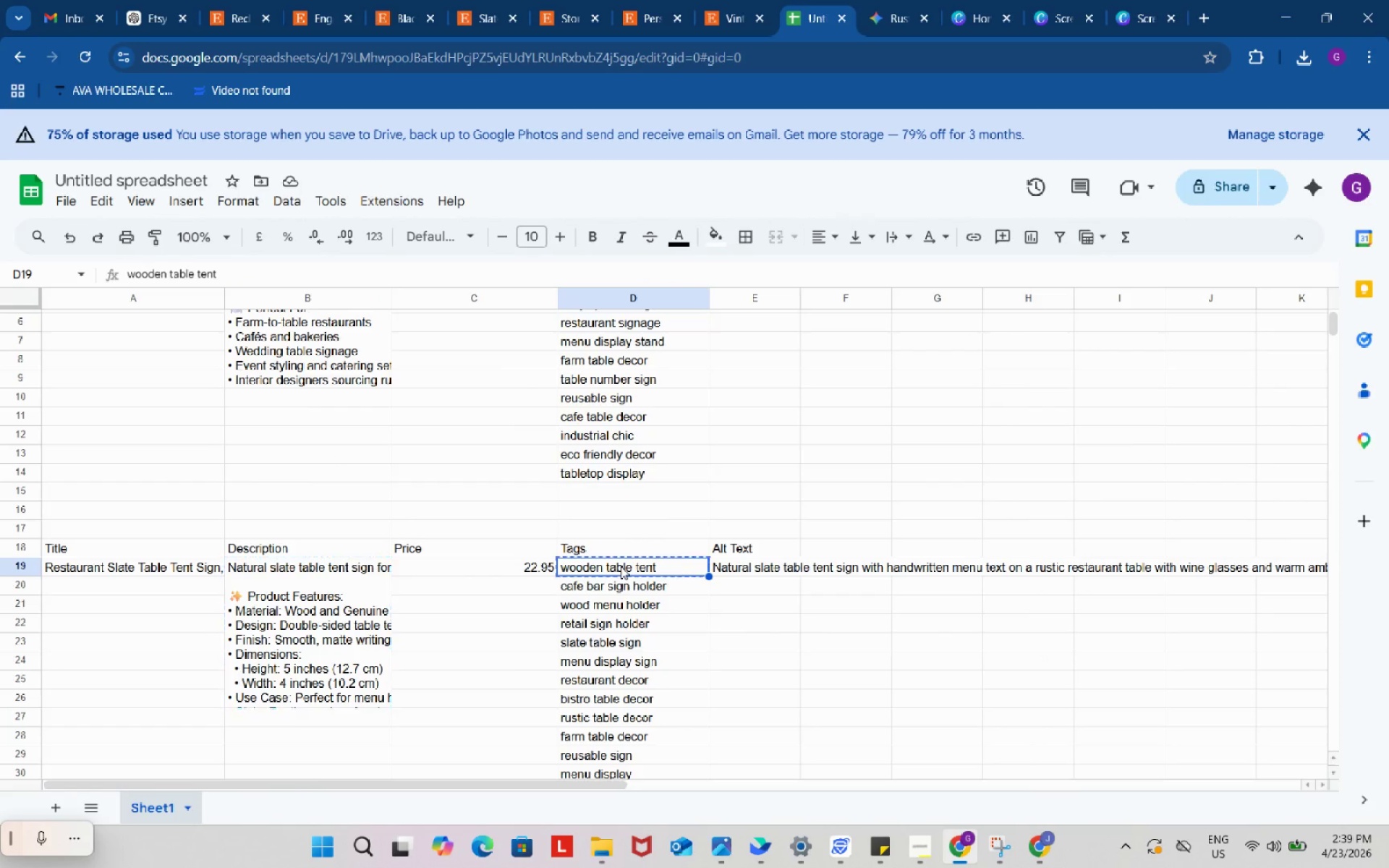 
key(Control+C)
 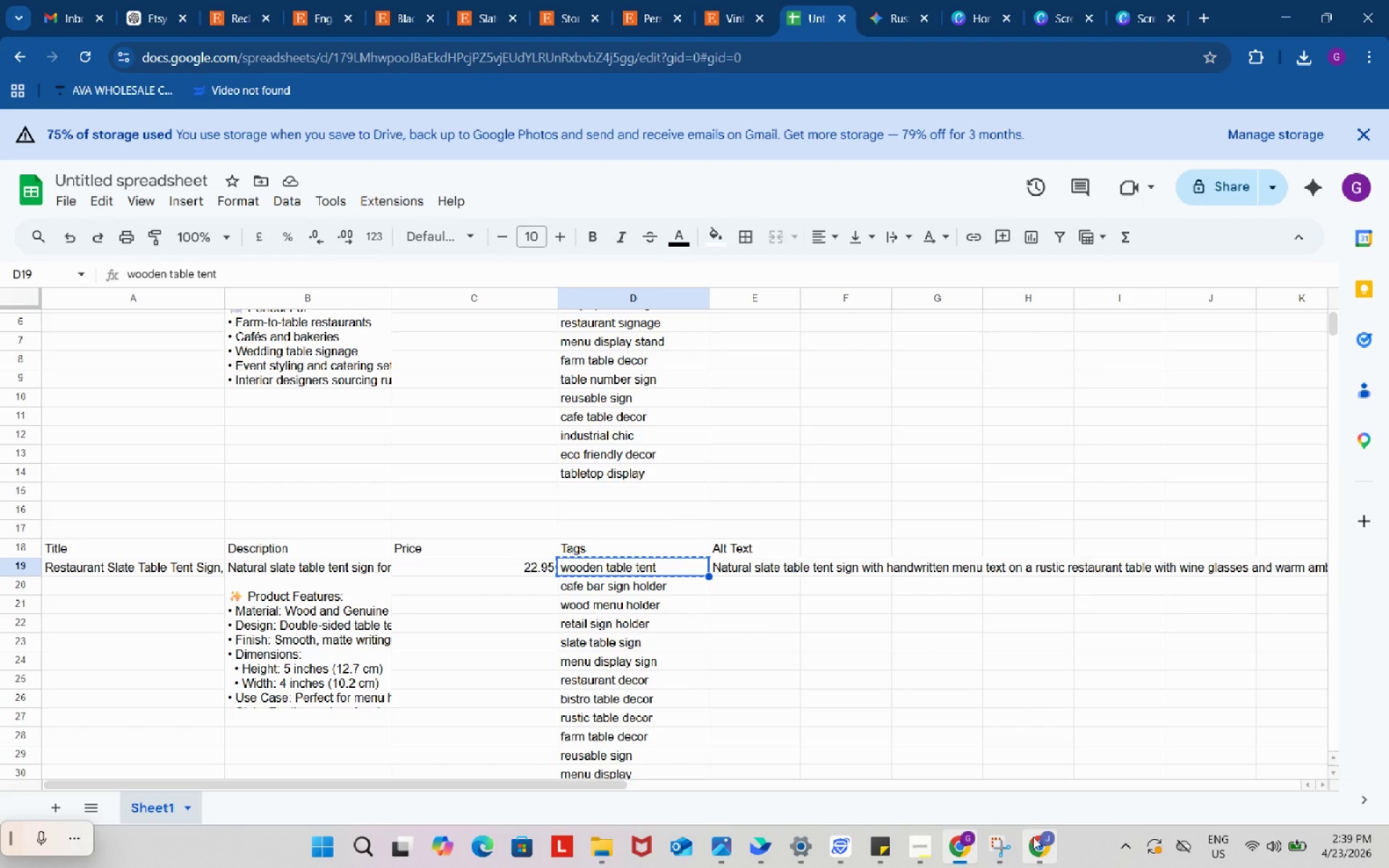 
left_click([1036, 837])
 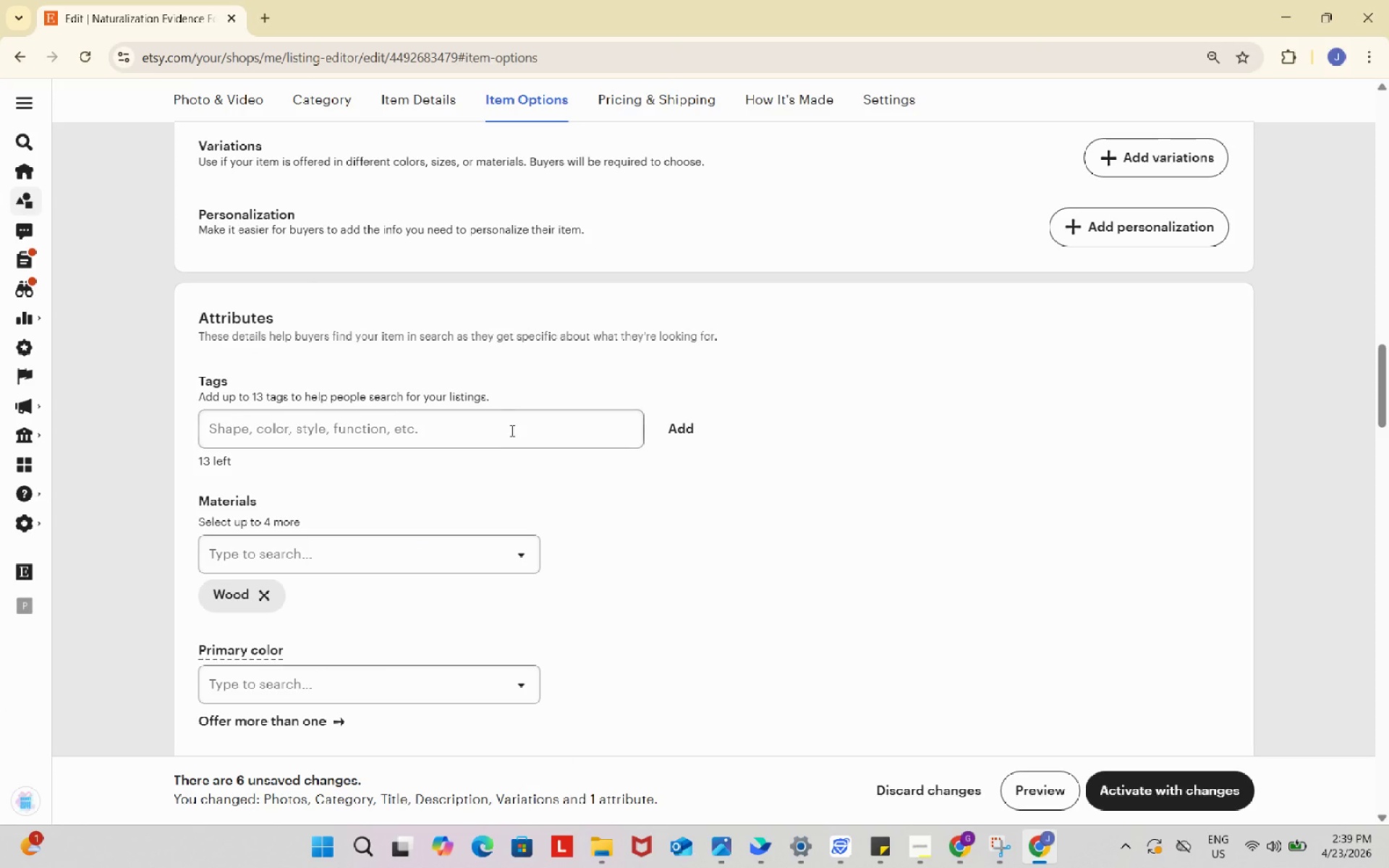 
left_click([509, 429])
 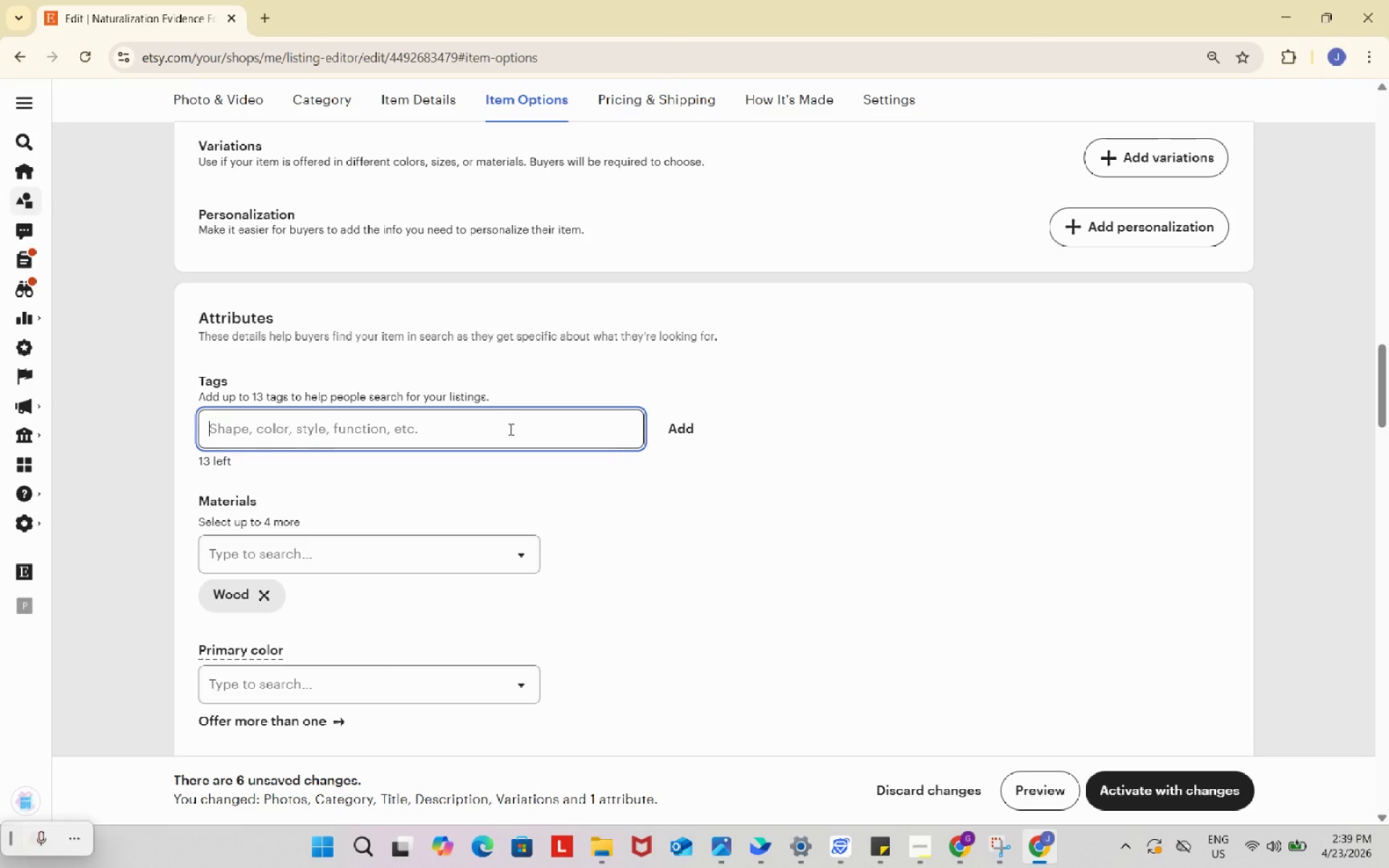 
key(Control+ControlLeft)
 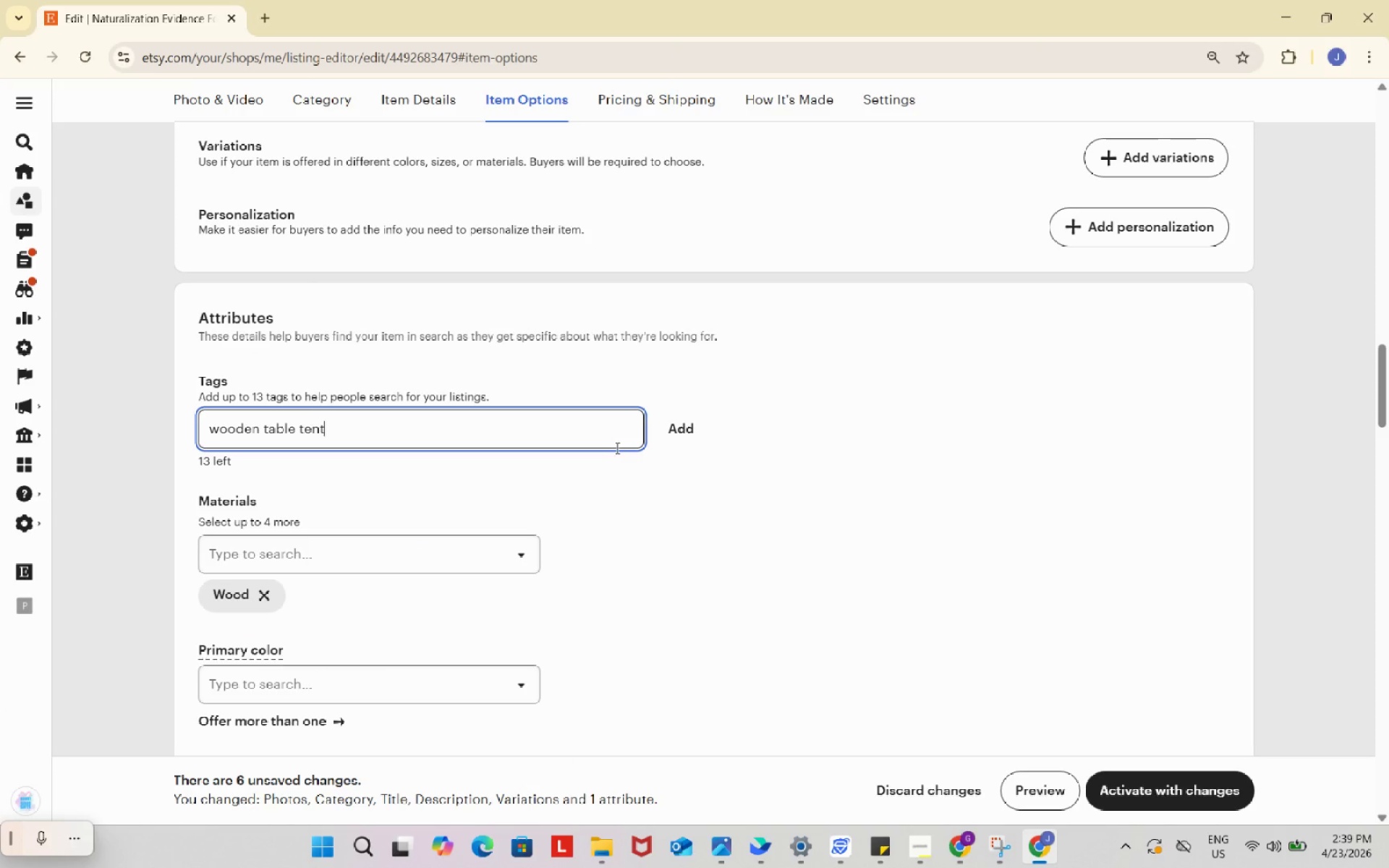 
key(Control+V)
 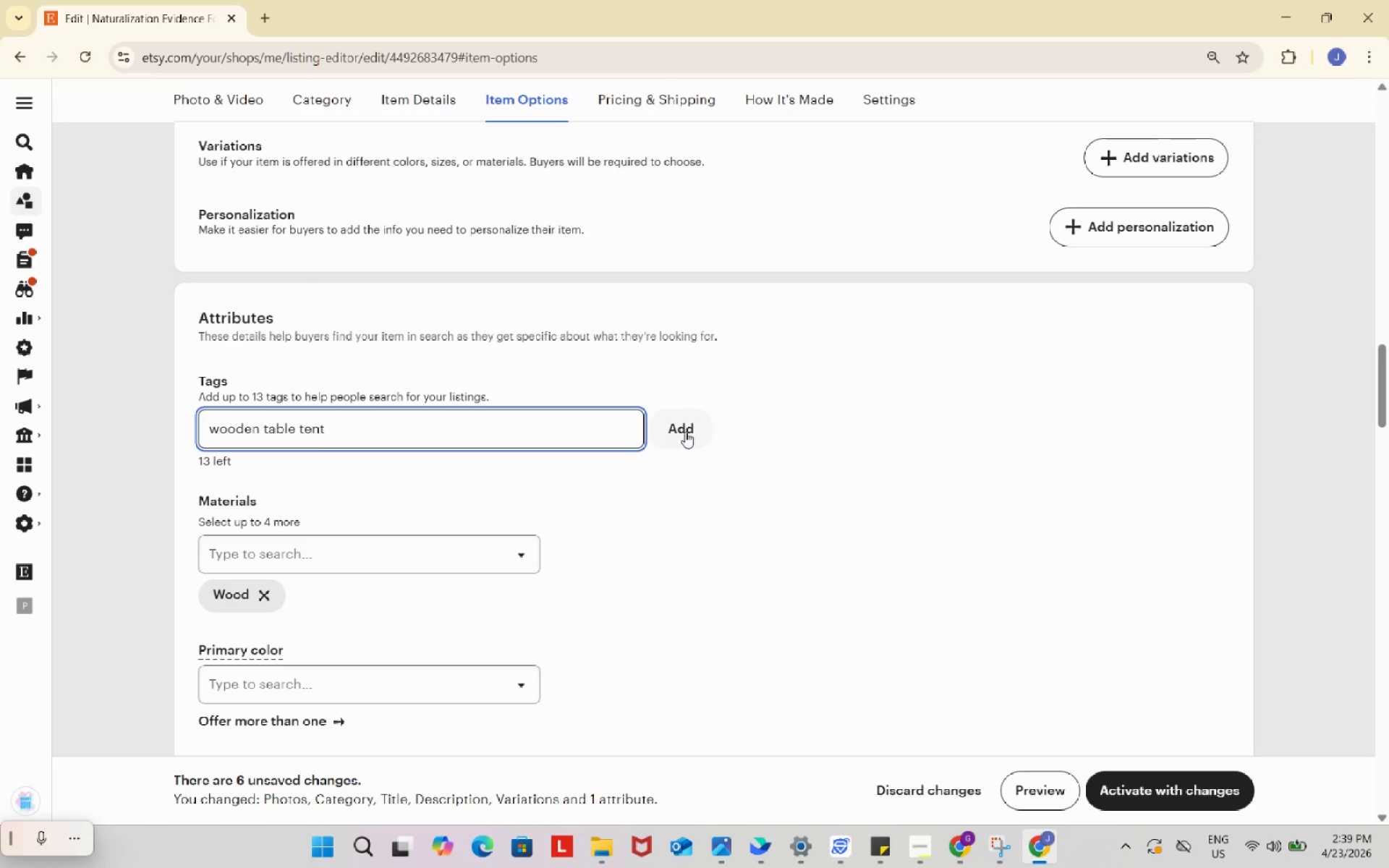 
left_click([685, 432])
 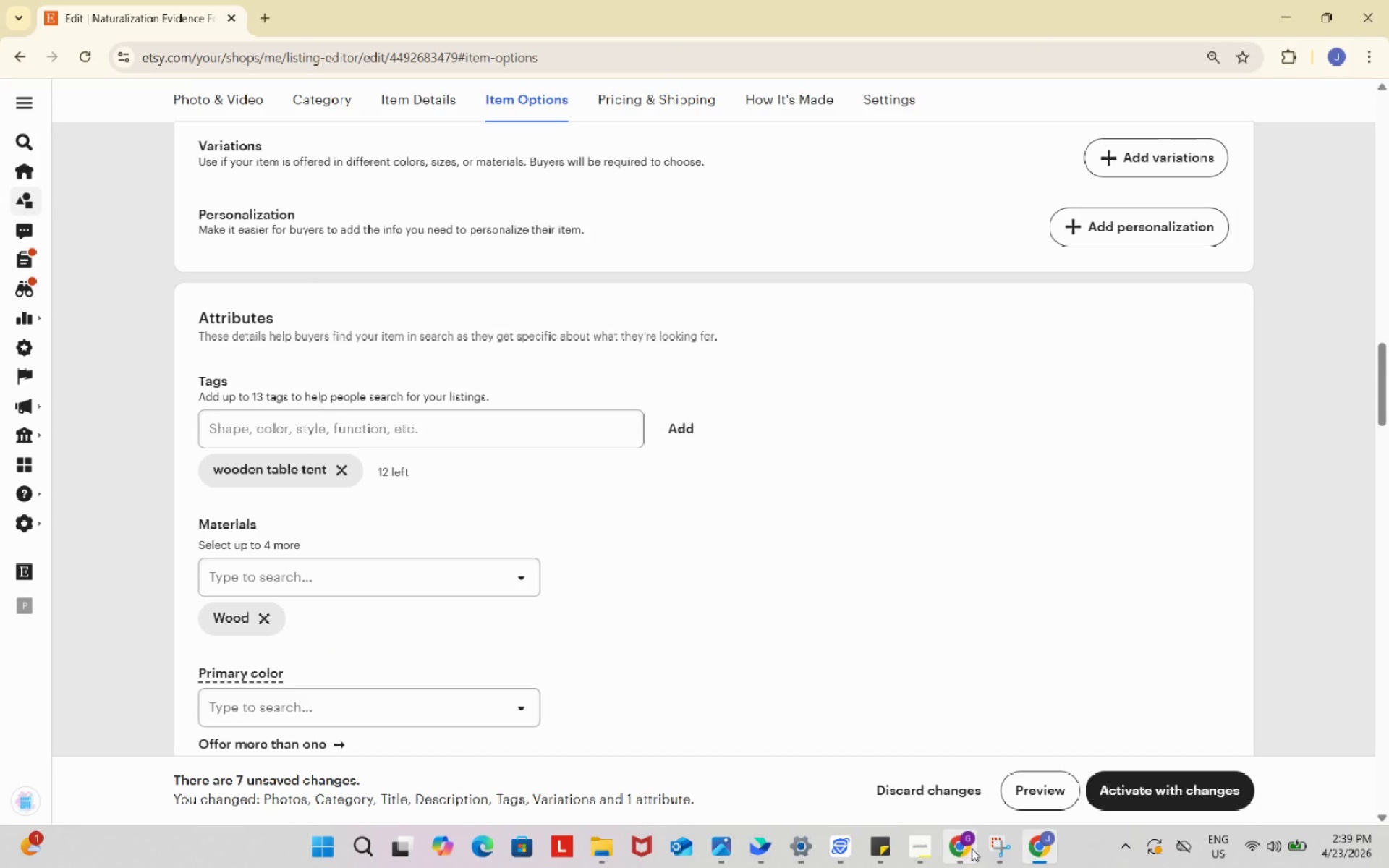 
left_click([972, 849])
 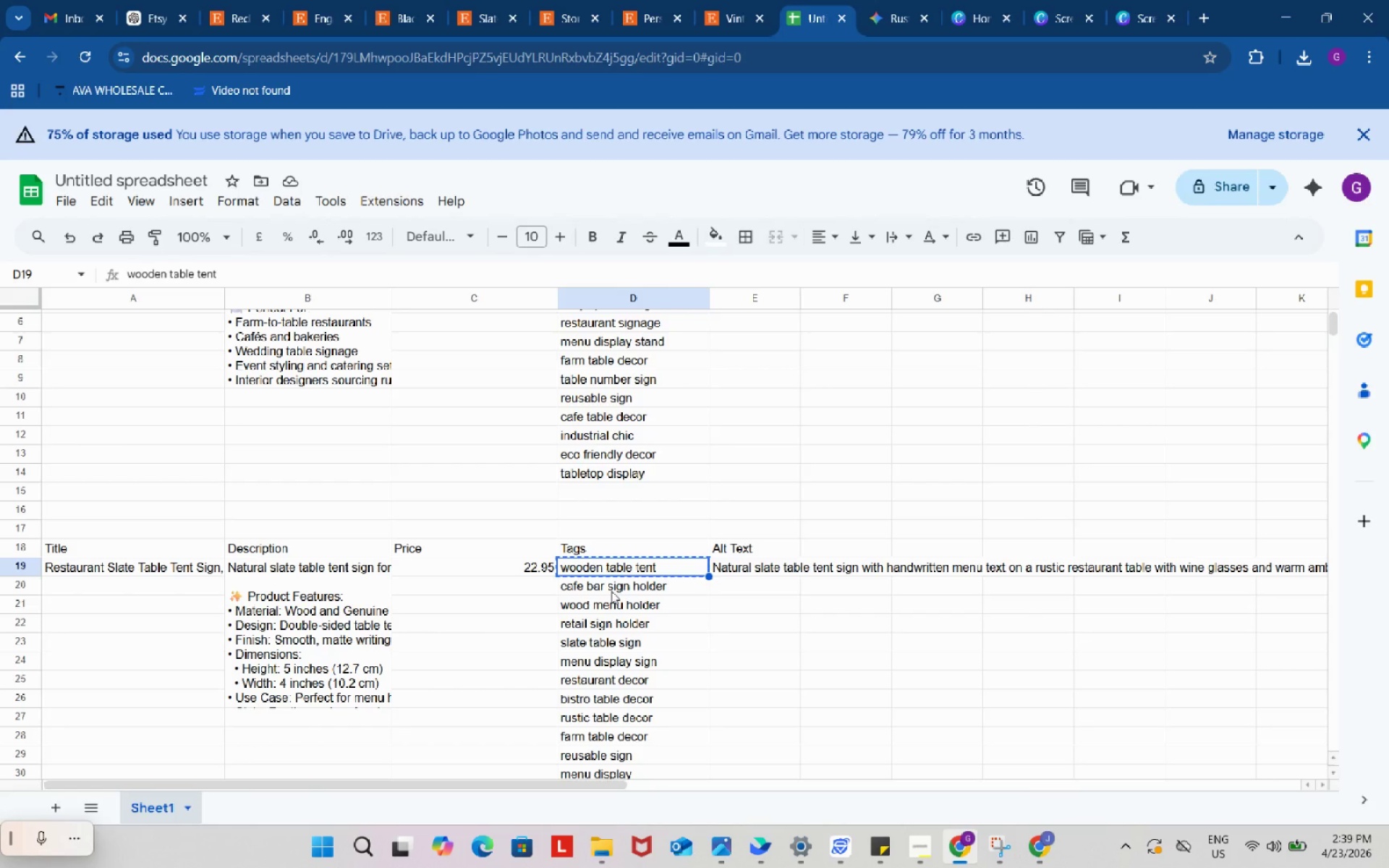 
left_click([611, 591])
 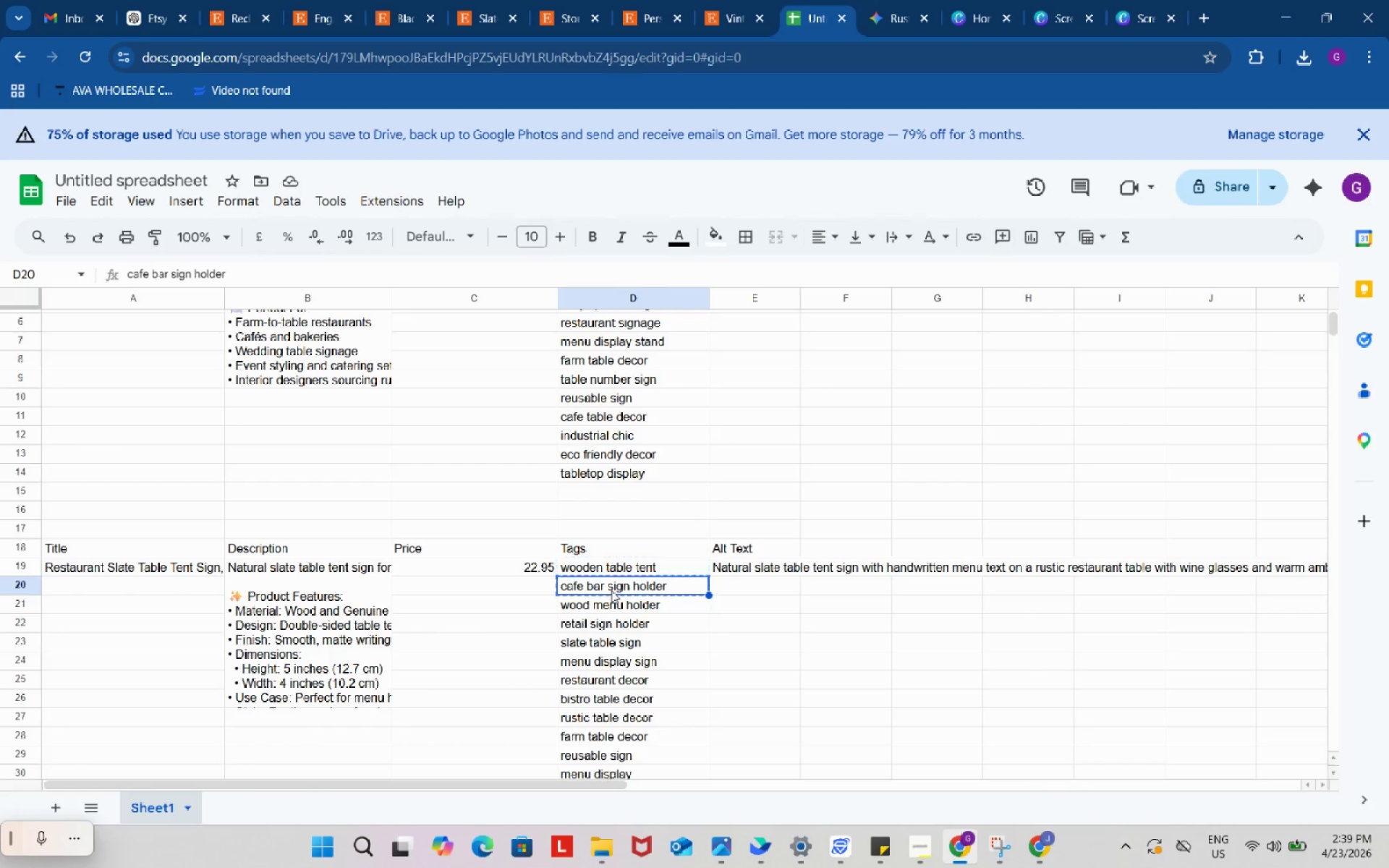 
key(Control+ControlLeft)
 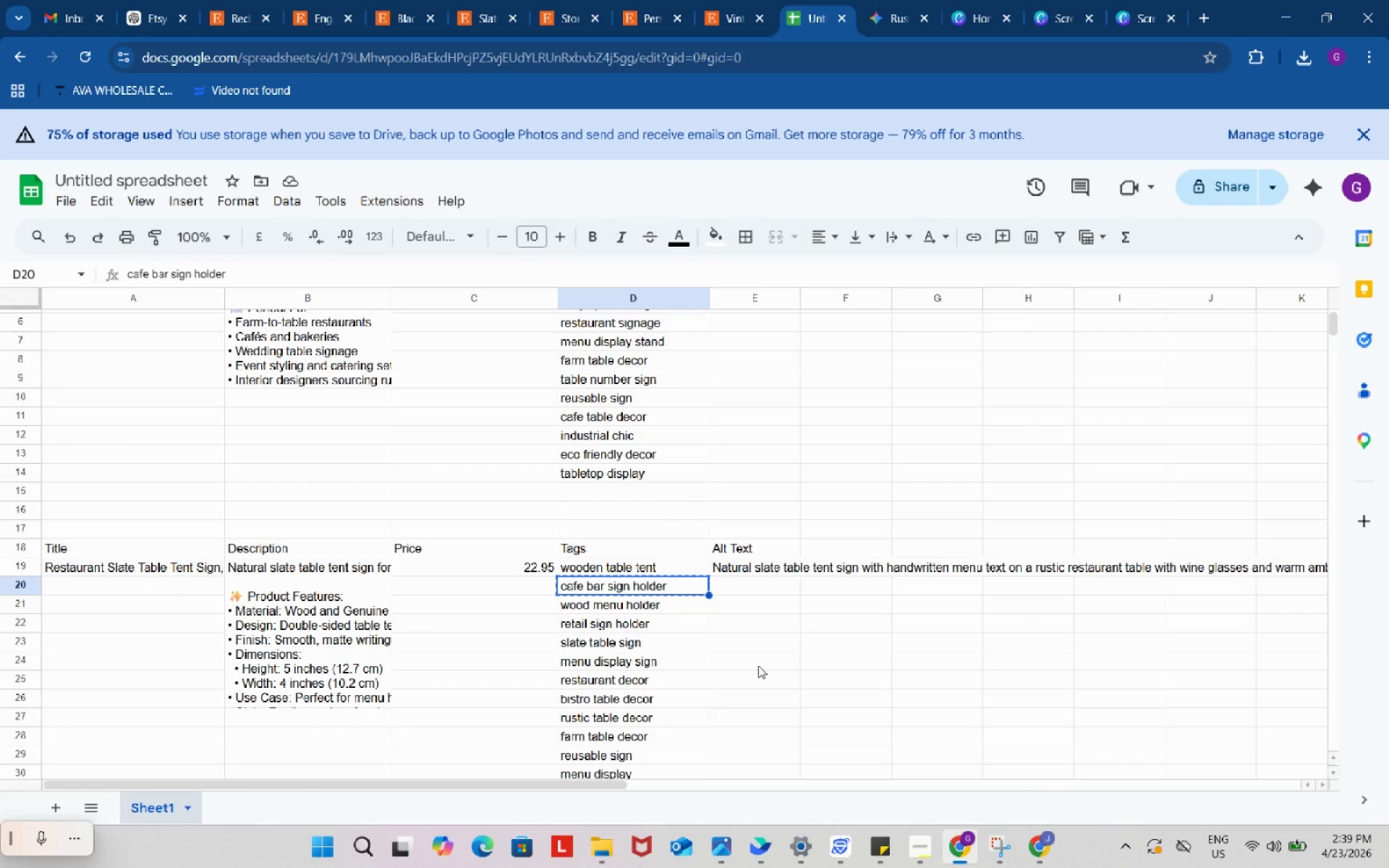 
key(Control+C)
 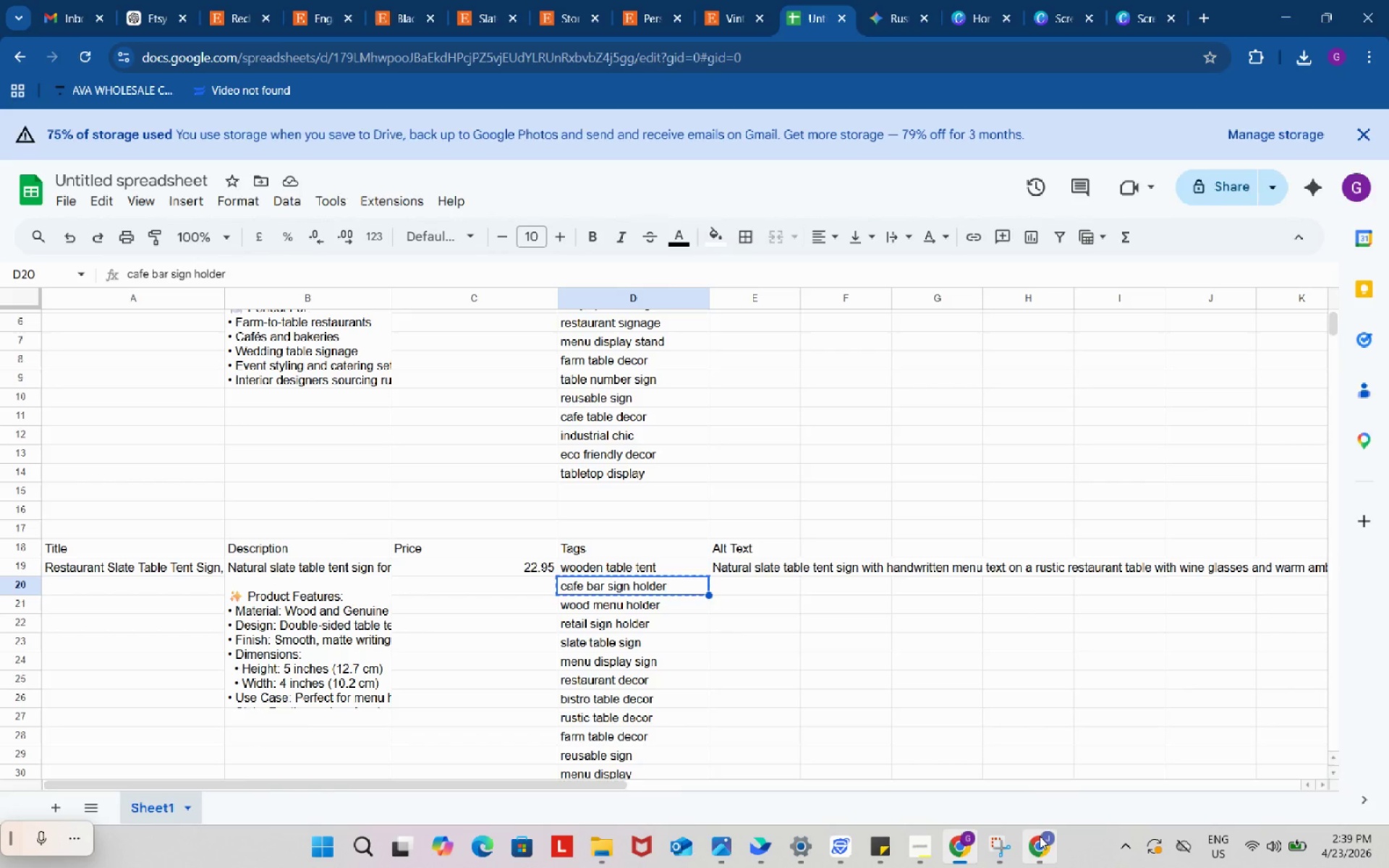 
left_click([1040, 836])
 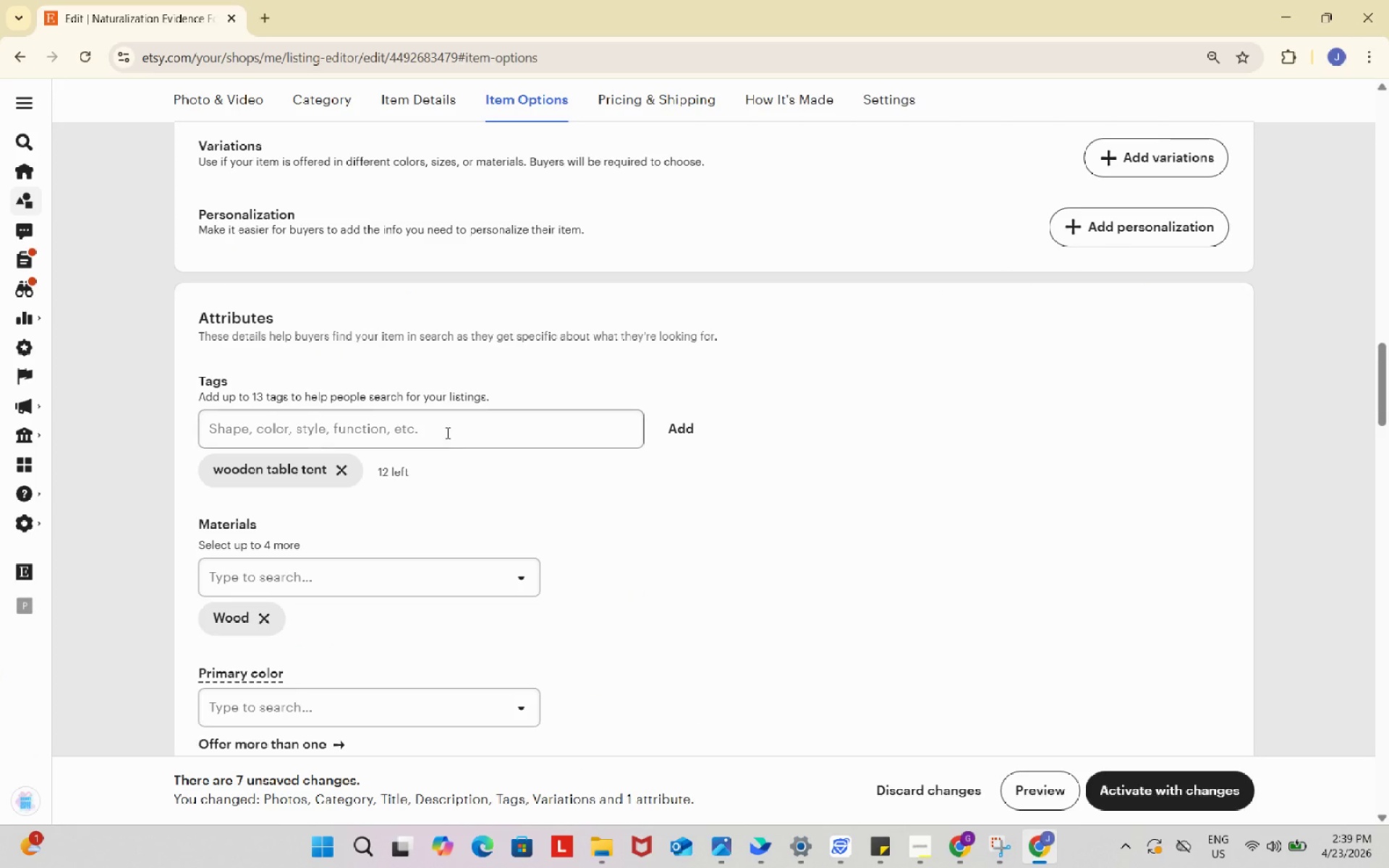 
left_click([446, 433])
 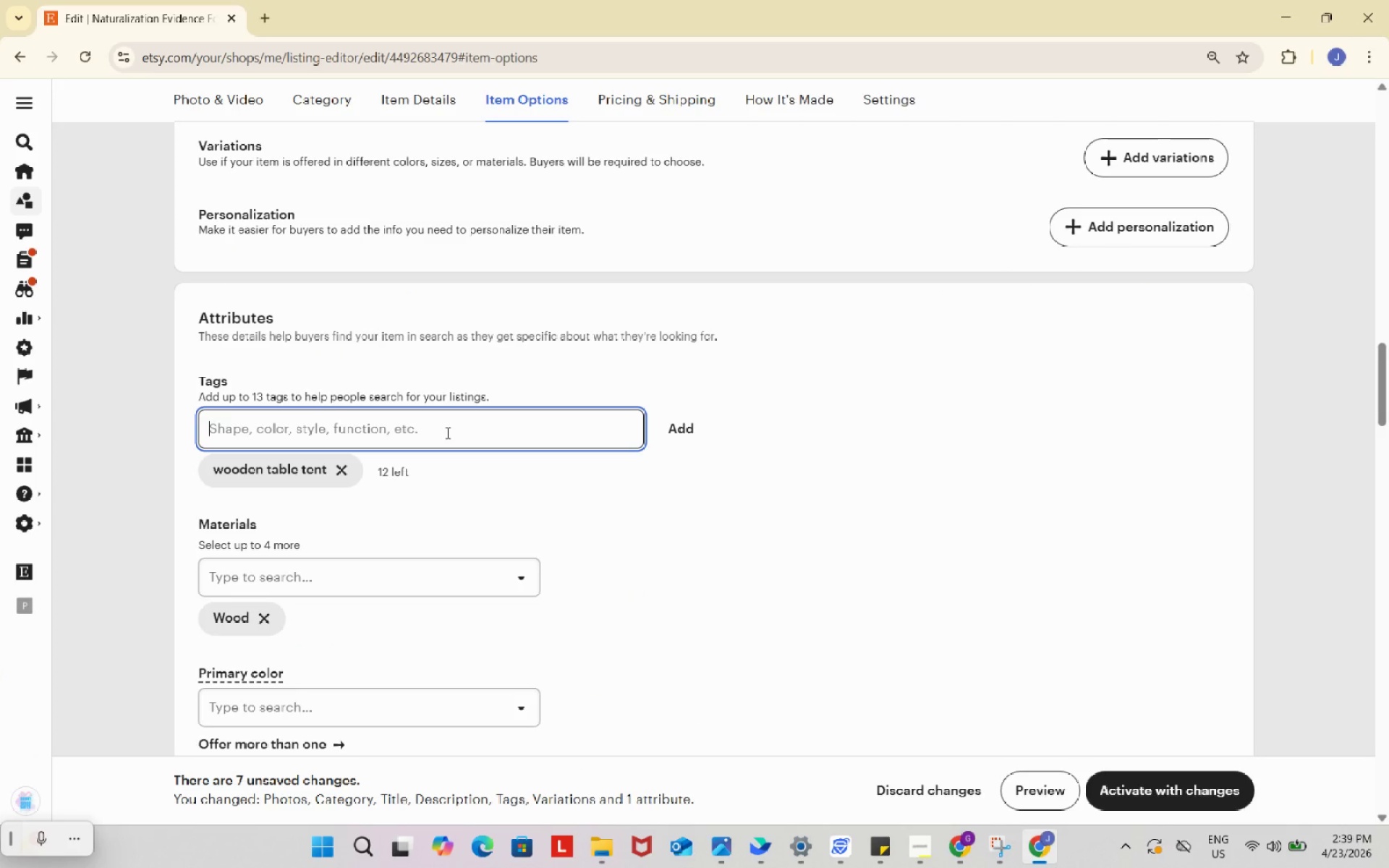 
key(Control+ControlLeft)
 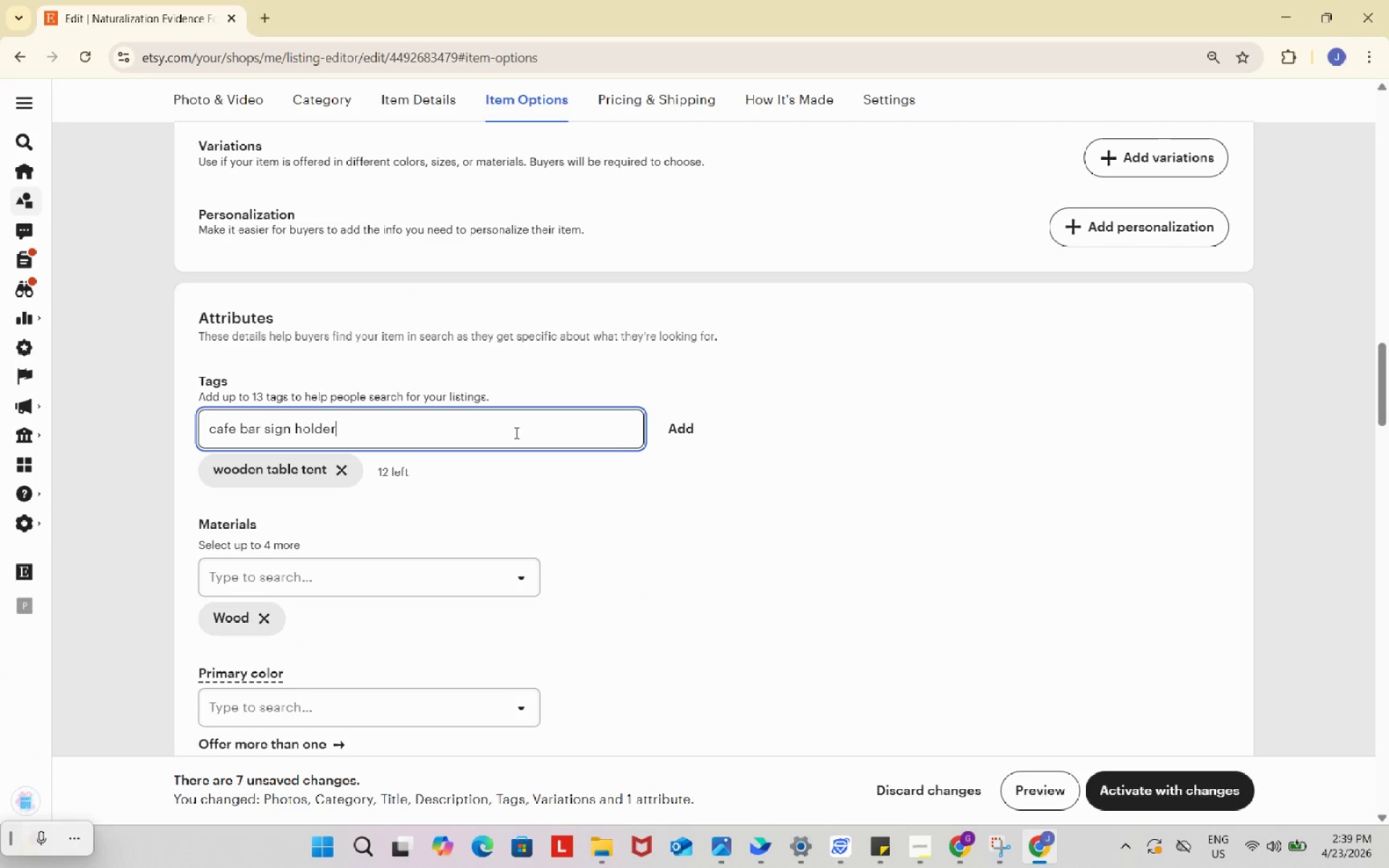 
key(Control+V)
 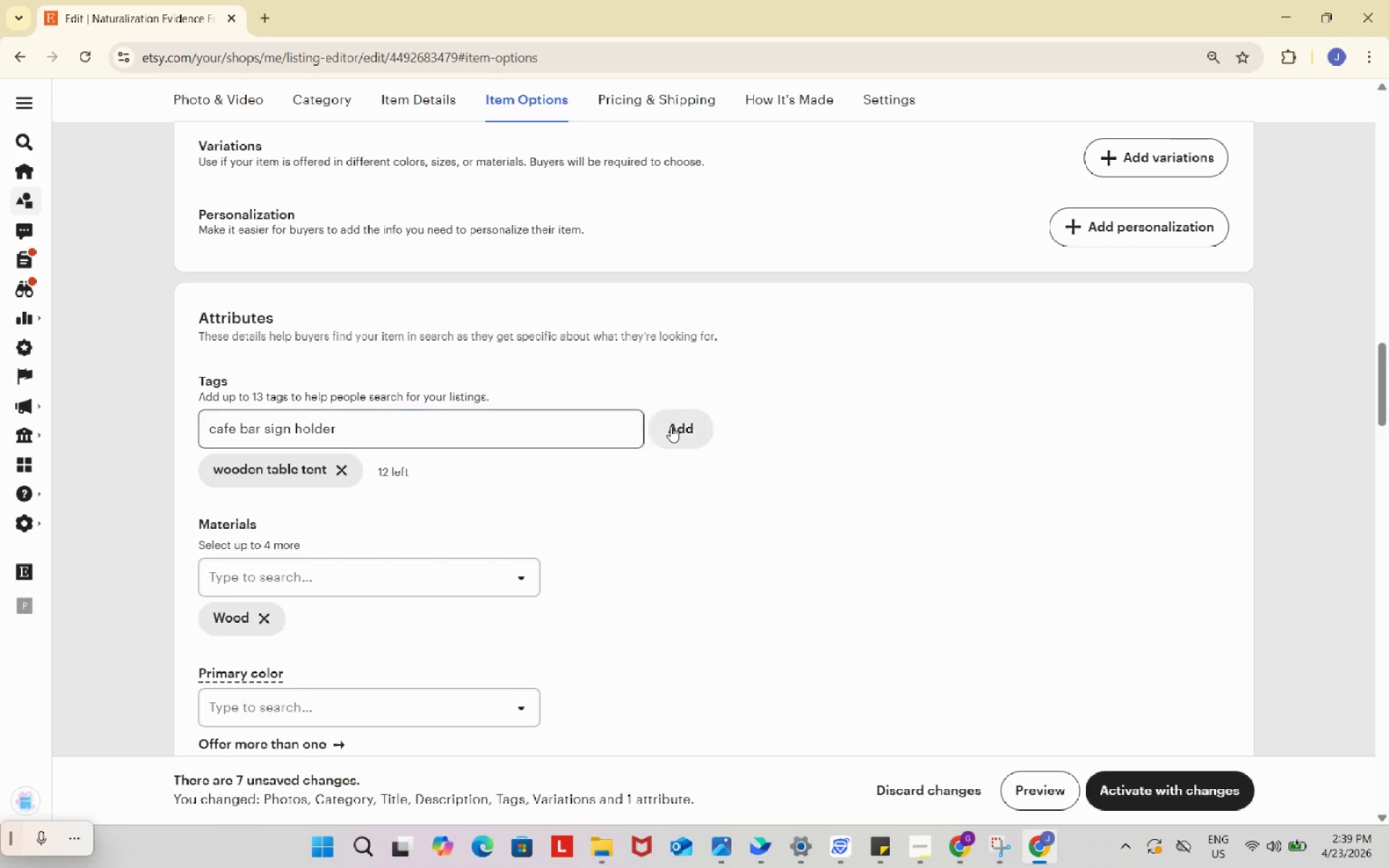 
left_click([671, 426])
 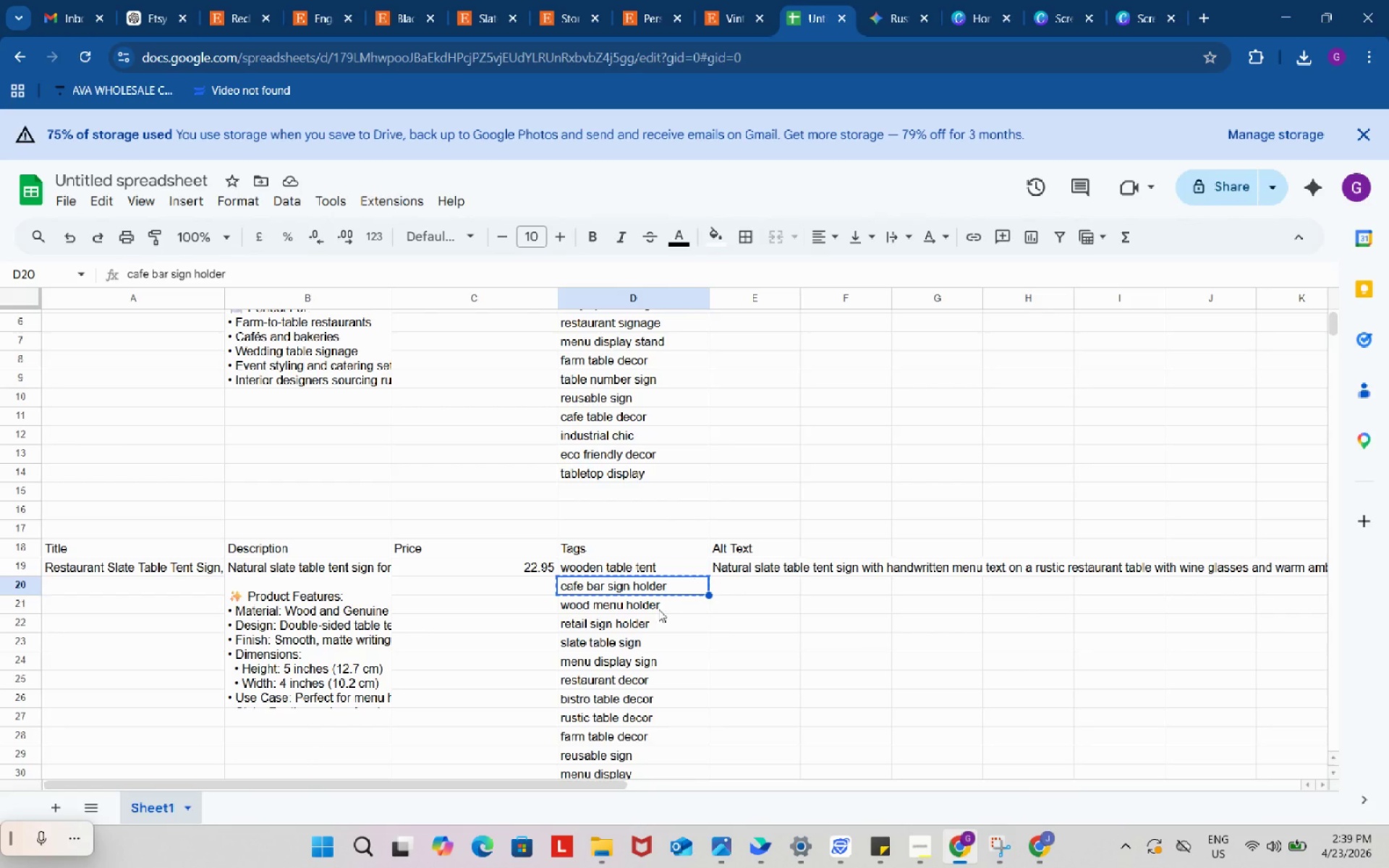 
left_click([655, 610])
 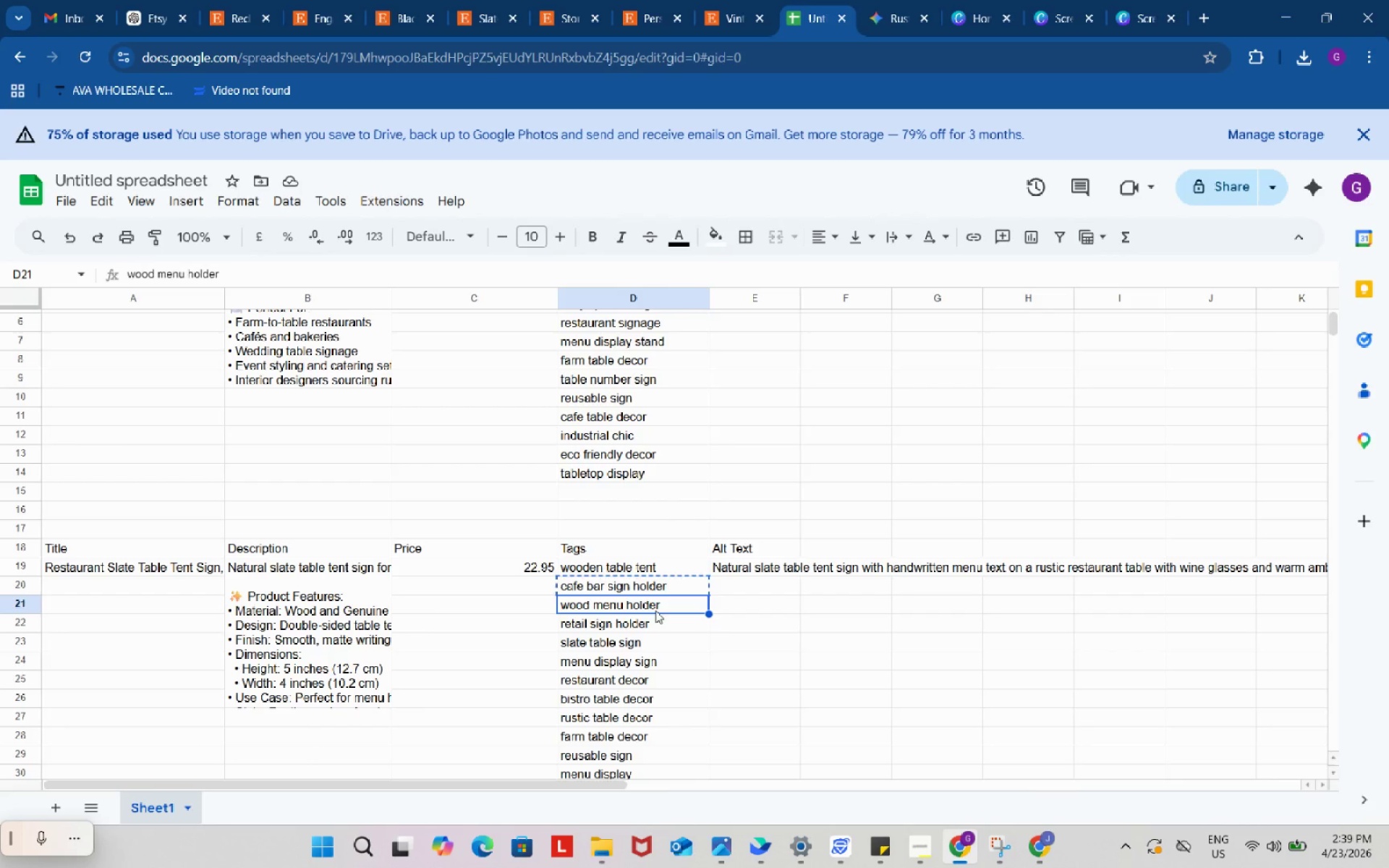 
key(Control+ControlLeft)
 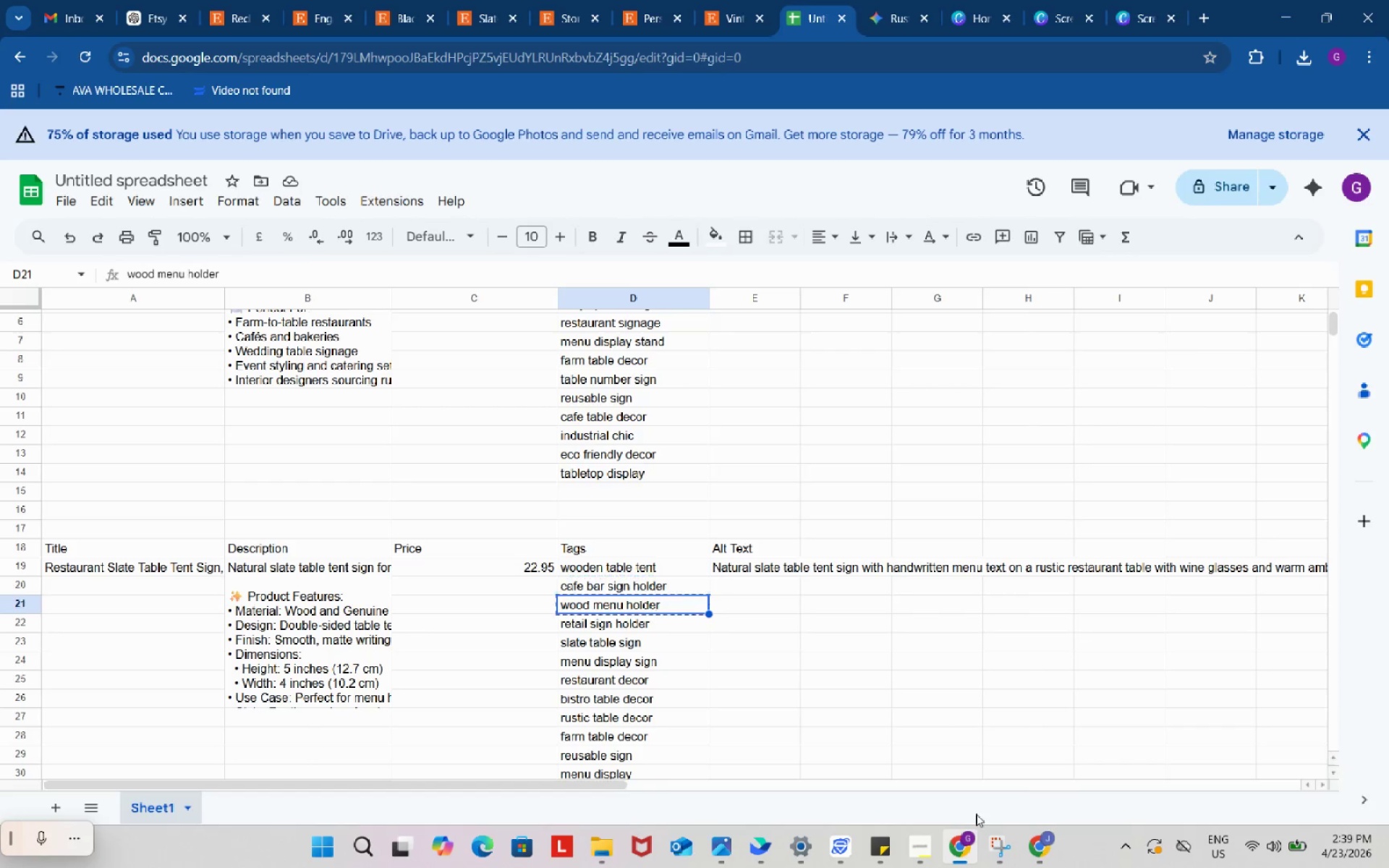 
key(Control+C)
 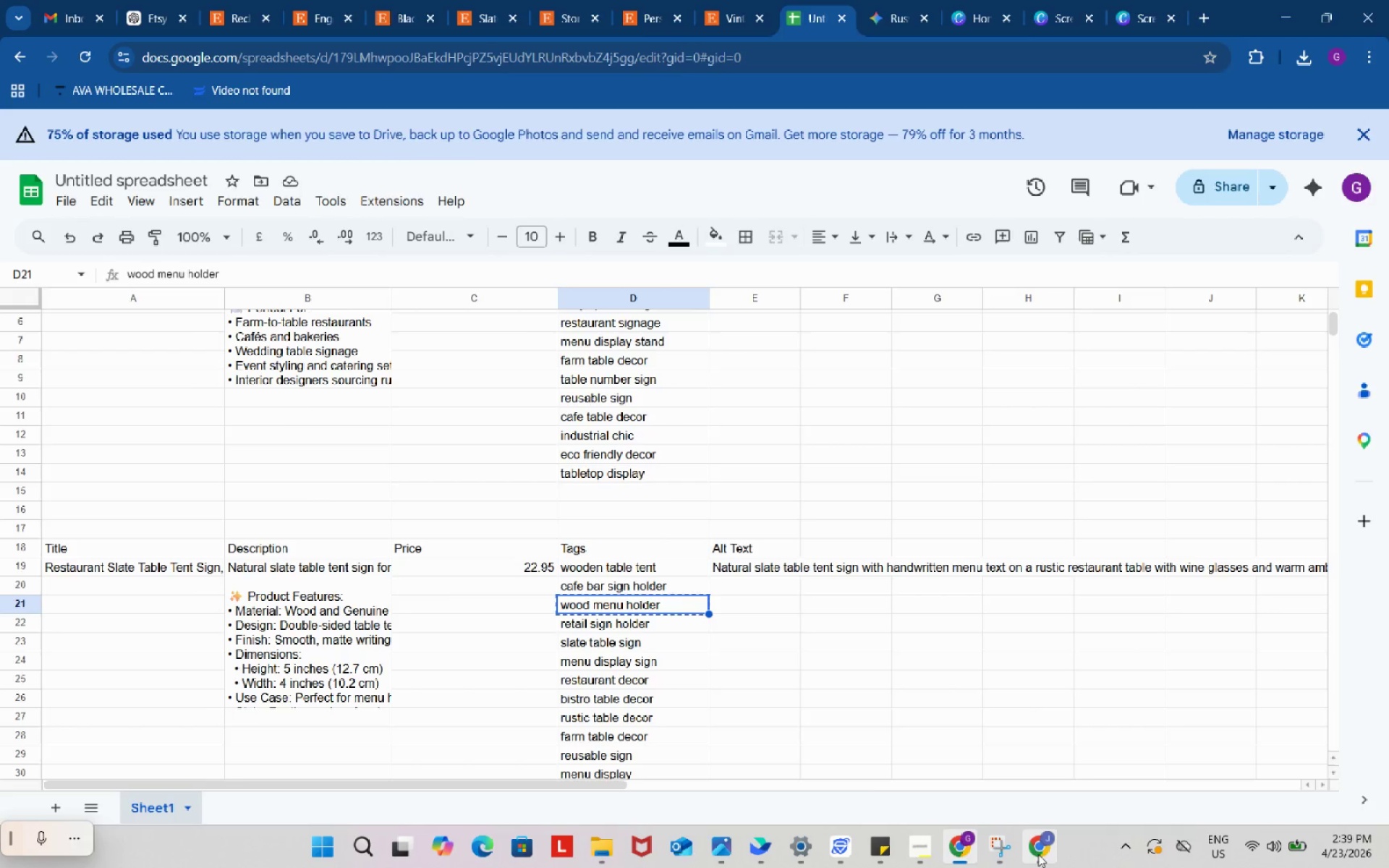 
left_click([1038, 854])
 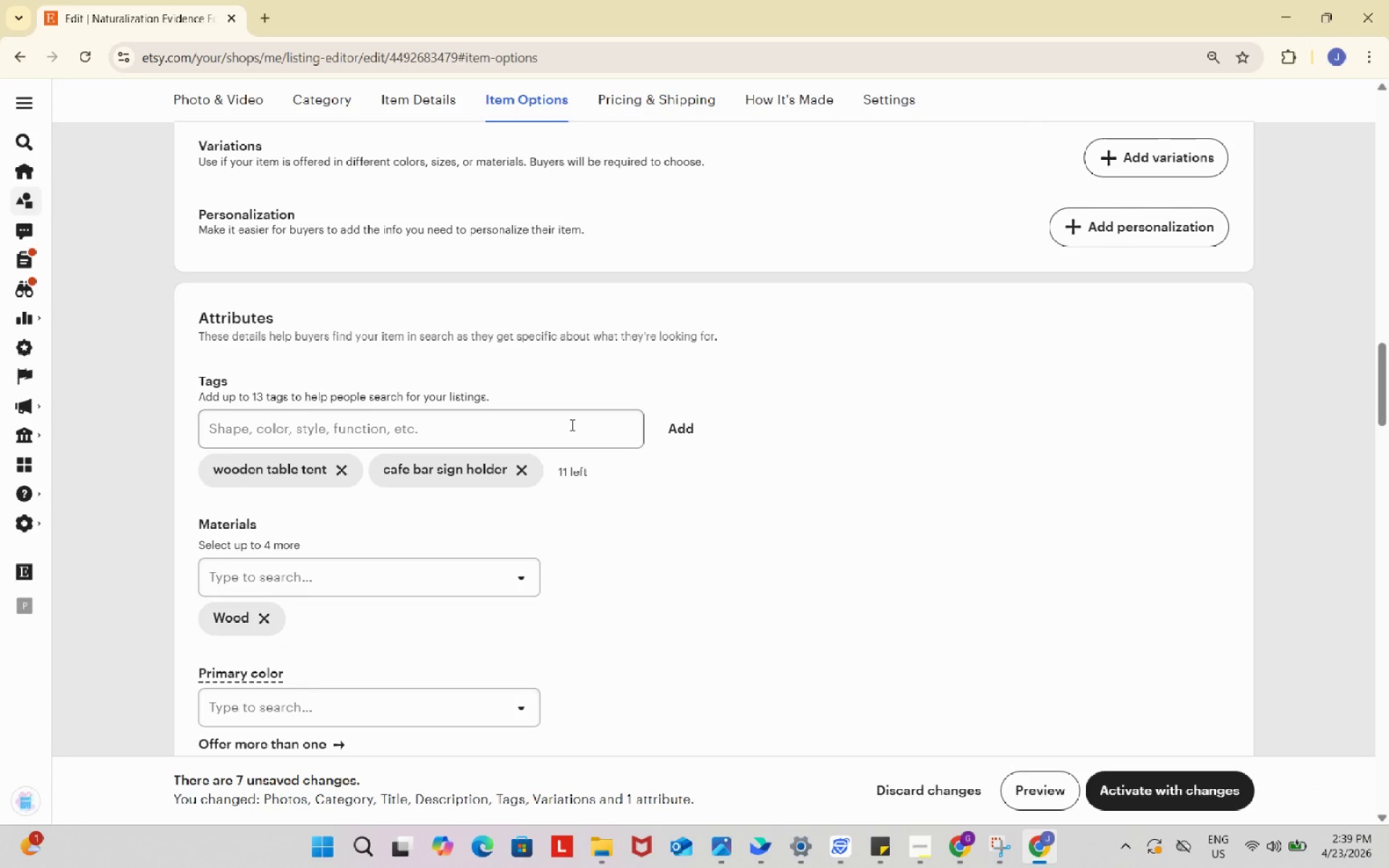 
left_click([571, 425])
 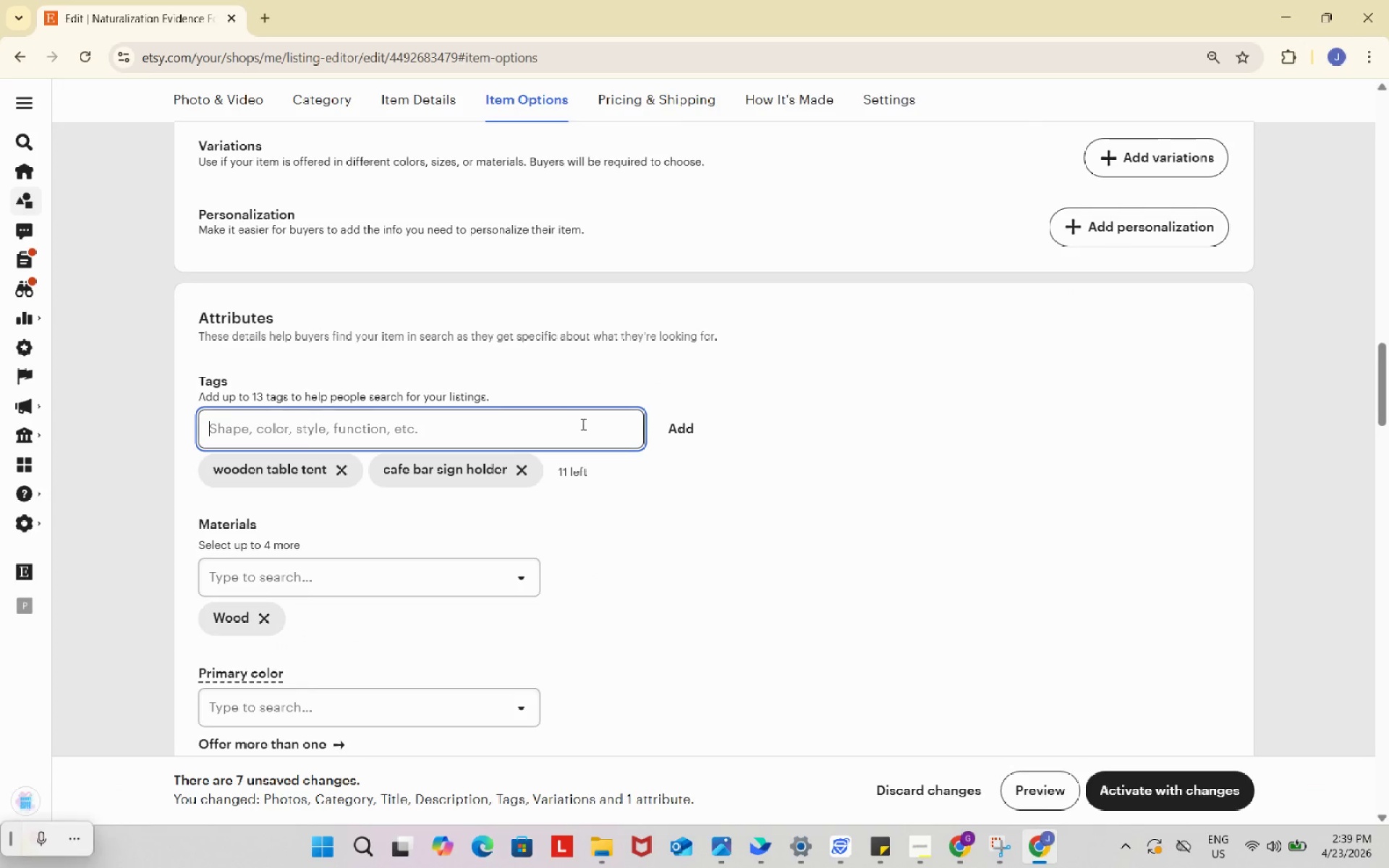 
key(Control+ControlLeft)
 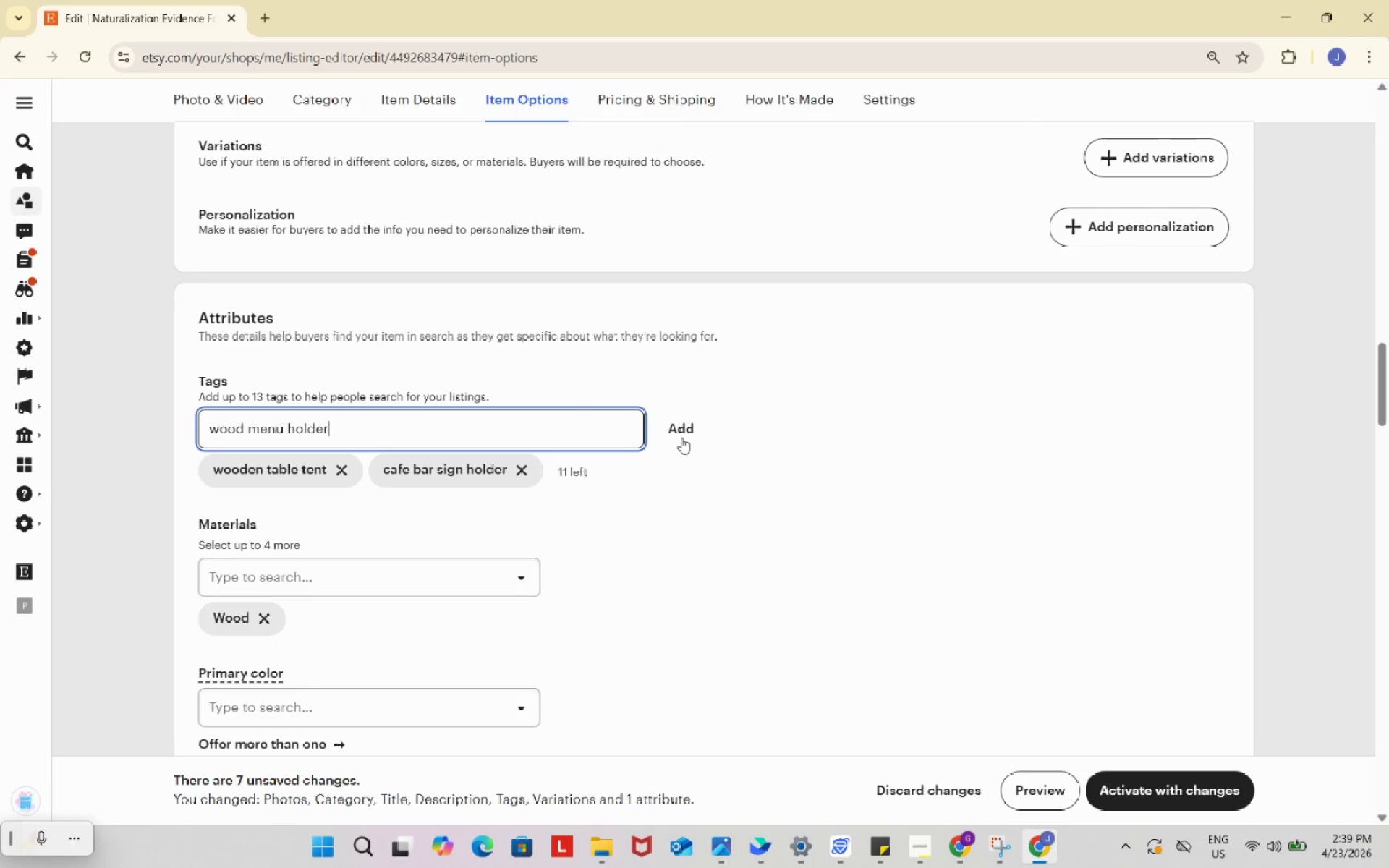 
key(Control+V)
 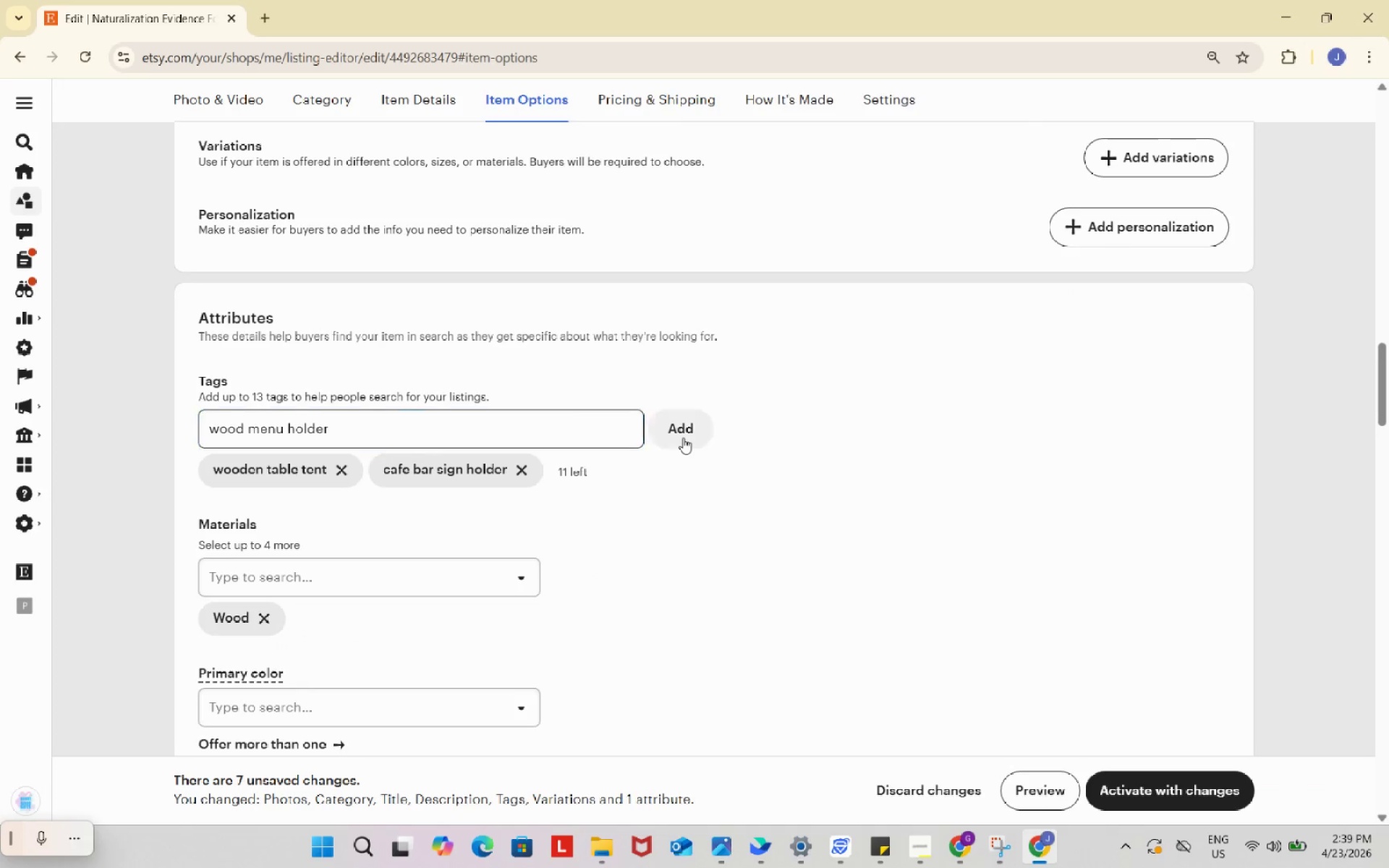 
left_click([683, 438])
 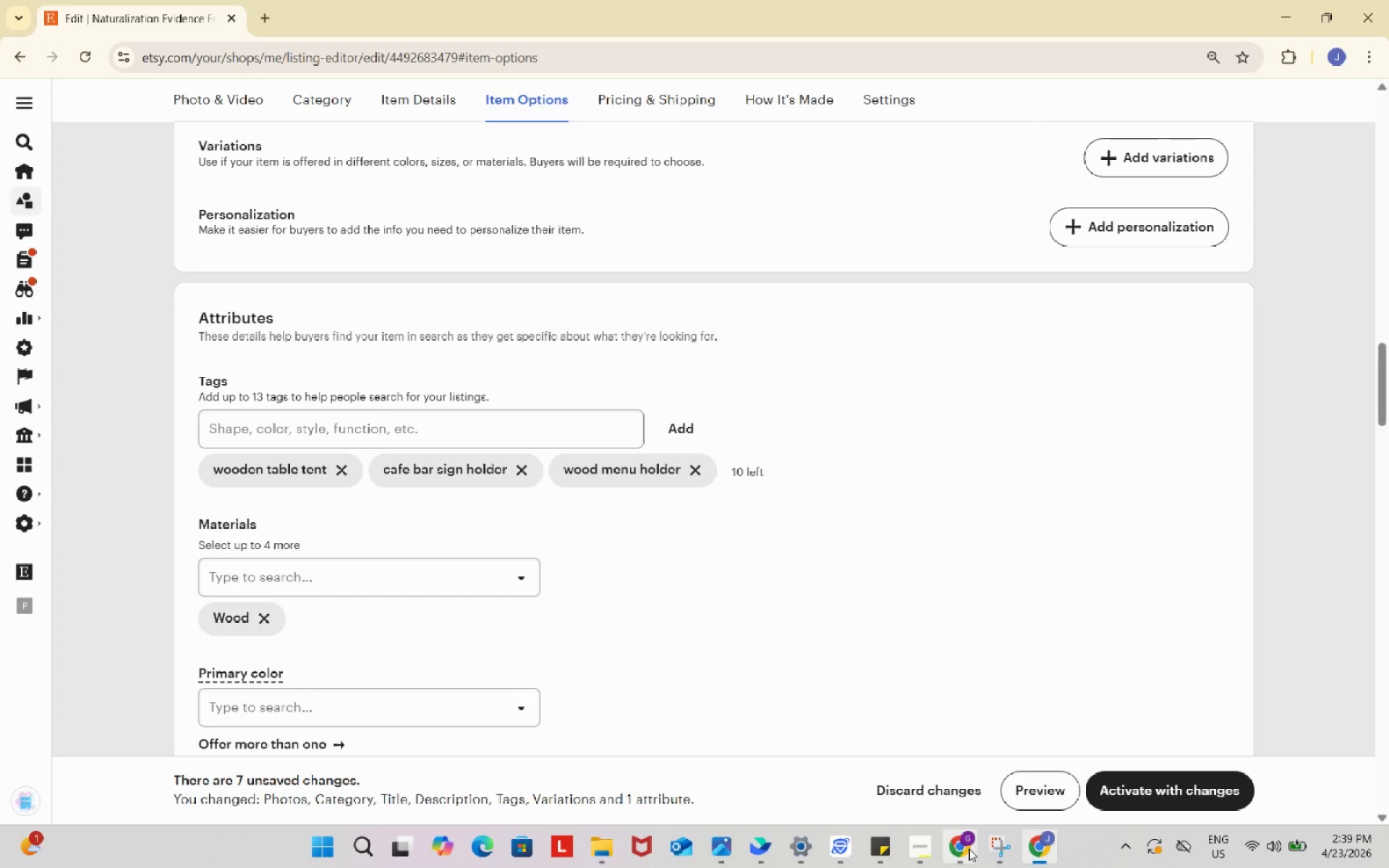 
left_click([962, 846])
 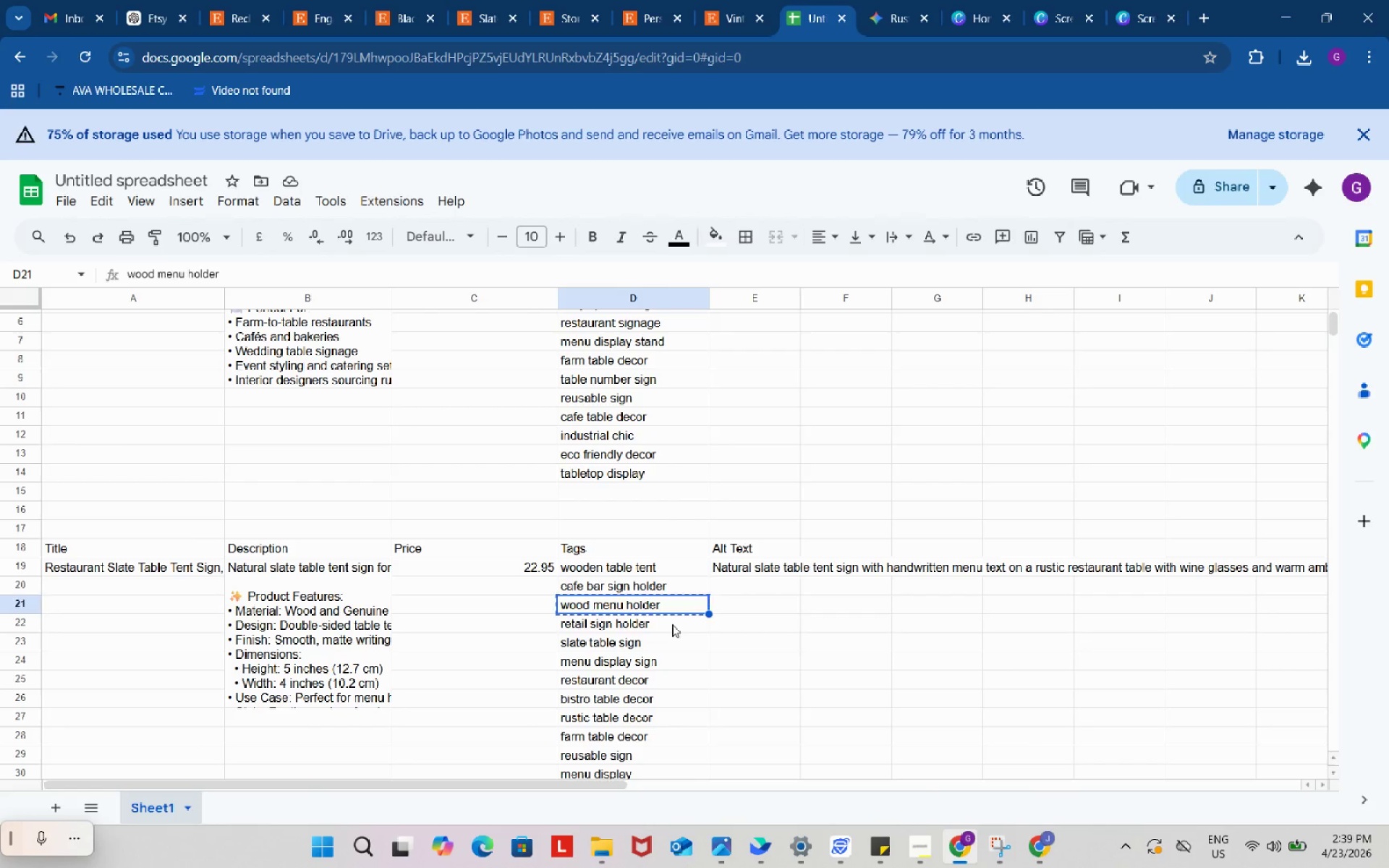 
left_click([672, 624])
 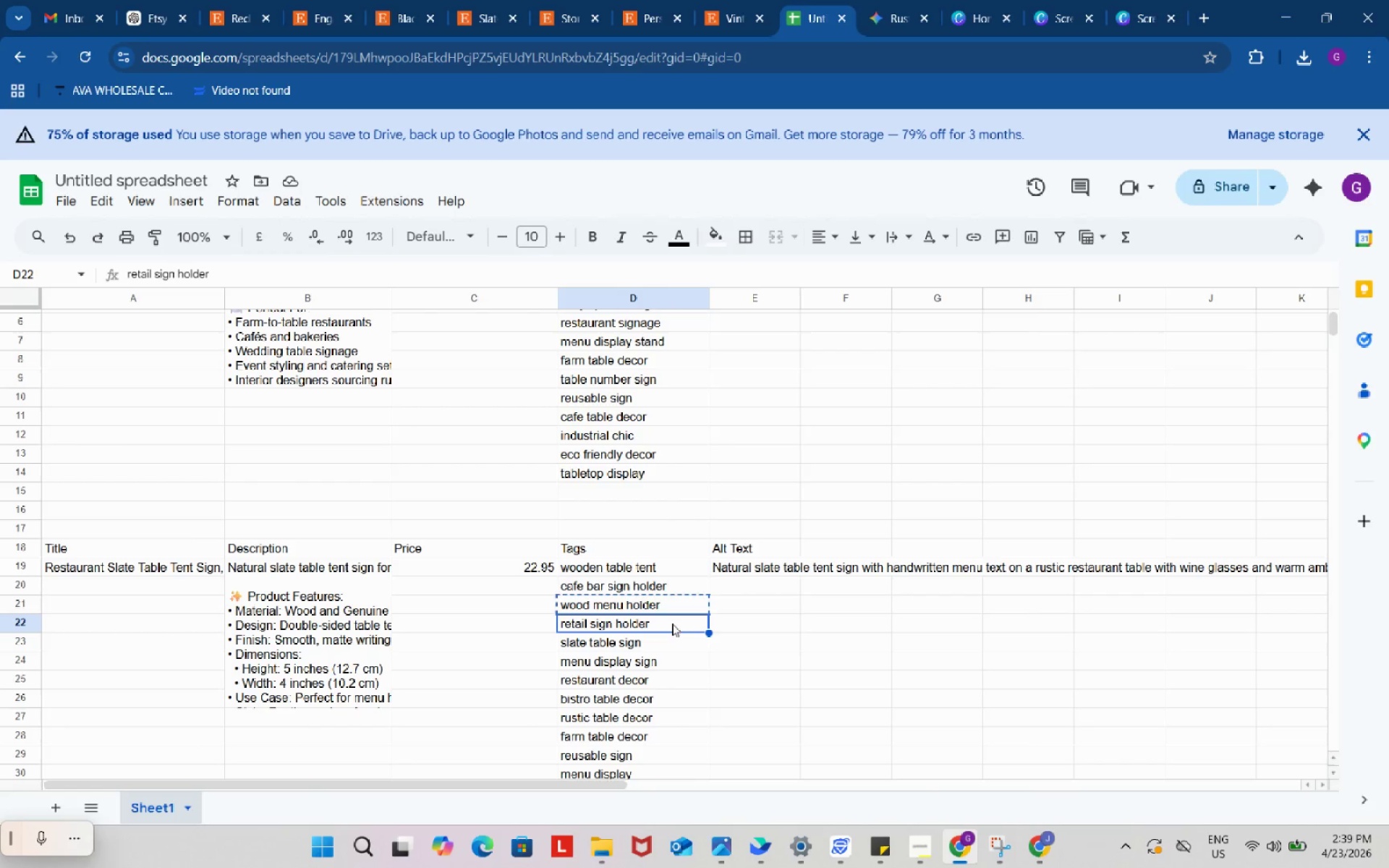 
key(Control+ControlLeft)
 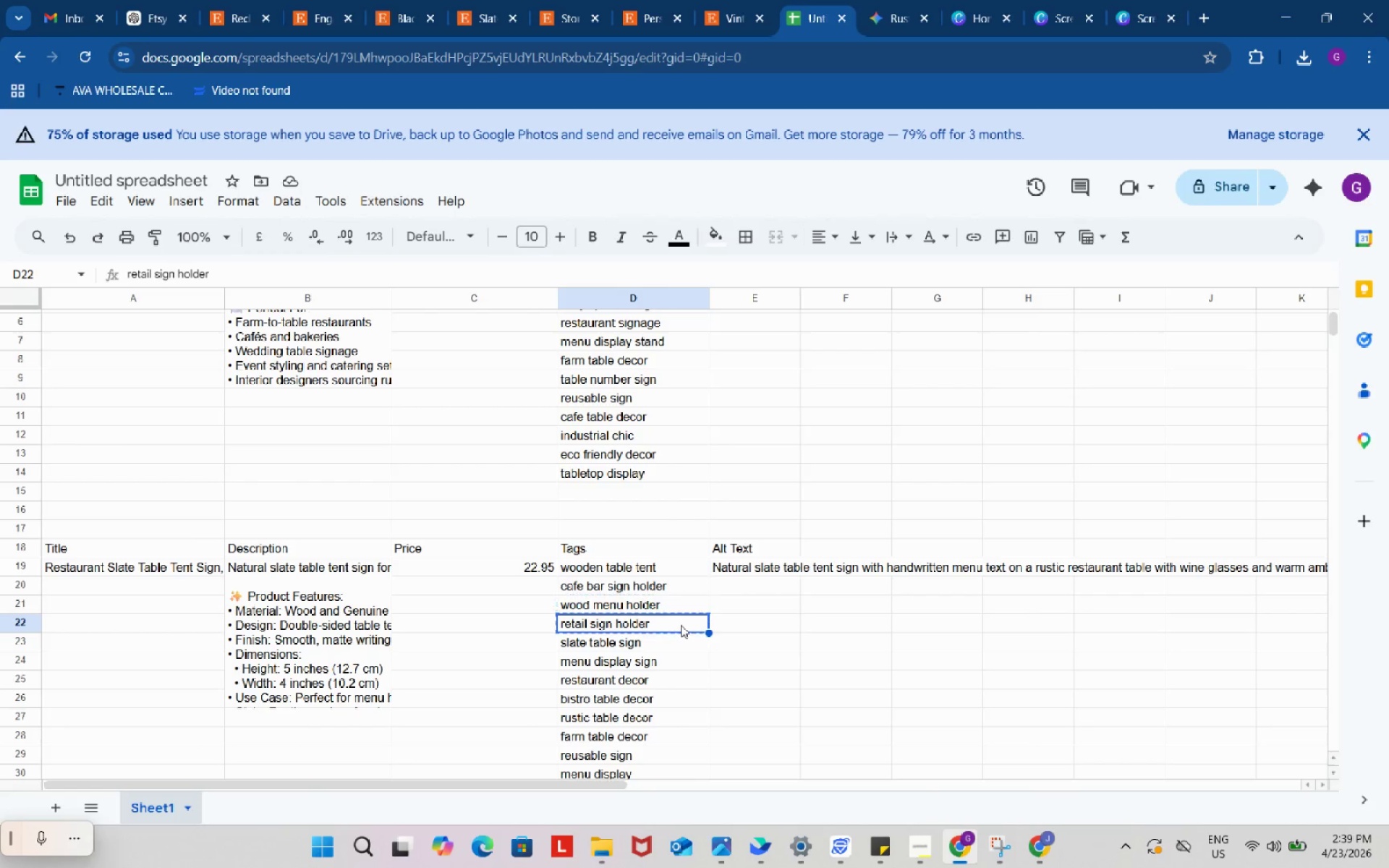 
key(Control+C)
 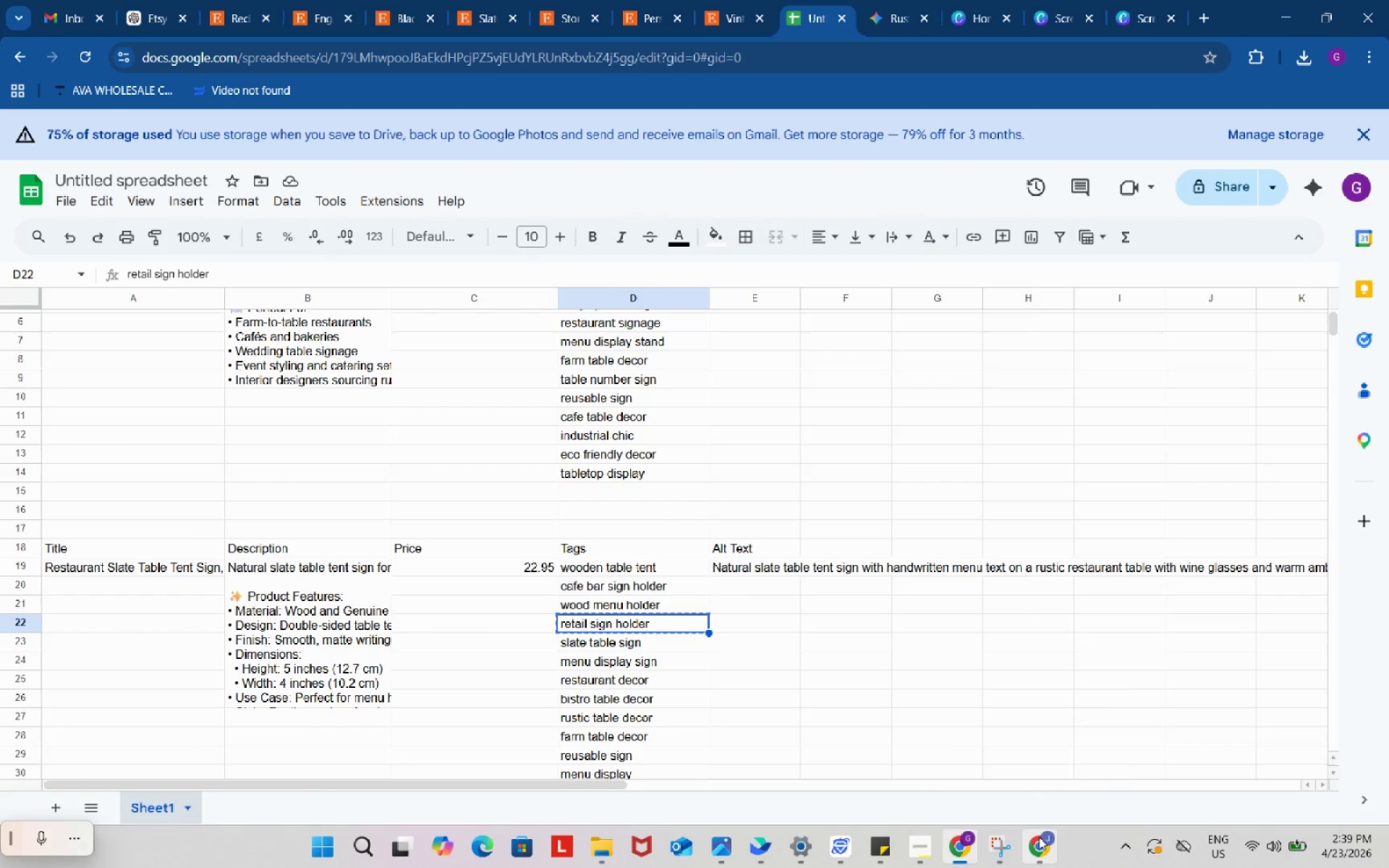 
left_click([1033, 839])
 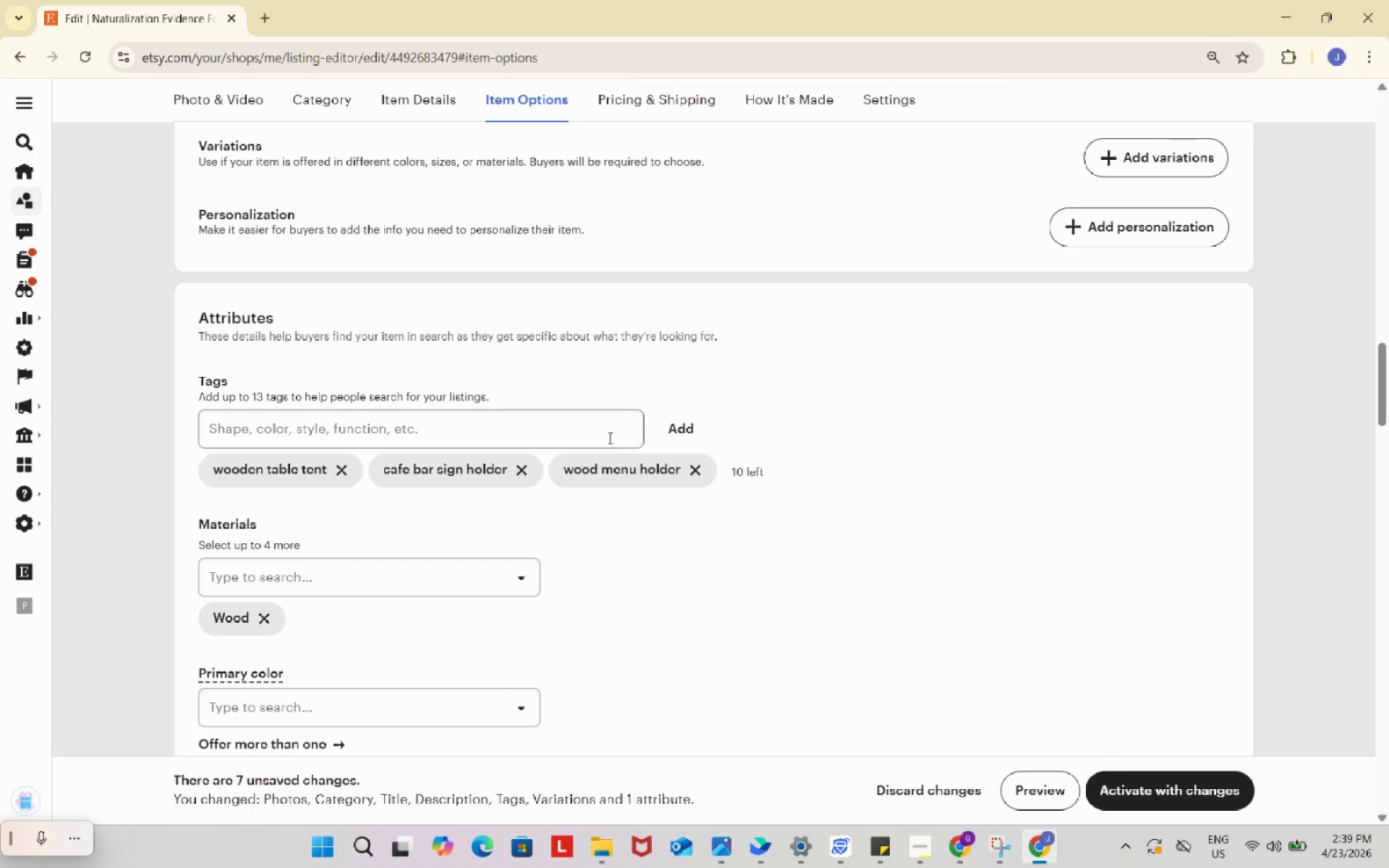 
left_click([607, 437])
 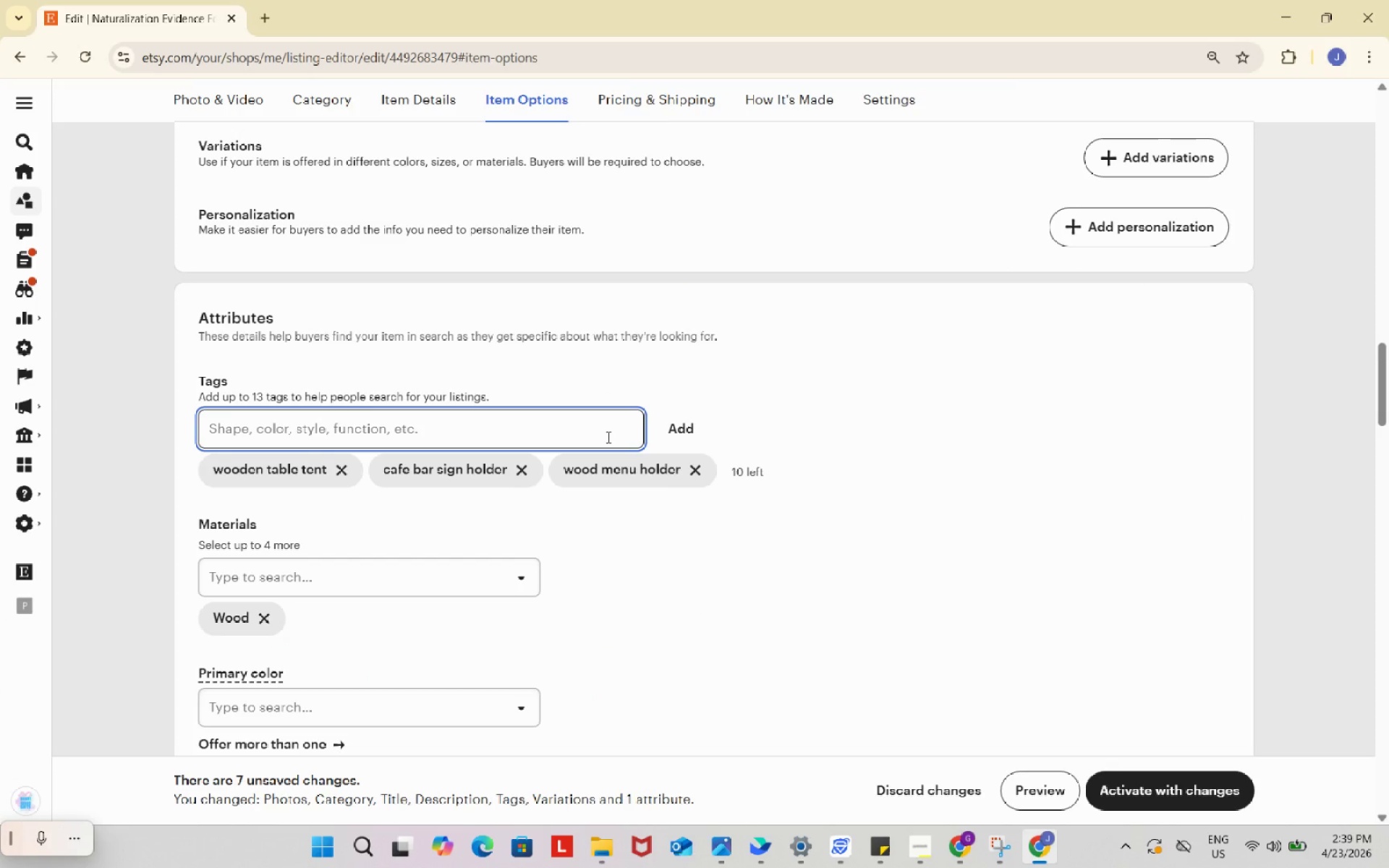 
key(Control+ControlLeft)
 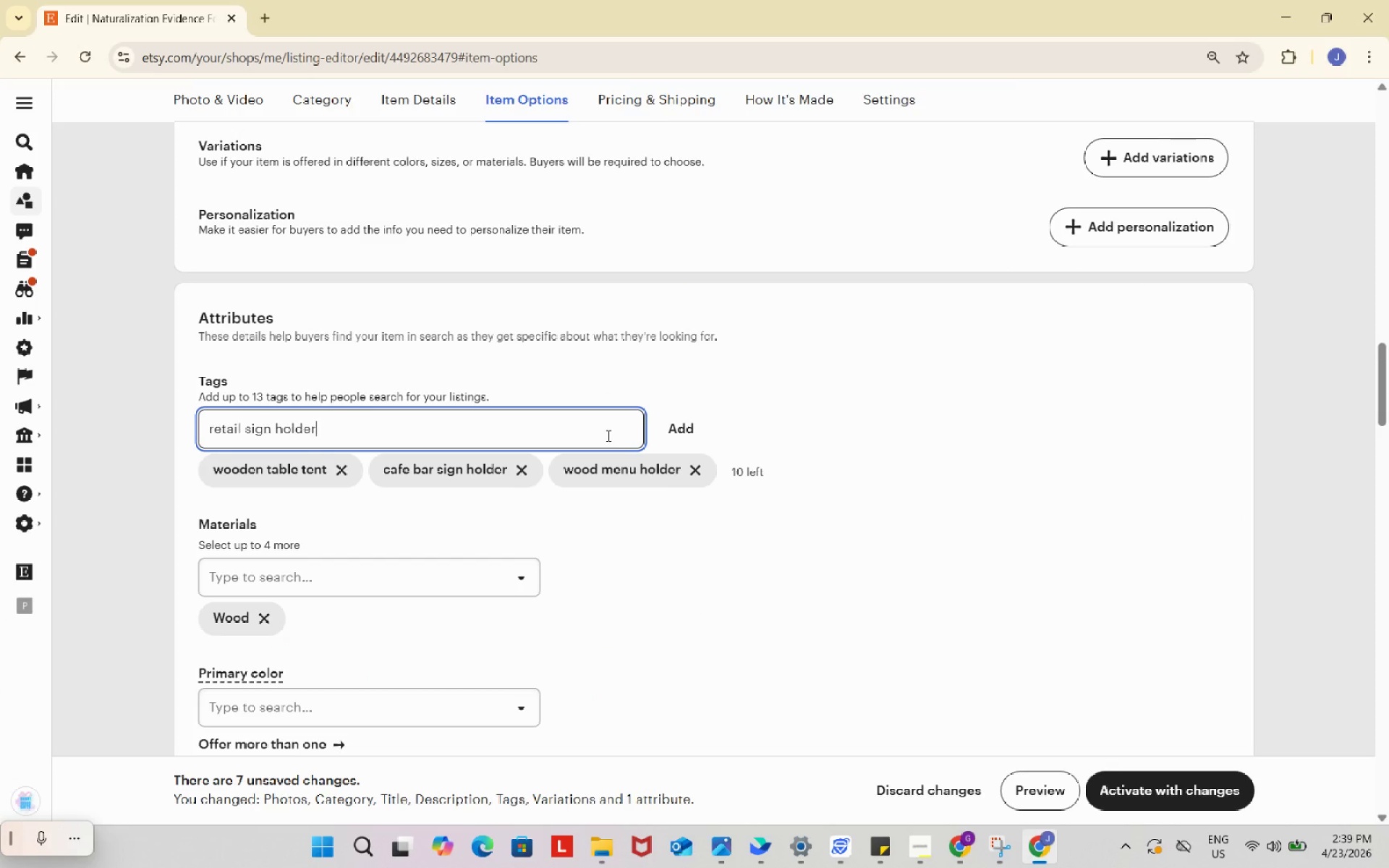 
key(Control+V)
 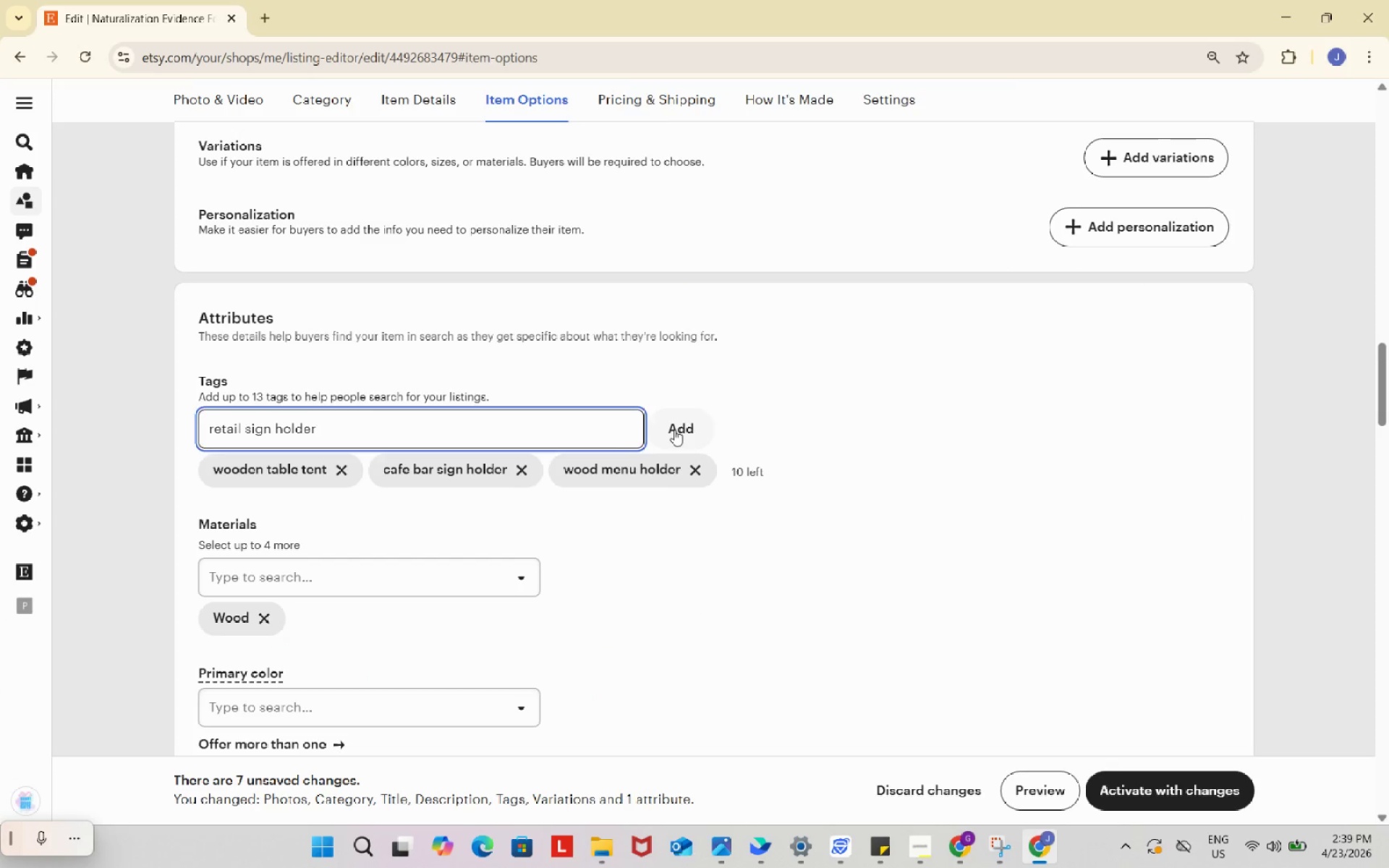 
left_click([674, 430])
 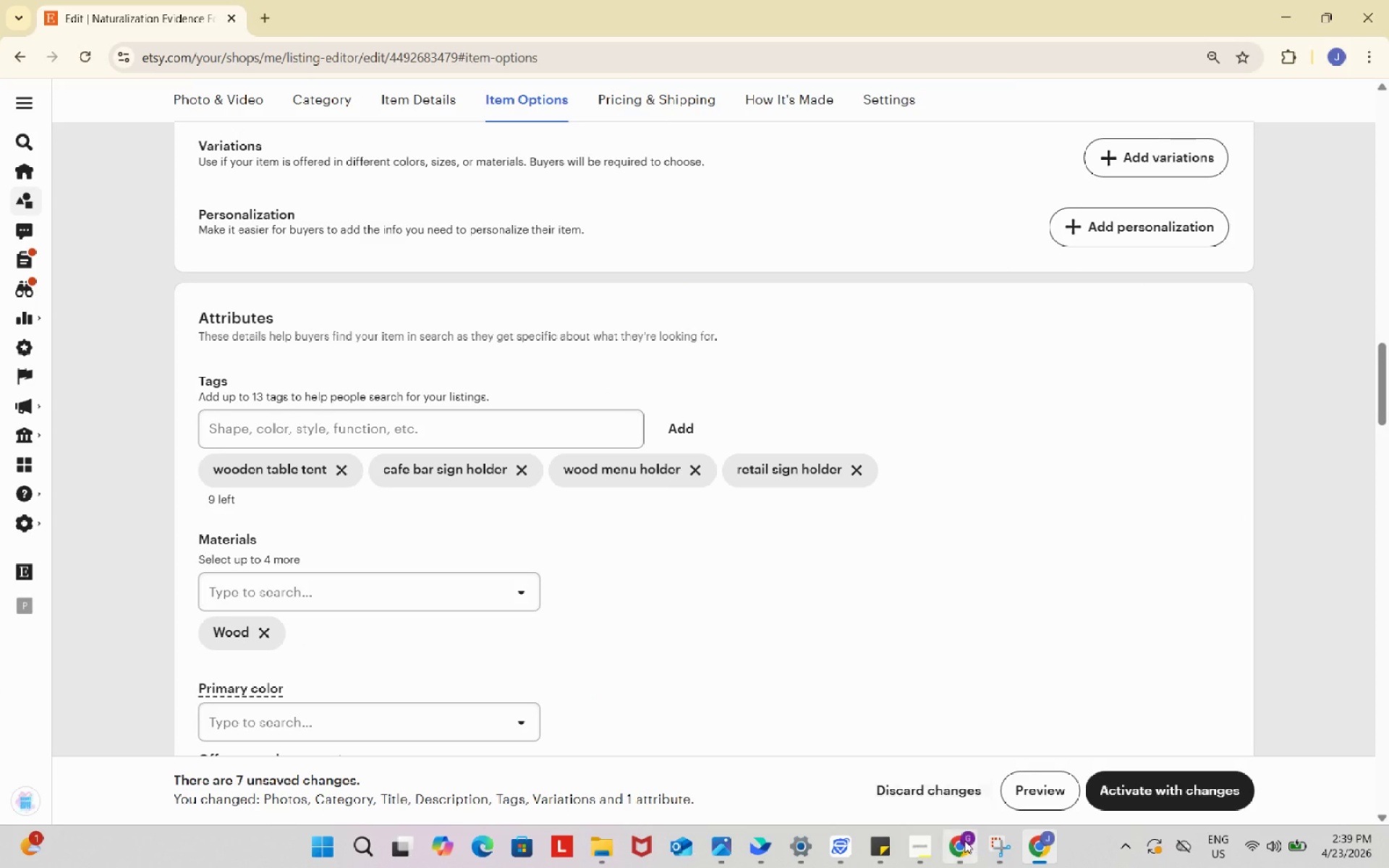 
left_click([964, 841])
 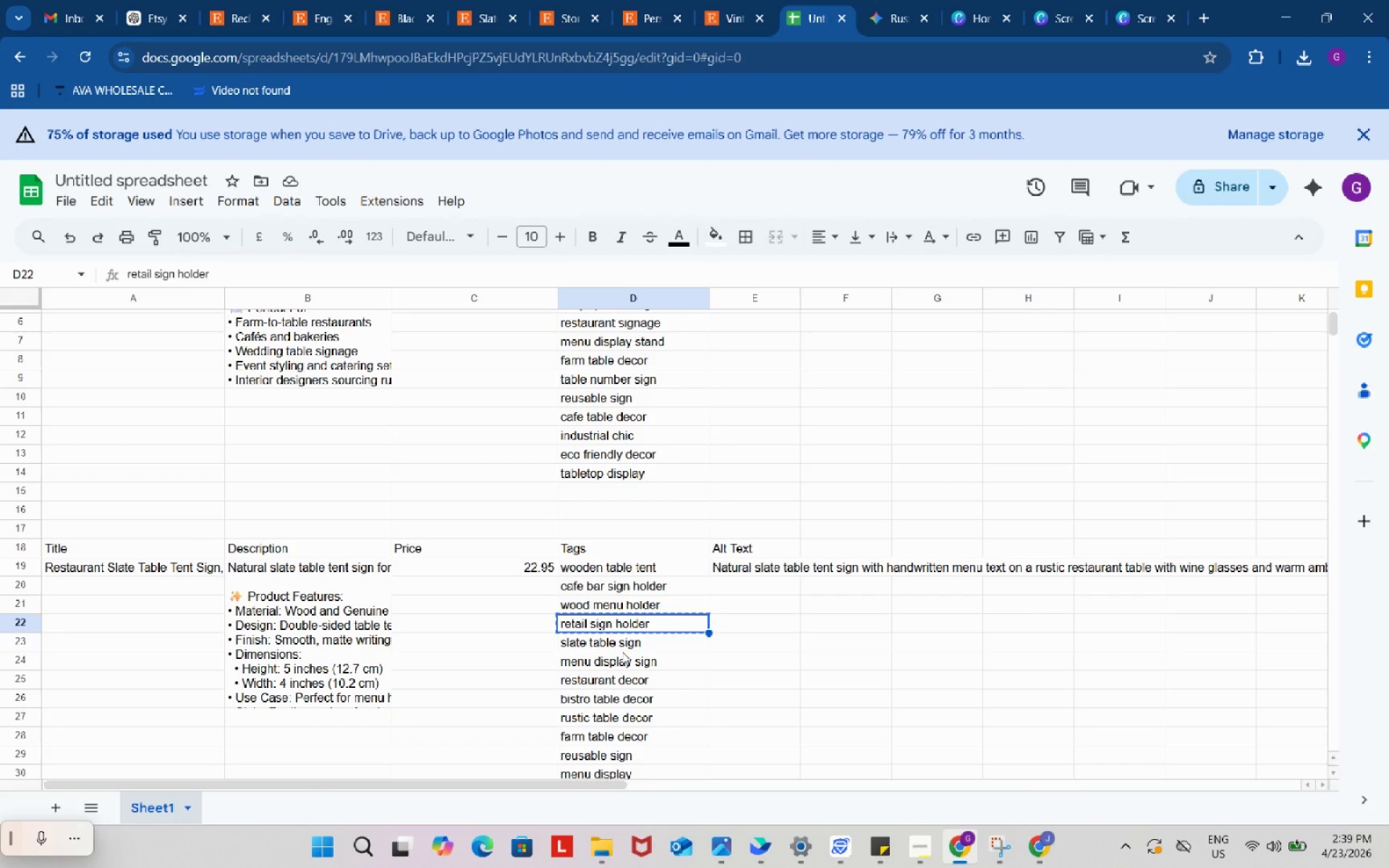 
left_click([622, 652])
 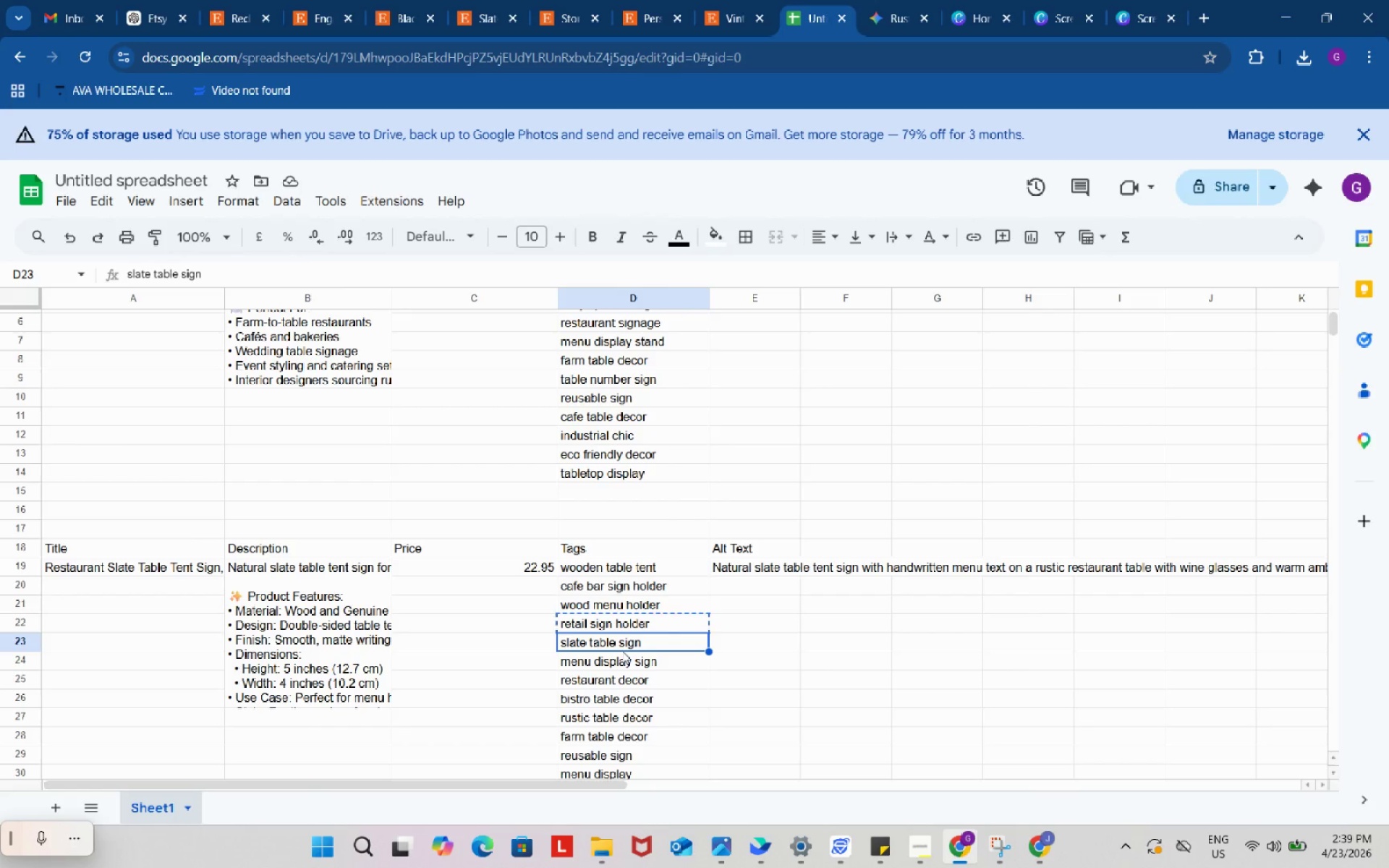 
key(Control+ControlLeft)
 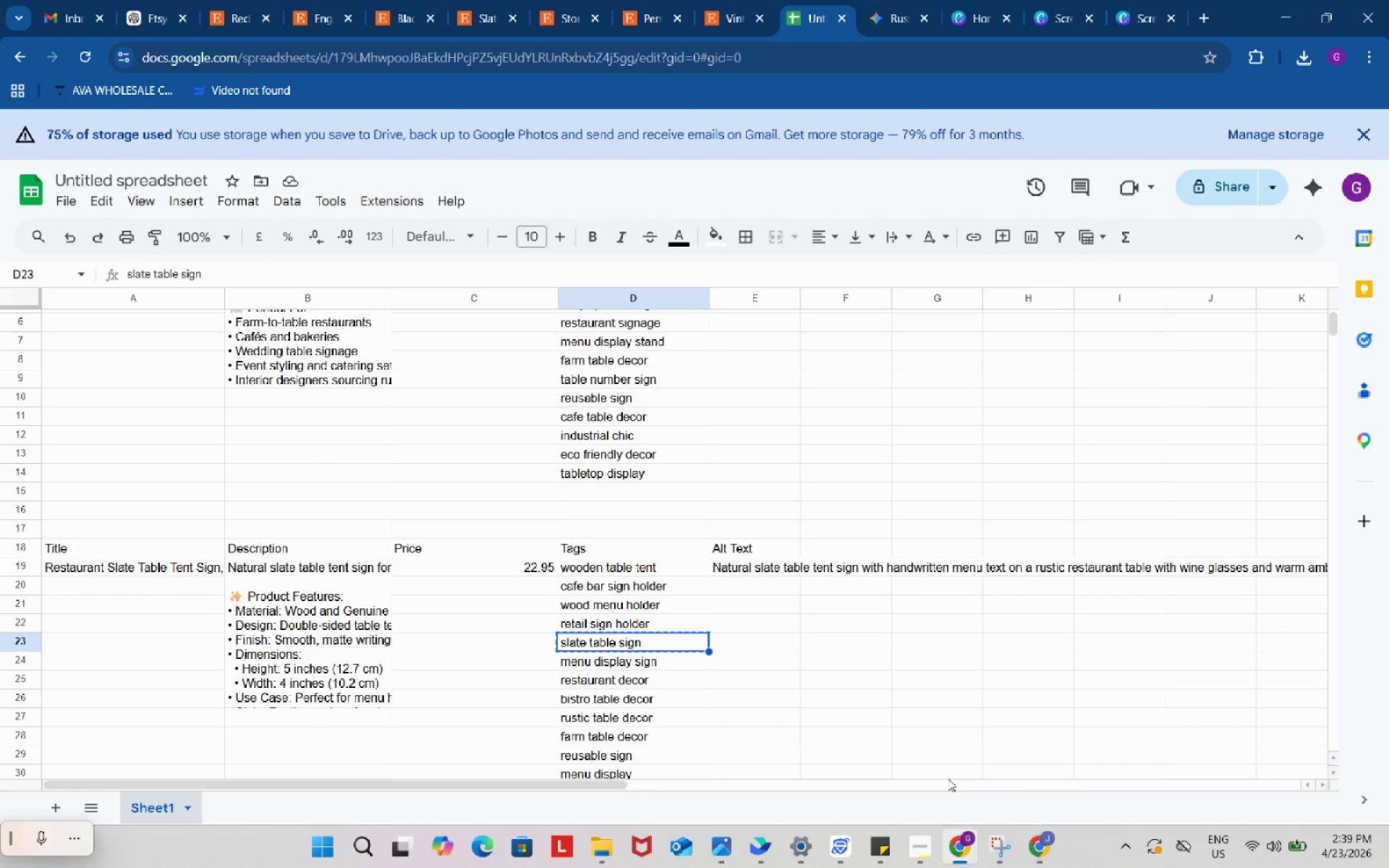 
key(Control+C)
 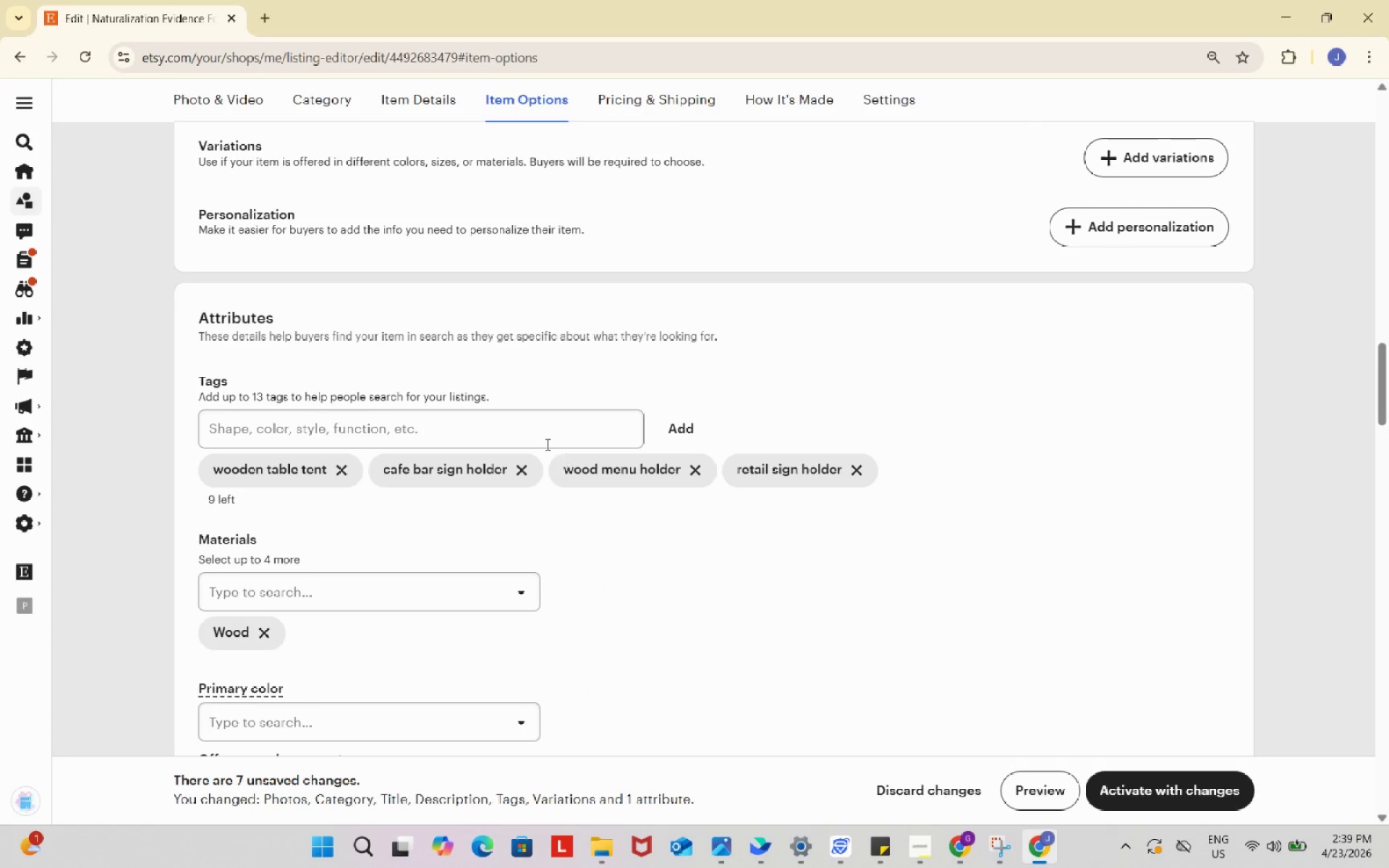 
left_click([538, 430])
 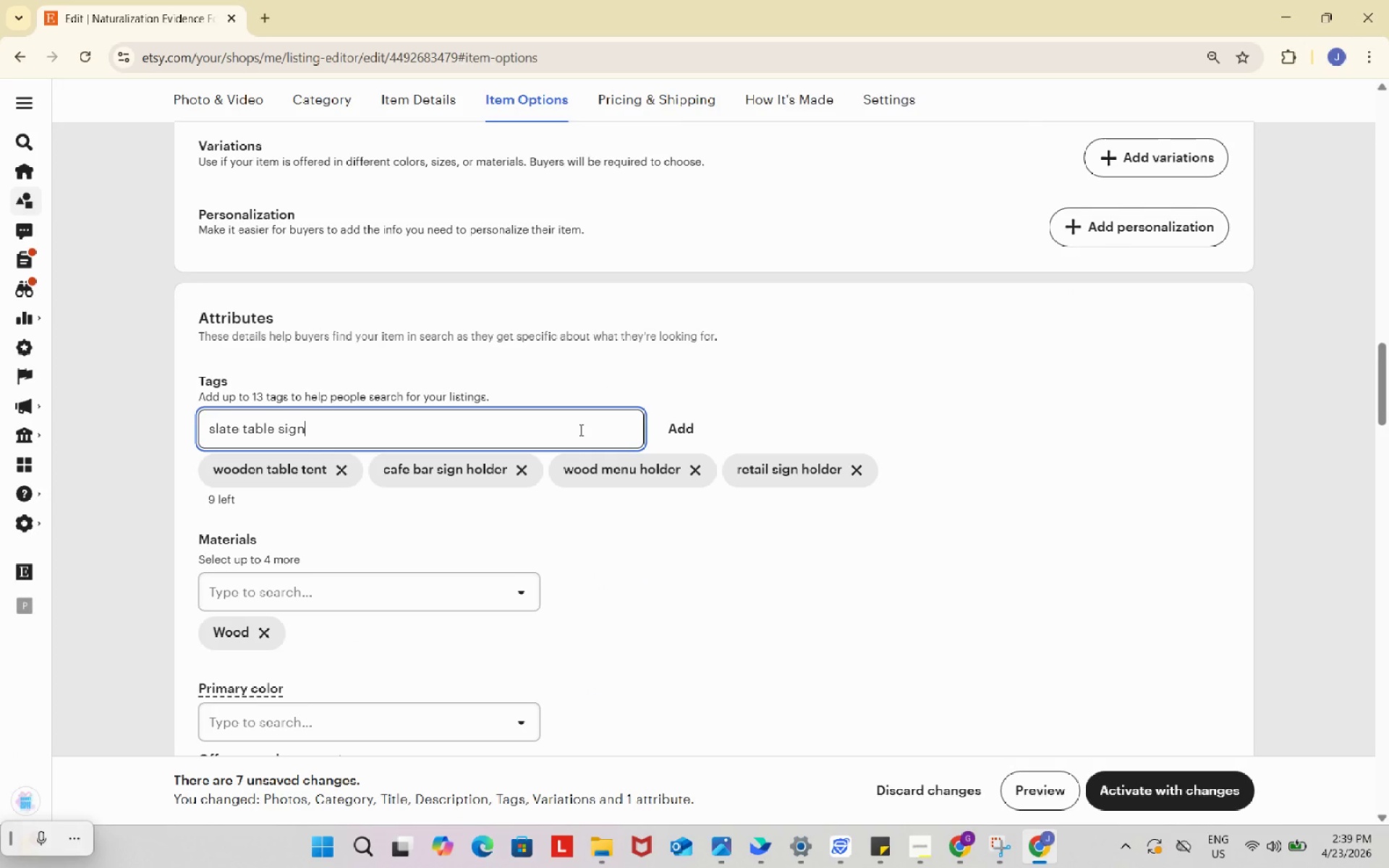 
key(Control+ControlLeft)
 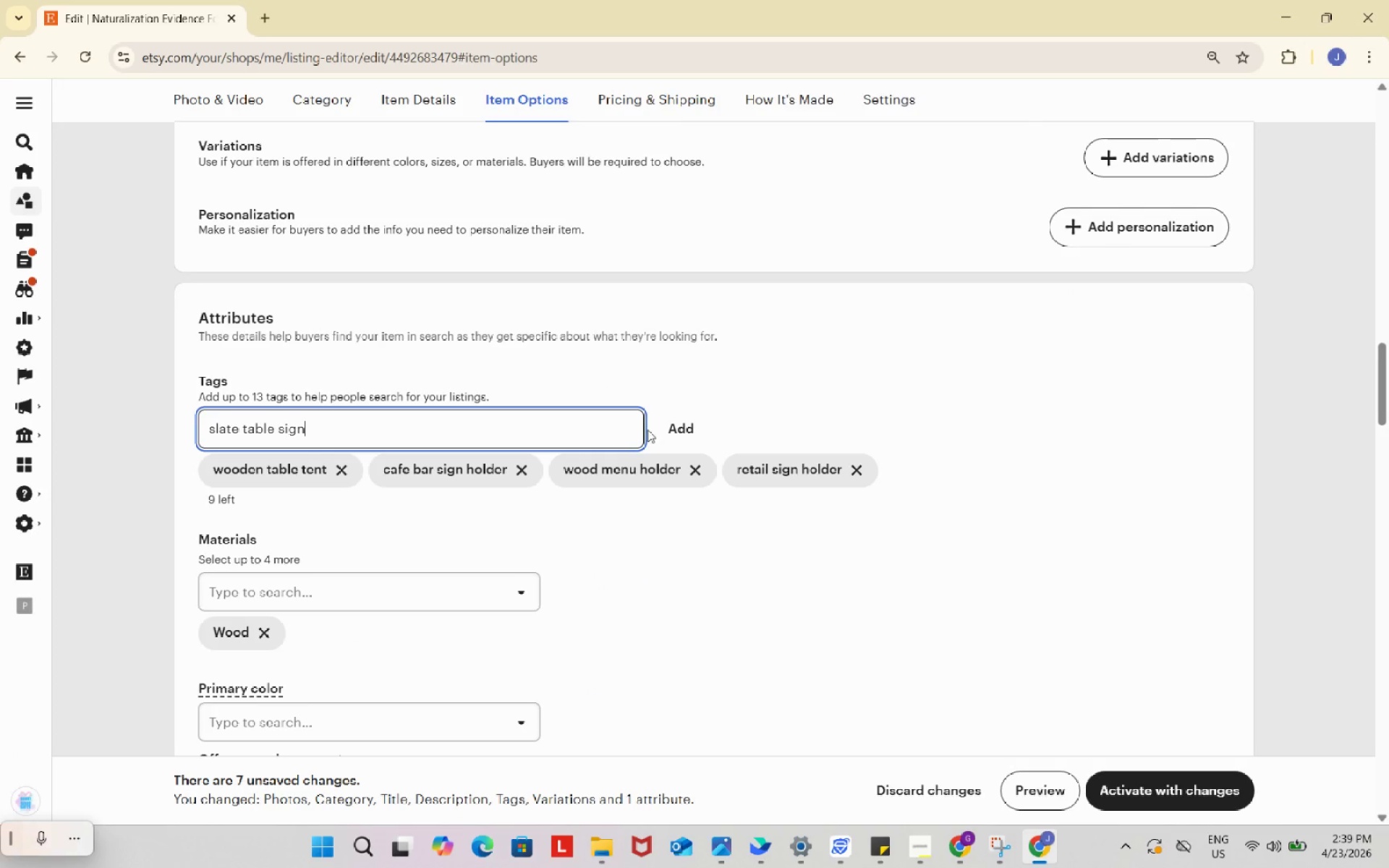 
key(Control+V)
 